 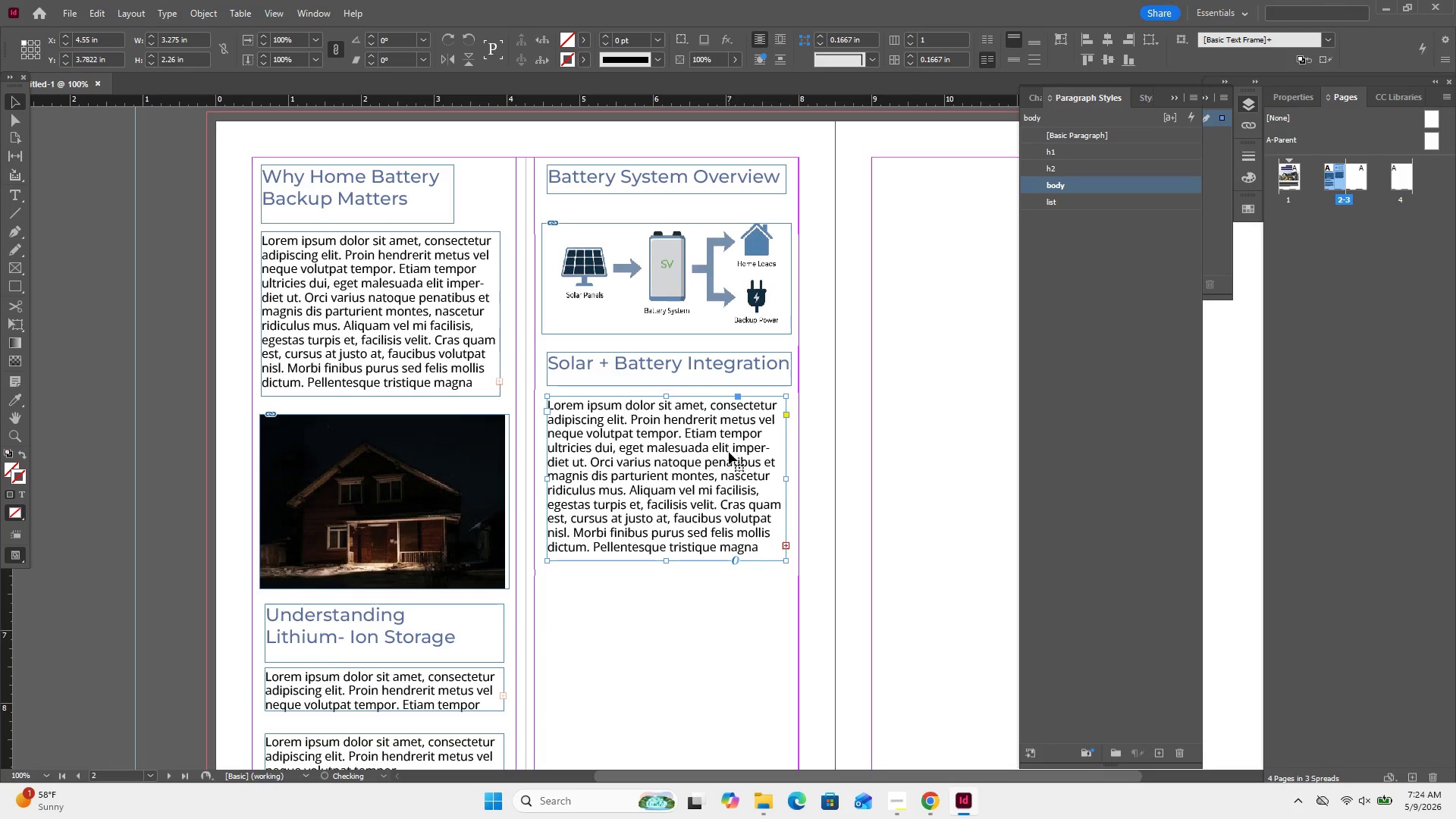 
left_click([719, 480])
 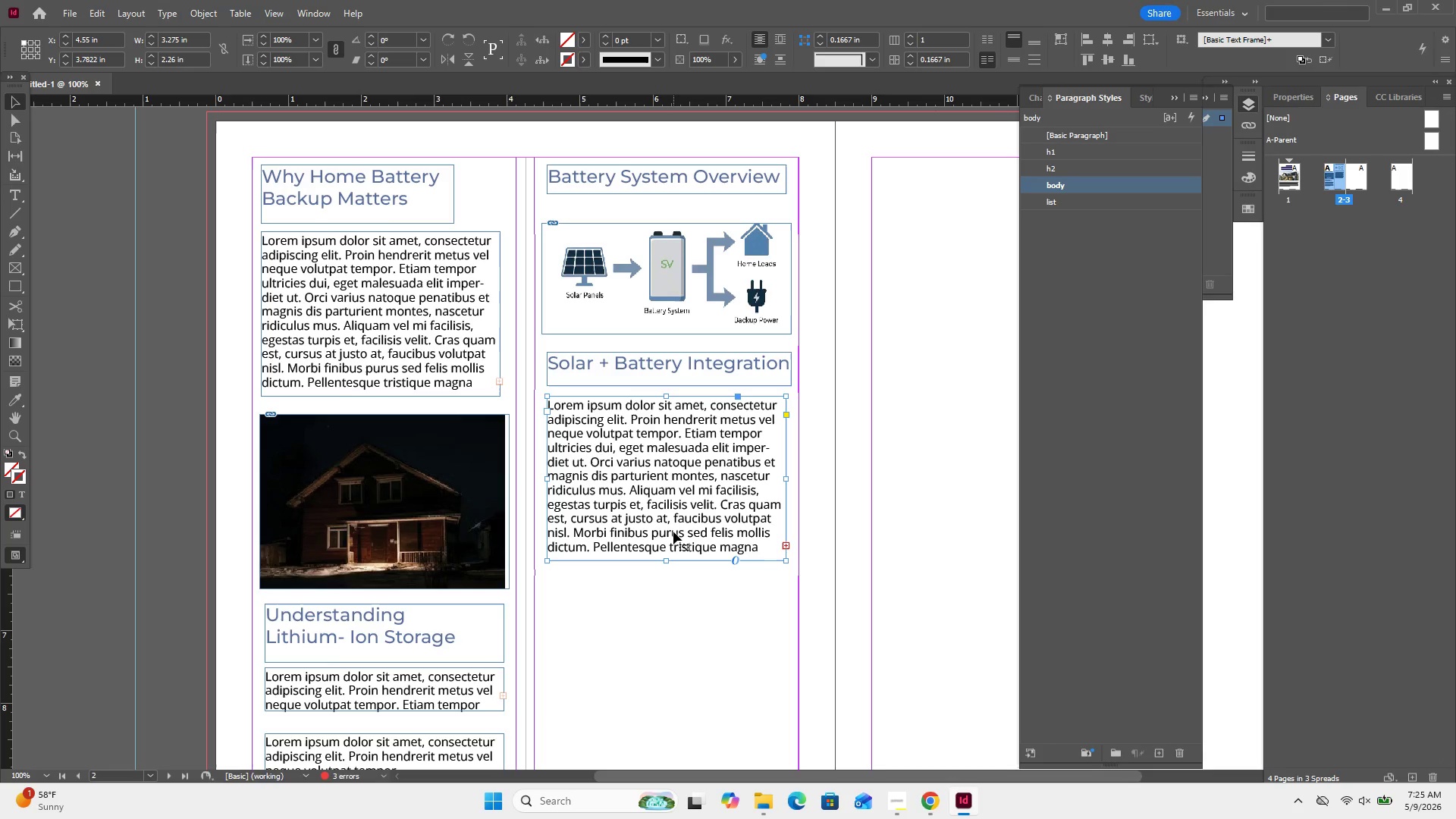 
double_click([673, 532])
 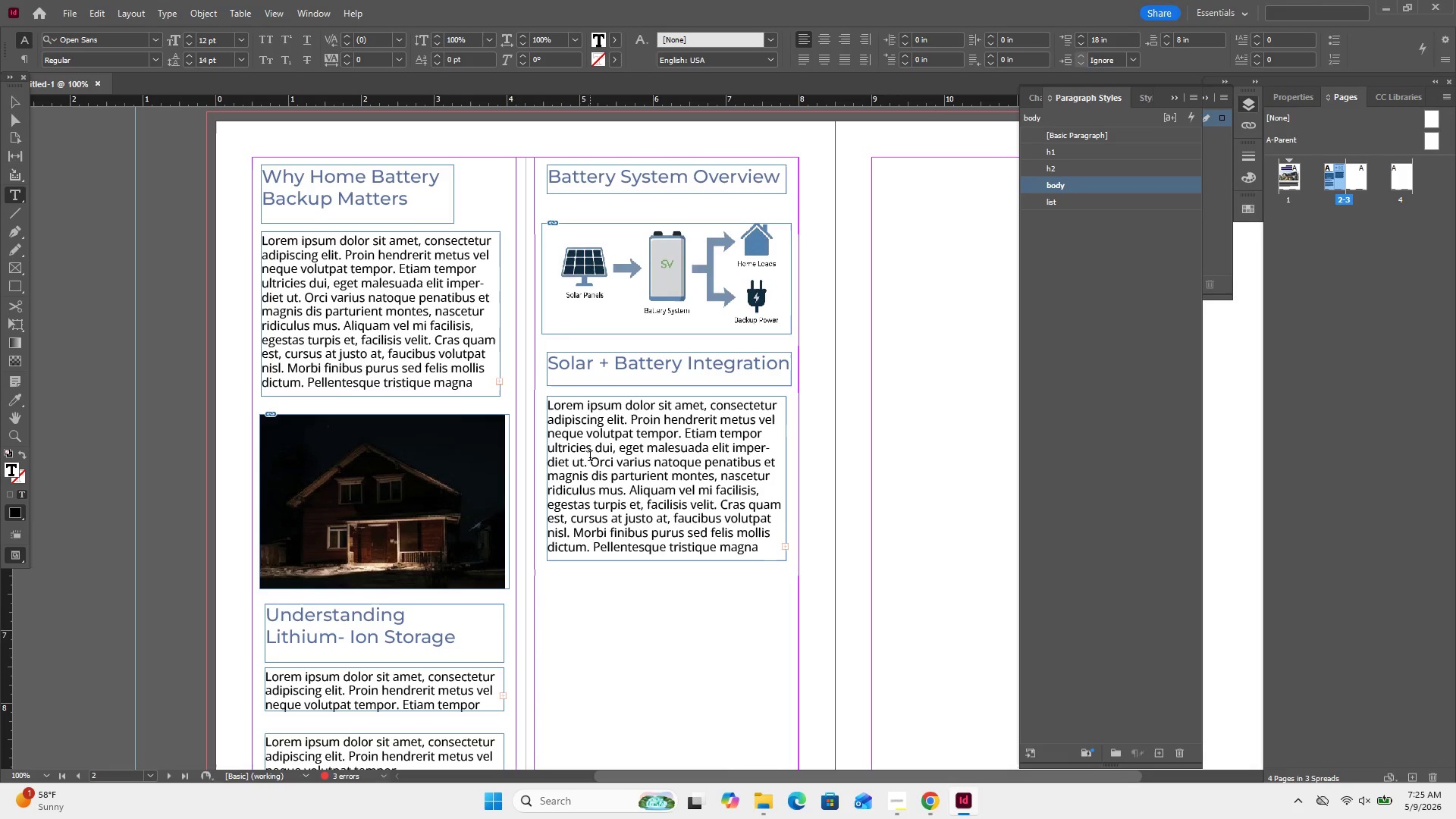 
left_click_drag(start_coordinate=[589, 461], to_coordinate=[607, 474])
 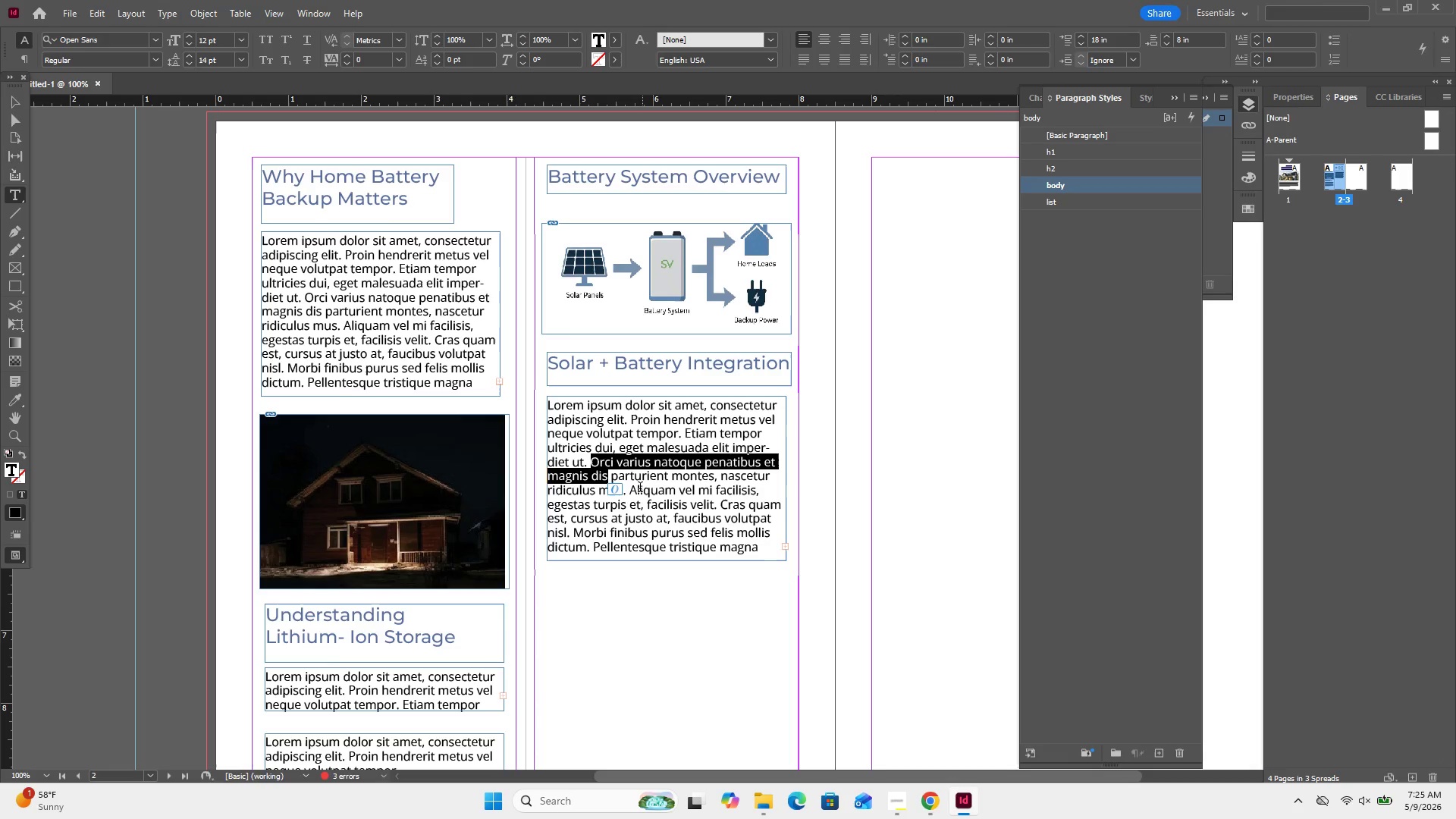 
left_click([639, 488])
 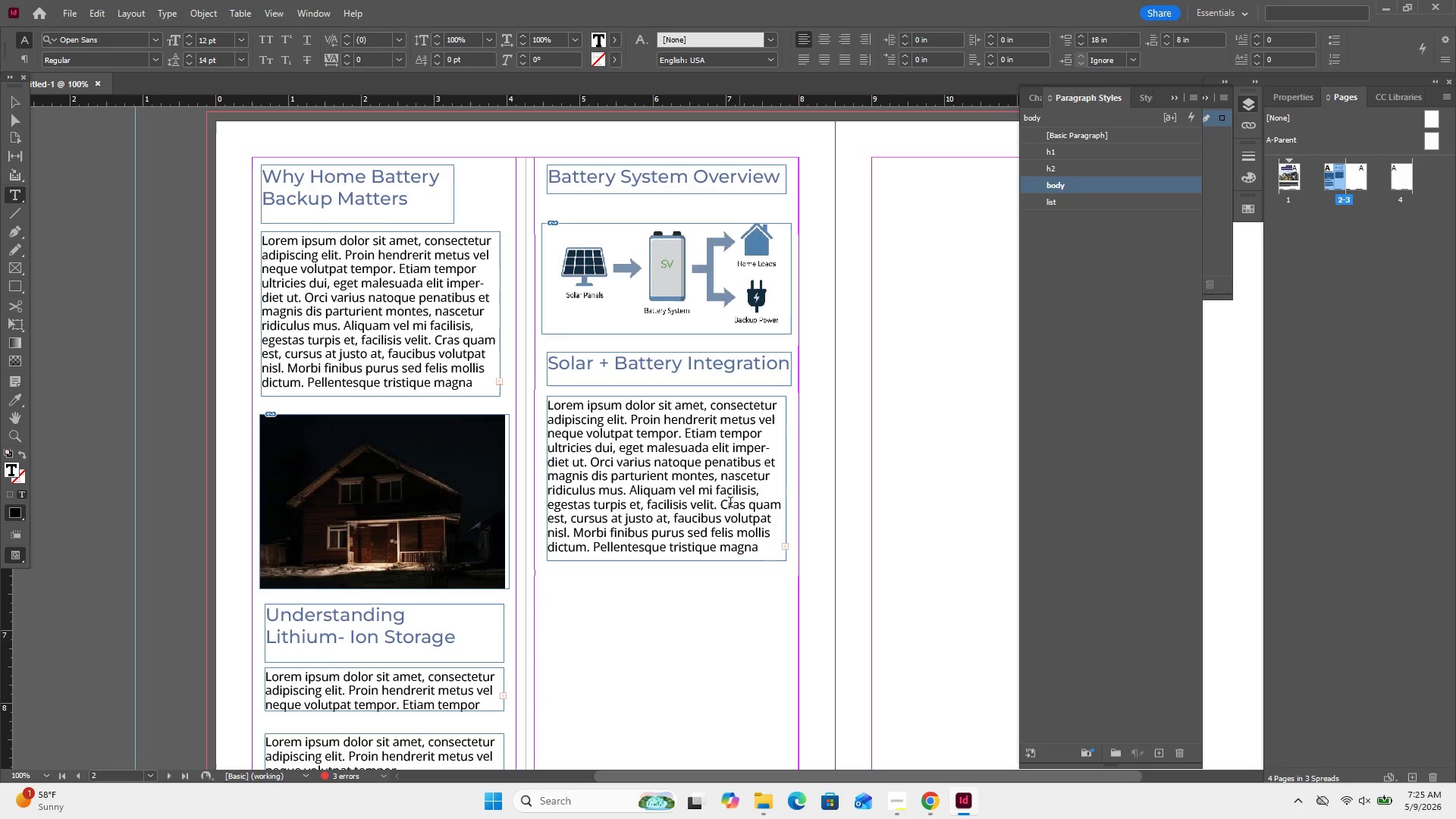 
left_click_drag(start_coordinate=[723, 504], to_coordinate=[774, 567])
 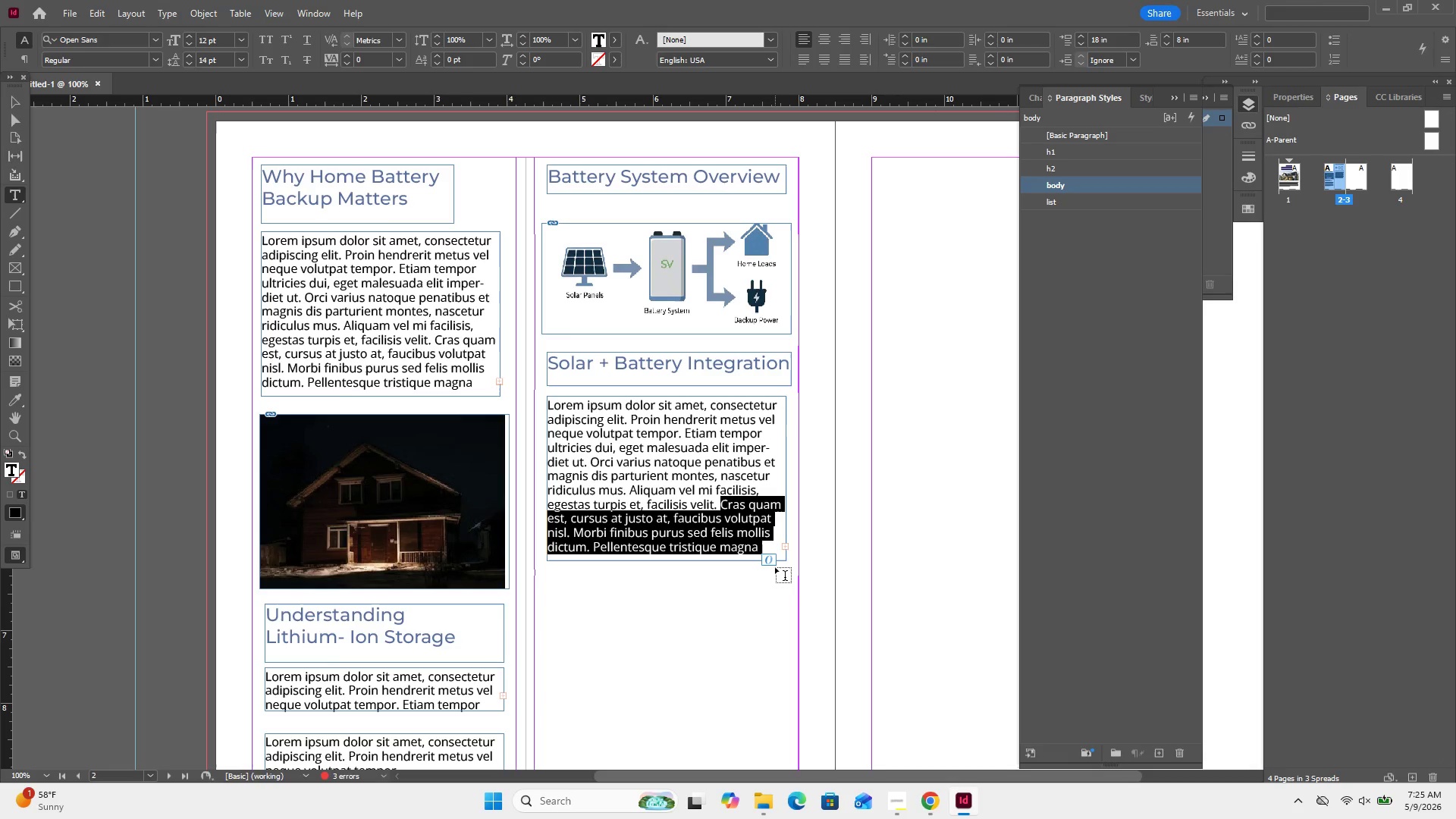 
key(Backspace)
 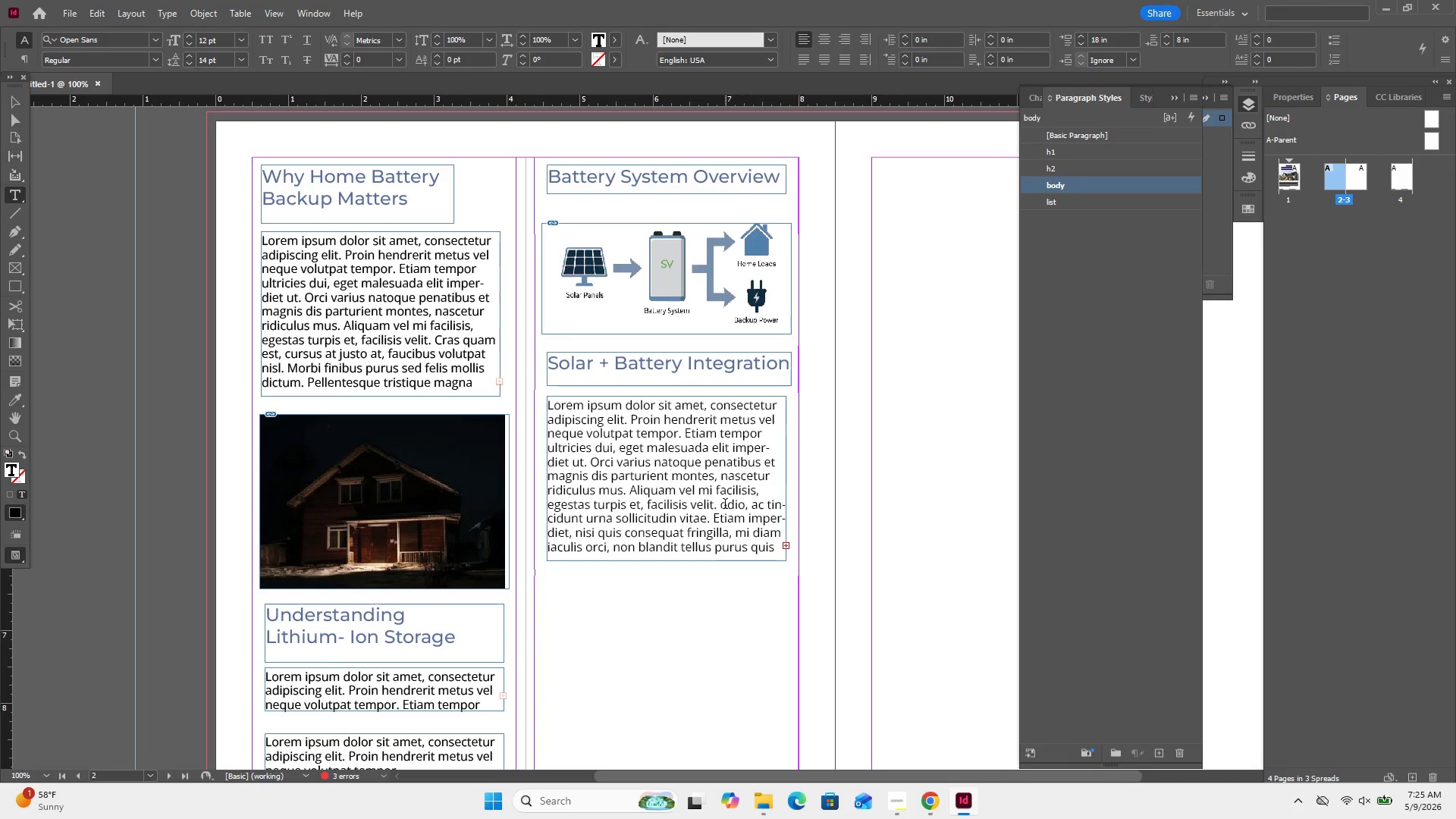 
left_click_drag(start_coordinate=[719, 506], to_coordinate=[779, 551])
 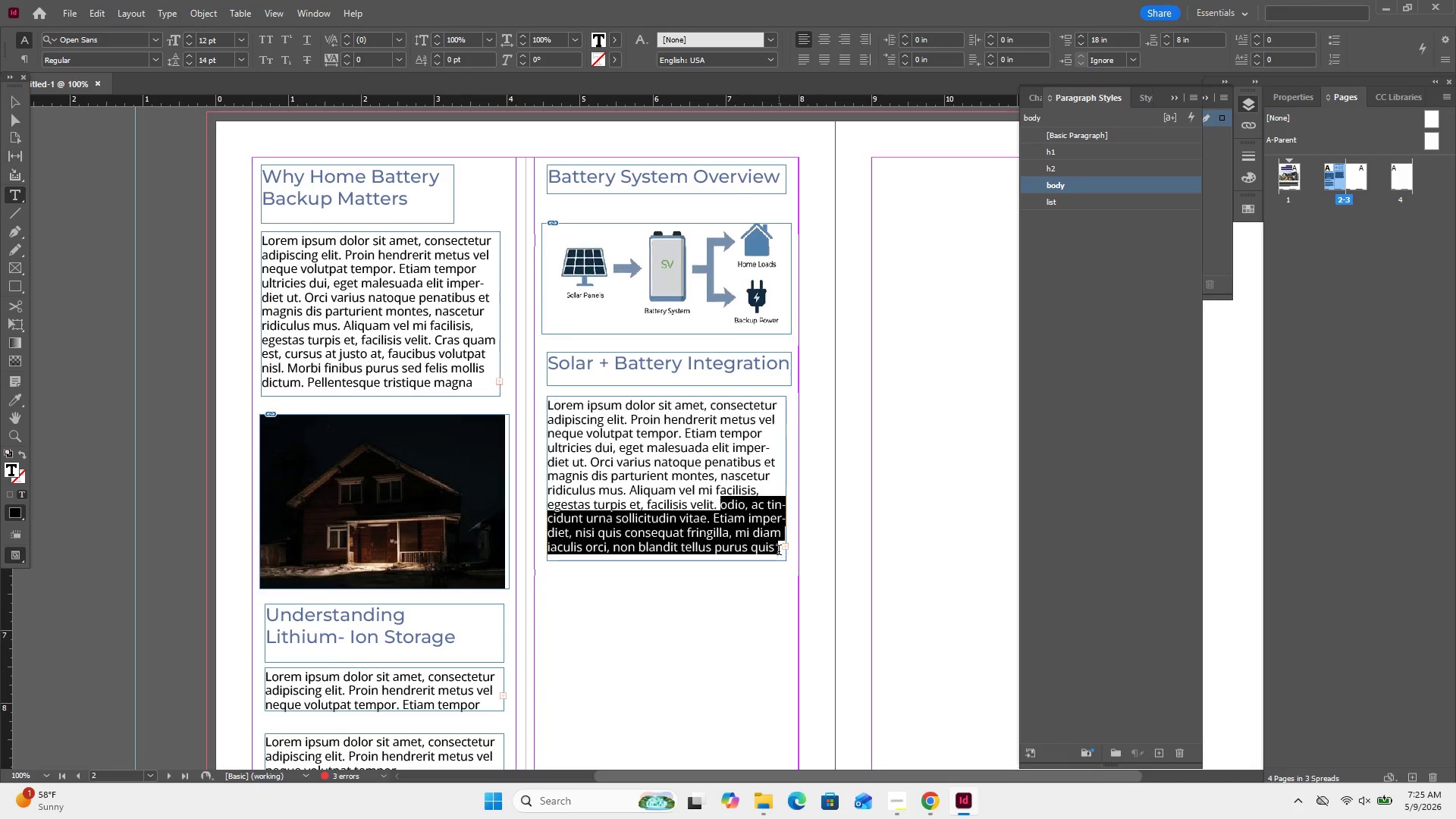 
key(Backspace)
 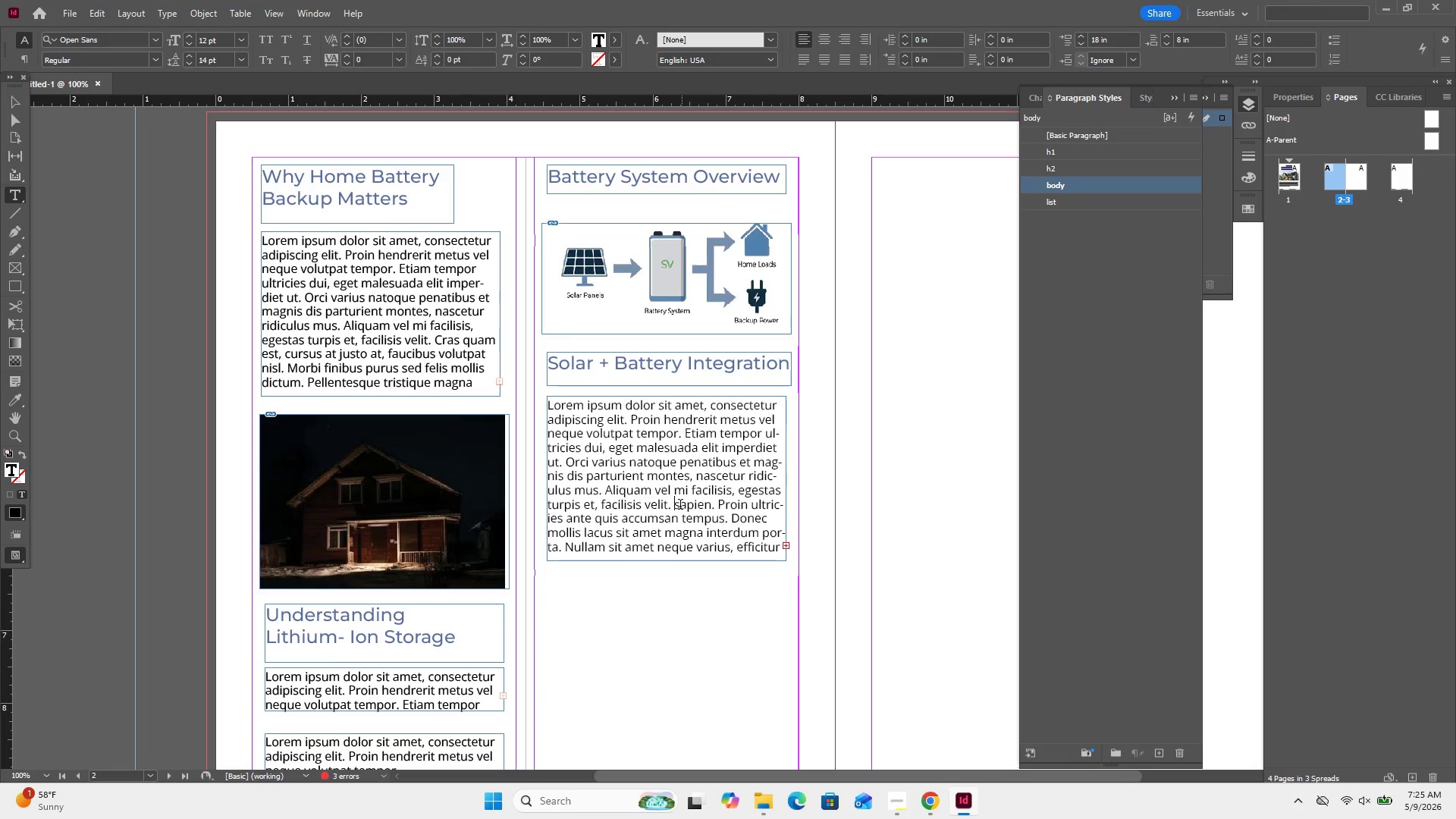 
left_click_drag(start_coordinate=[679, 507], to_coordinate=[777, 553])
 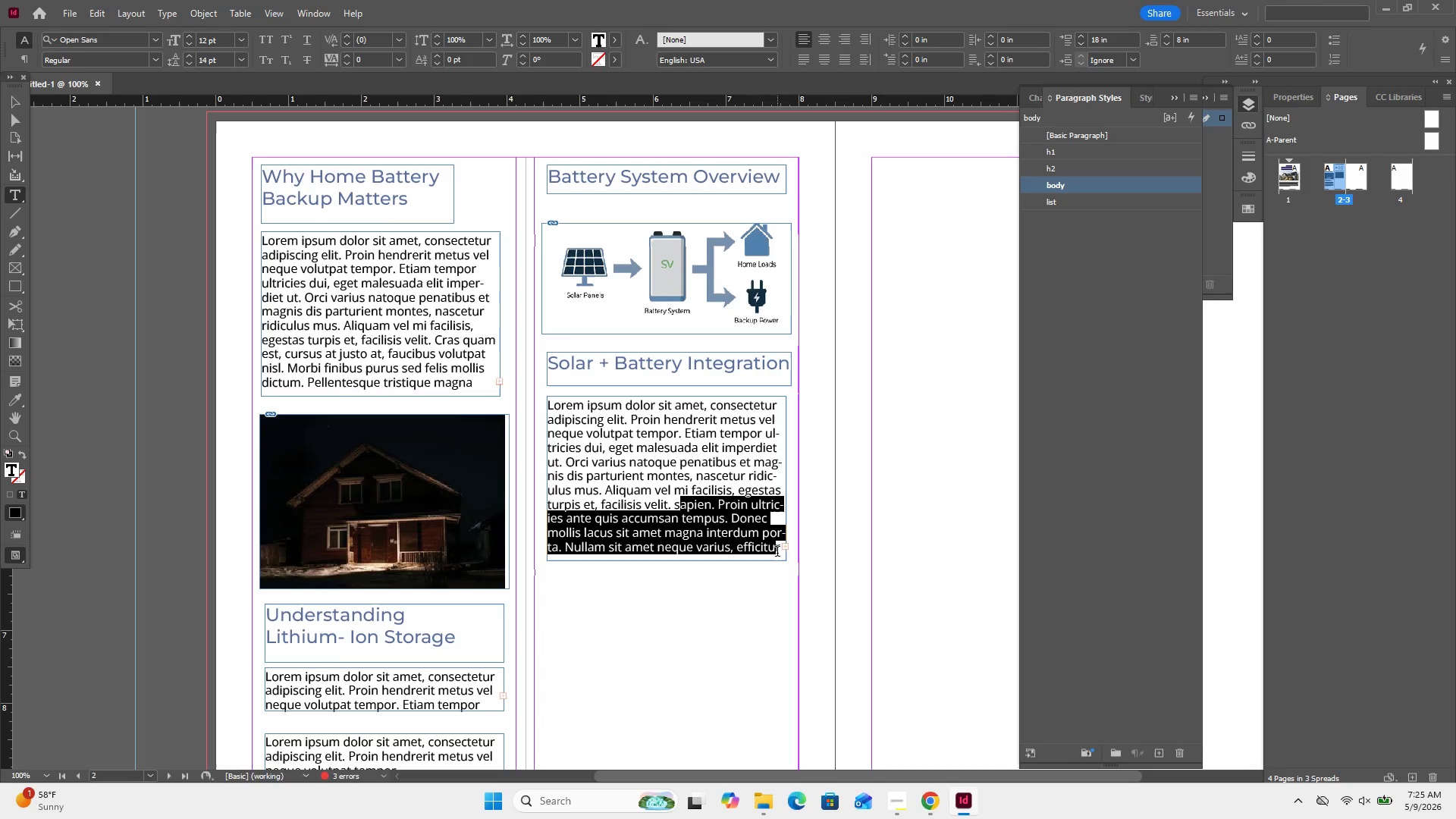 
key(Backspace)
 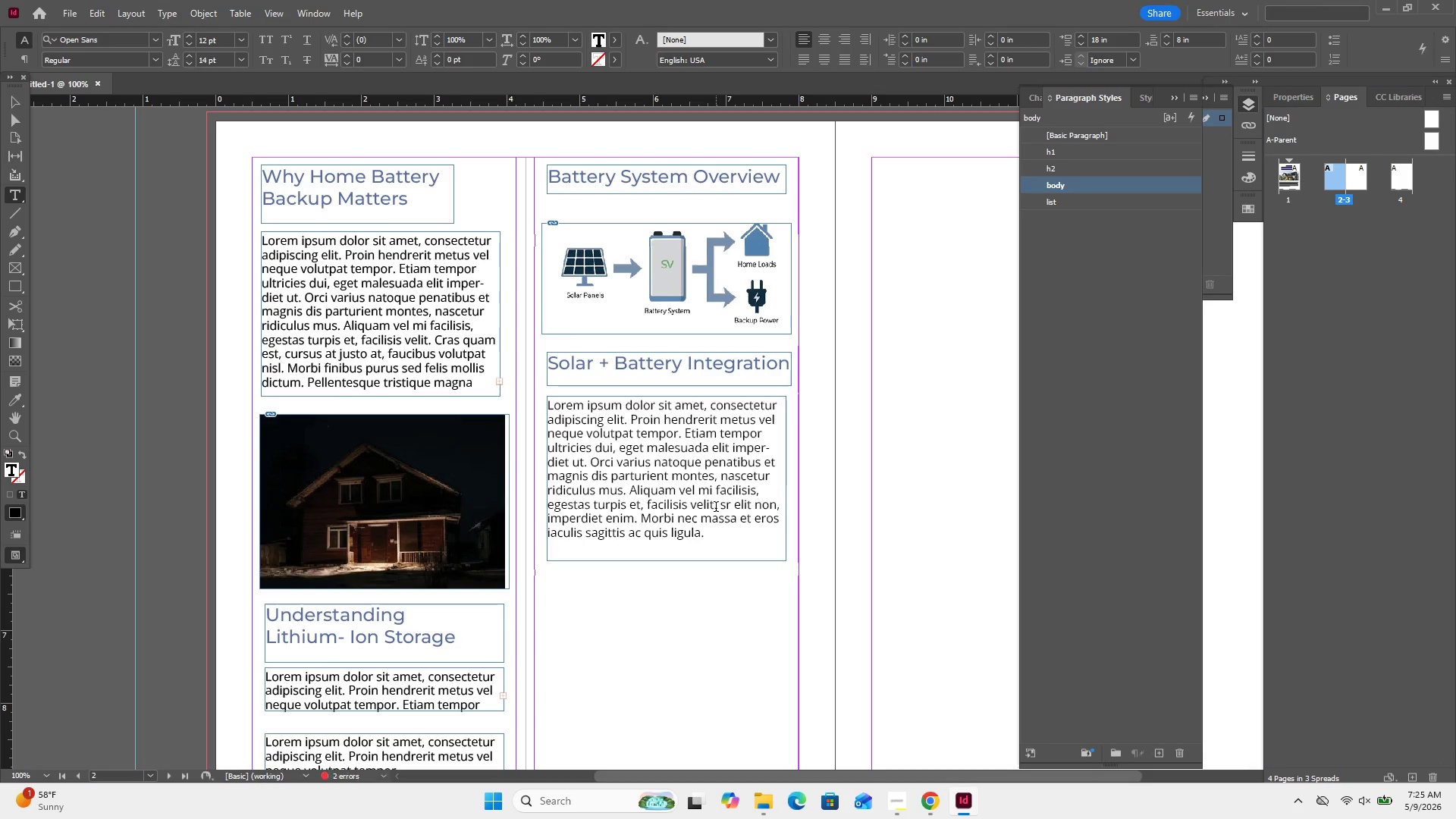 
left_click_drag(start_coordinate=[717, 507], to_coordinate=[735, 544])
 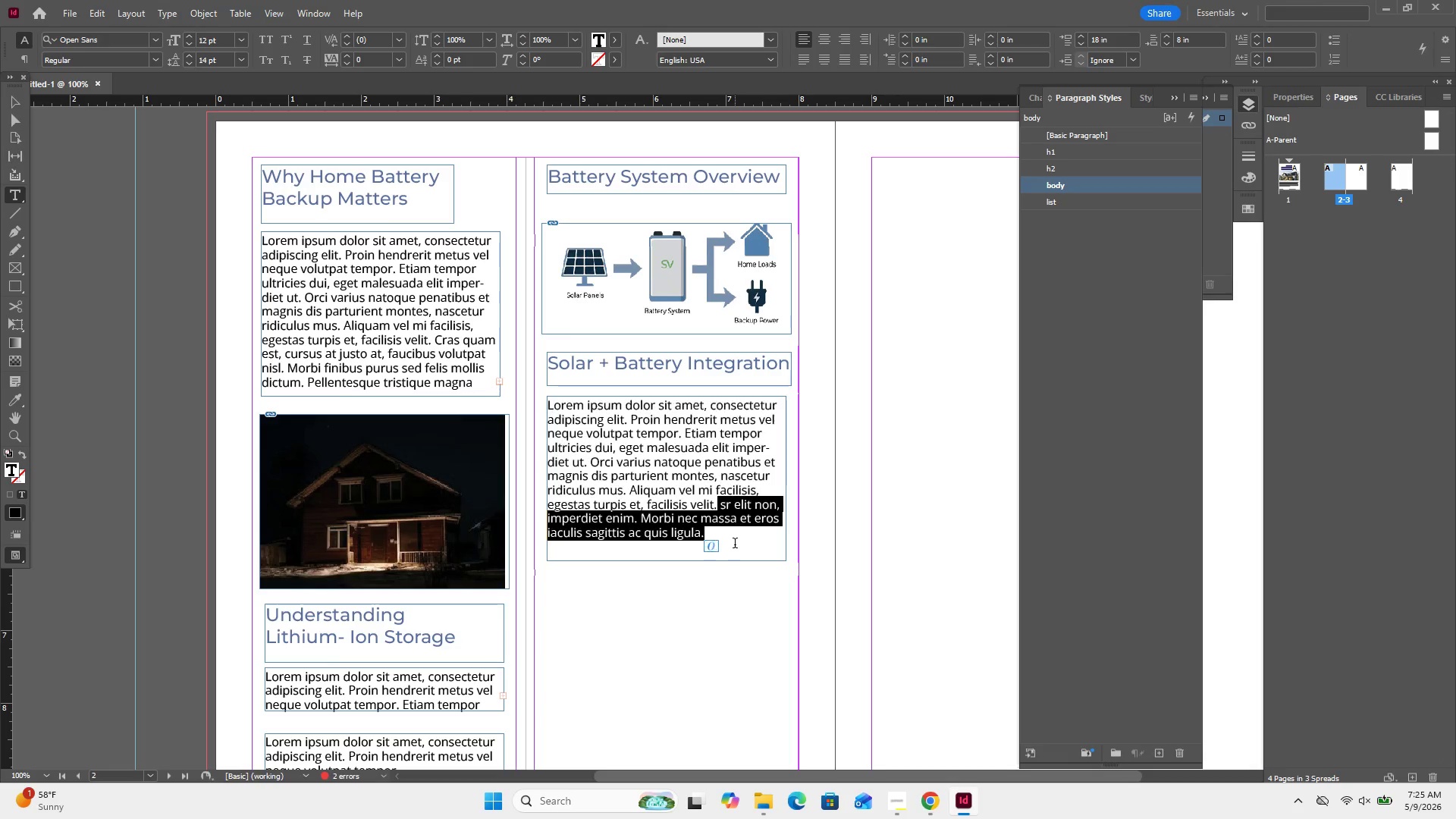 
key(Backspace)
 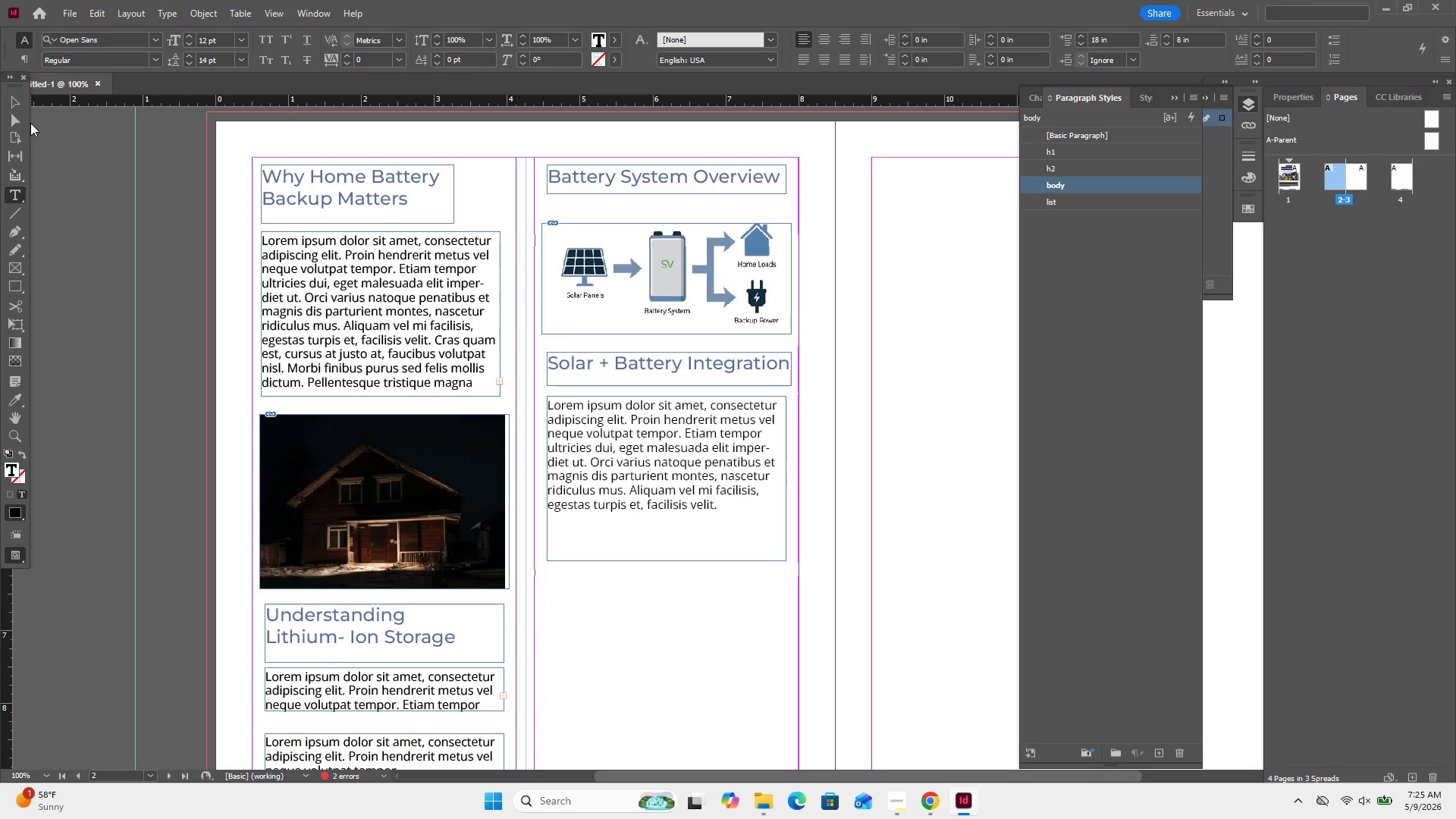 
left_click([19, 100])
 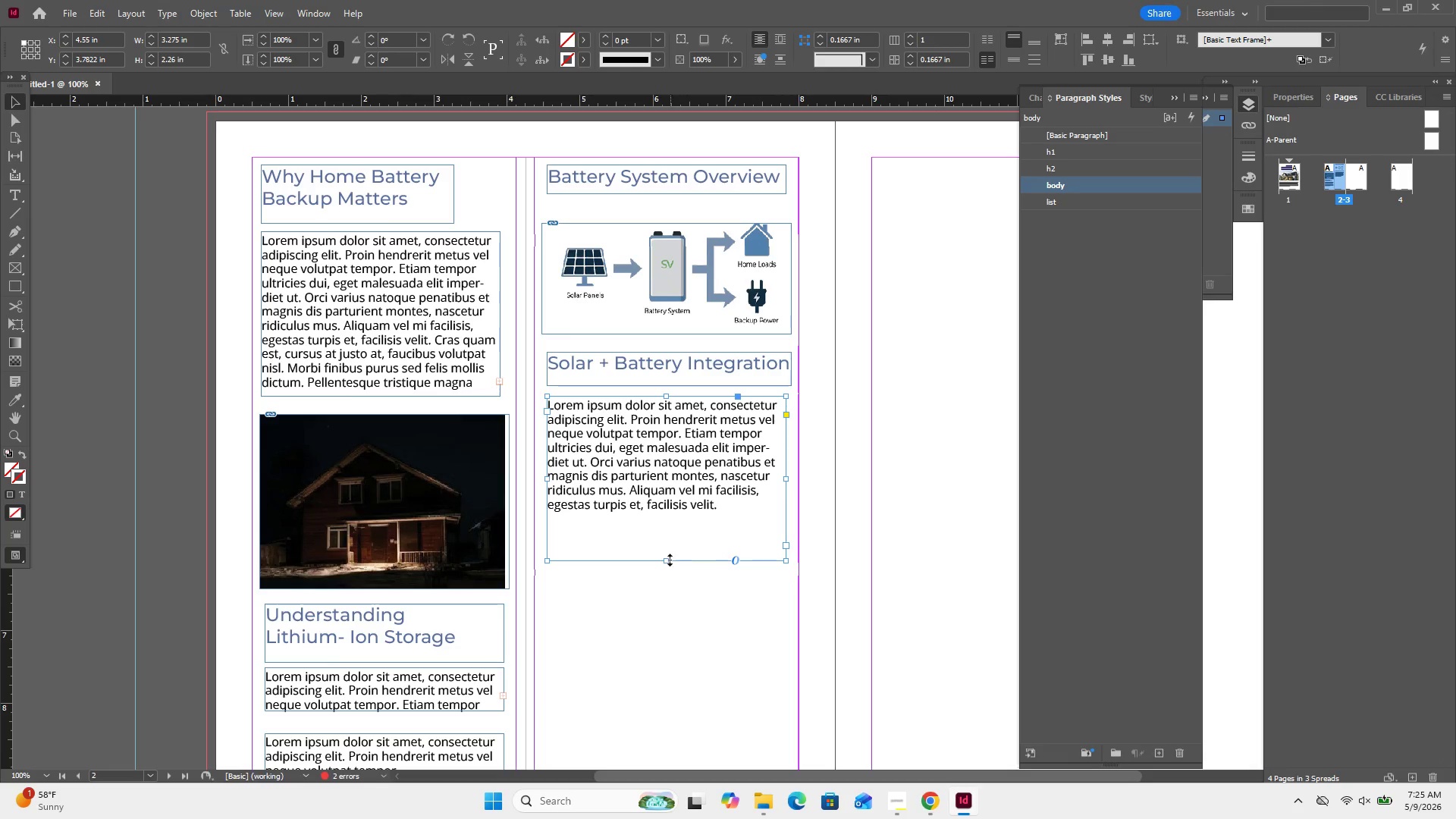 
left_click_drag(start_coordinate=[666, 561], to_coordinate=[675, 519])
 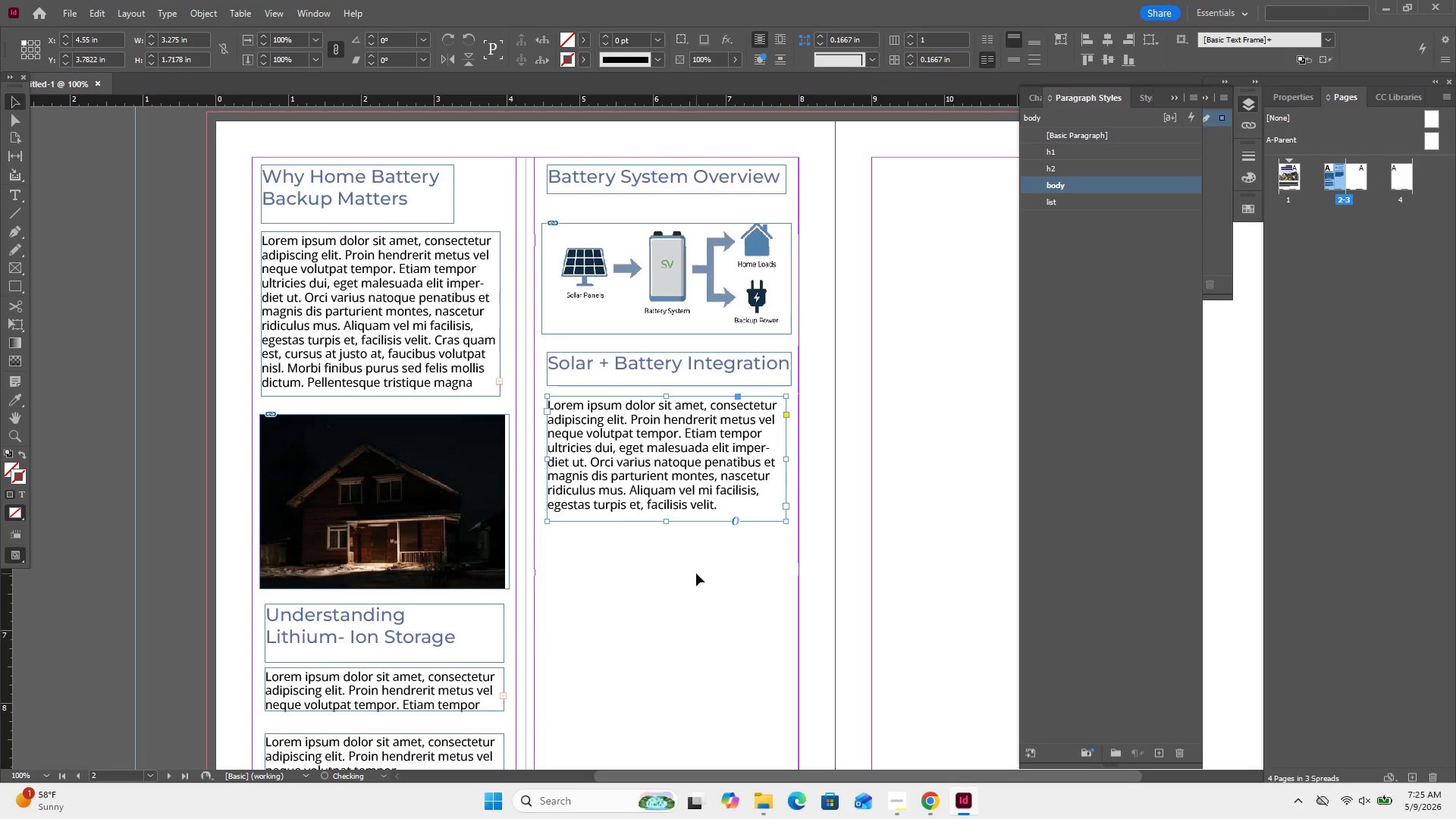 
left_click([696, 573])
 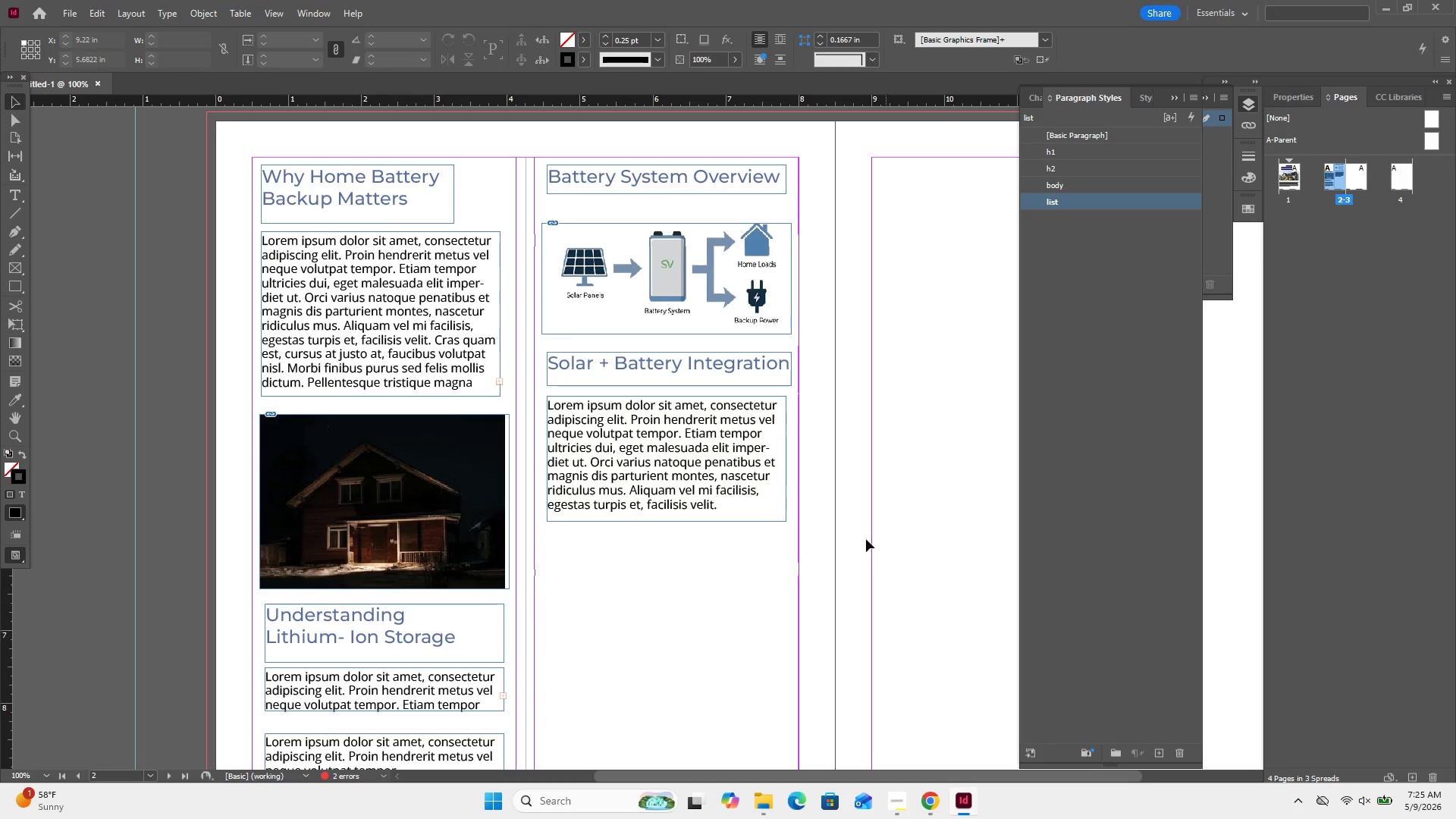 
right_click([567, 471])
 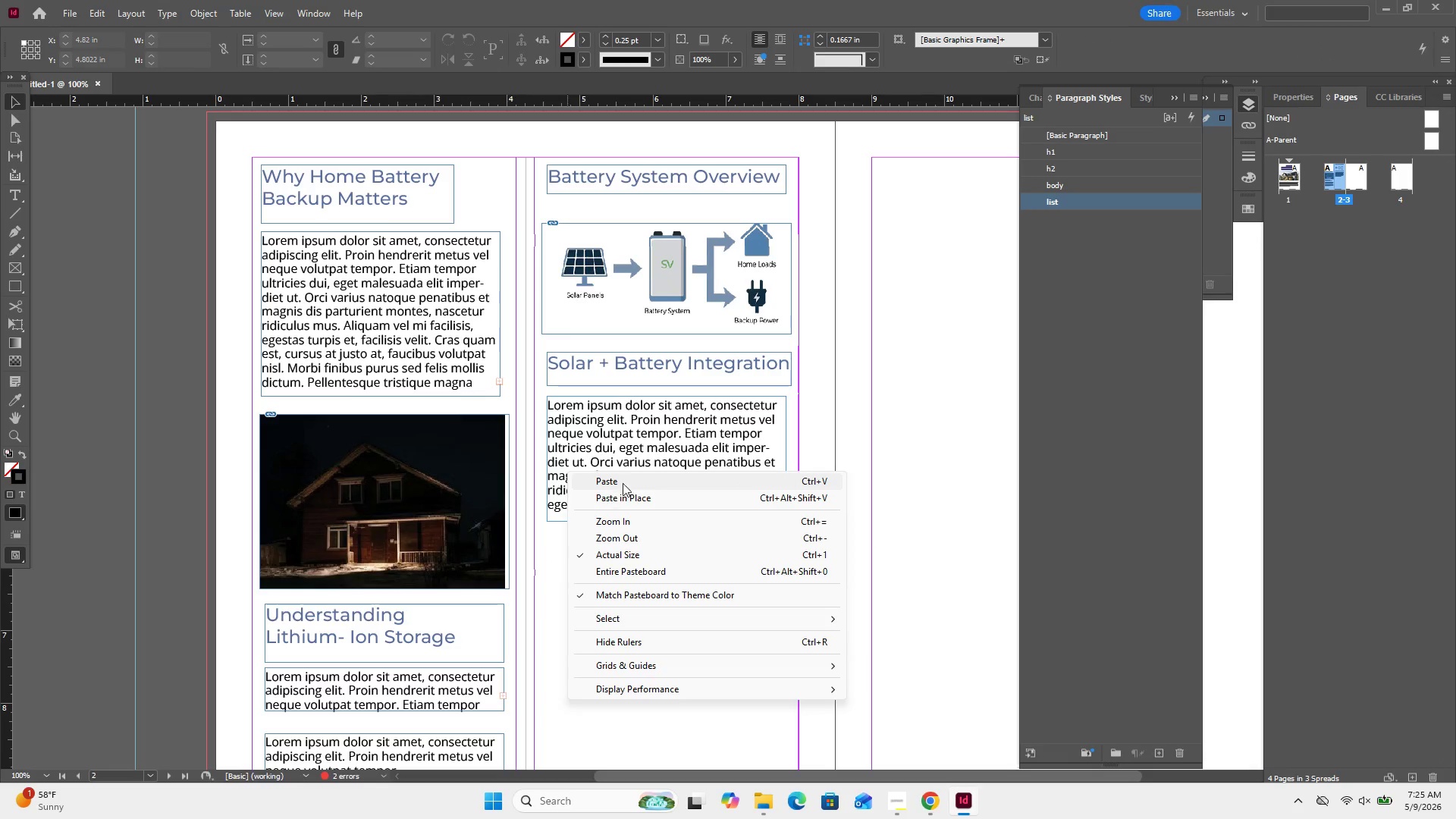 
left_click([526, 635])
 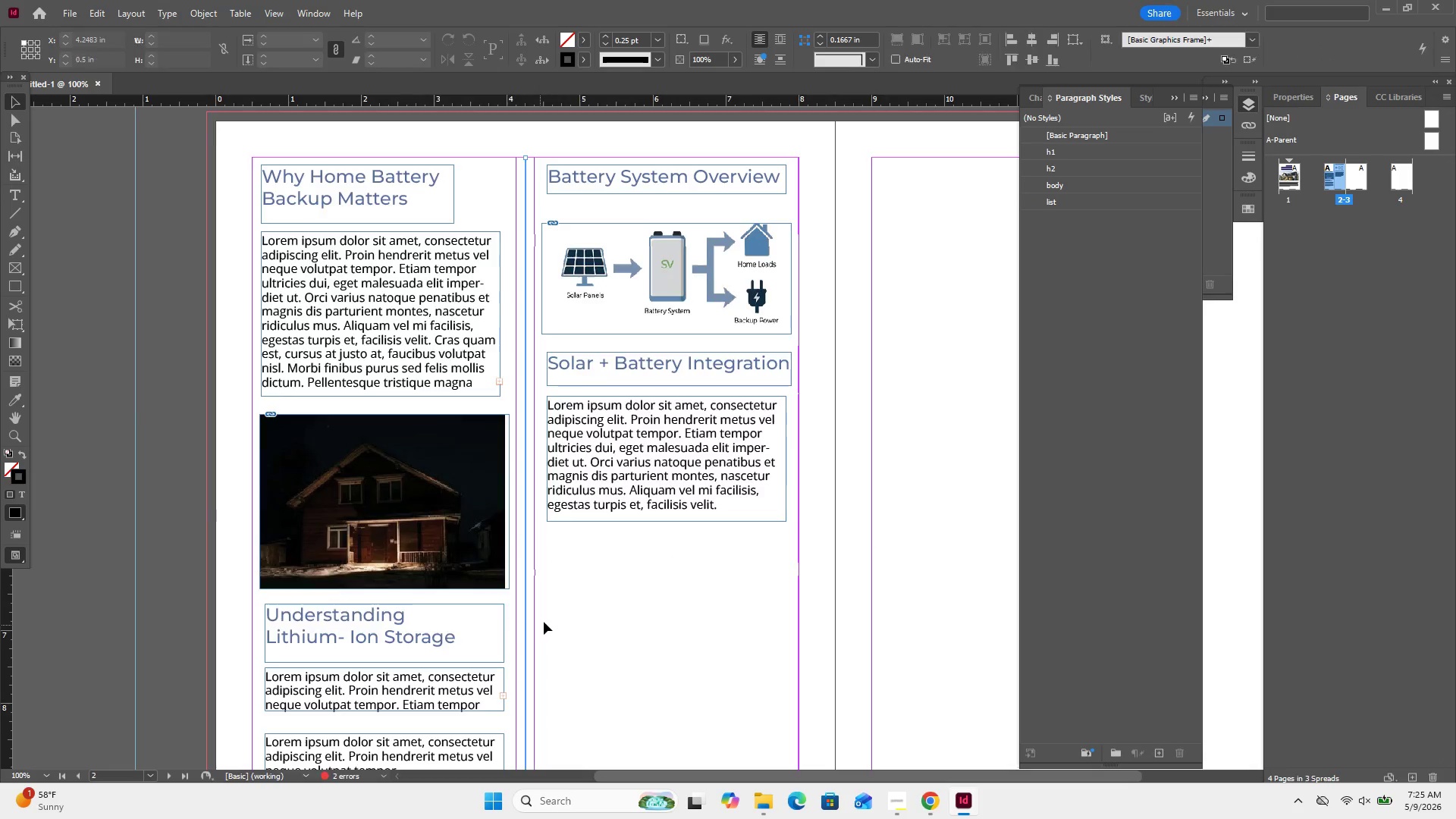 
scroll: coordinate [544, 621], scroll_direction: down, amount: 1.0
 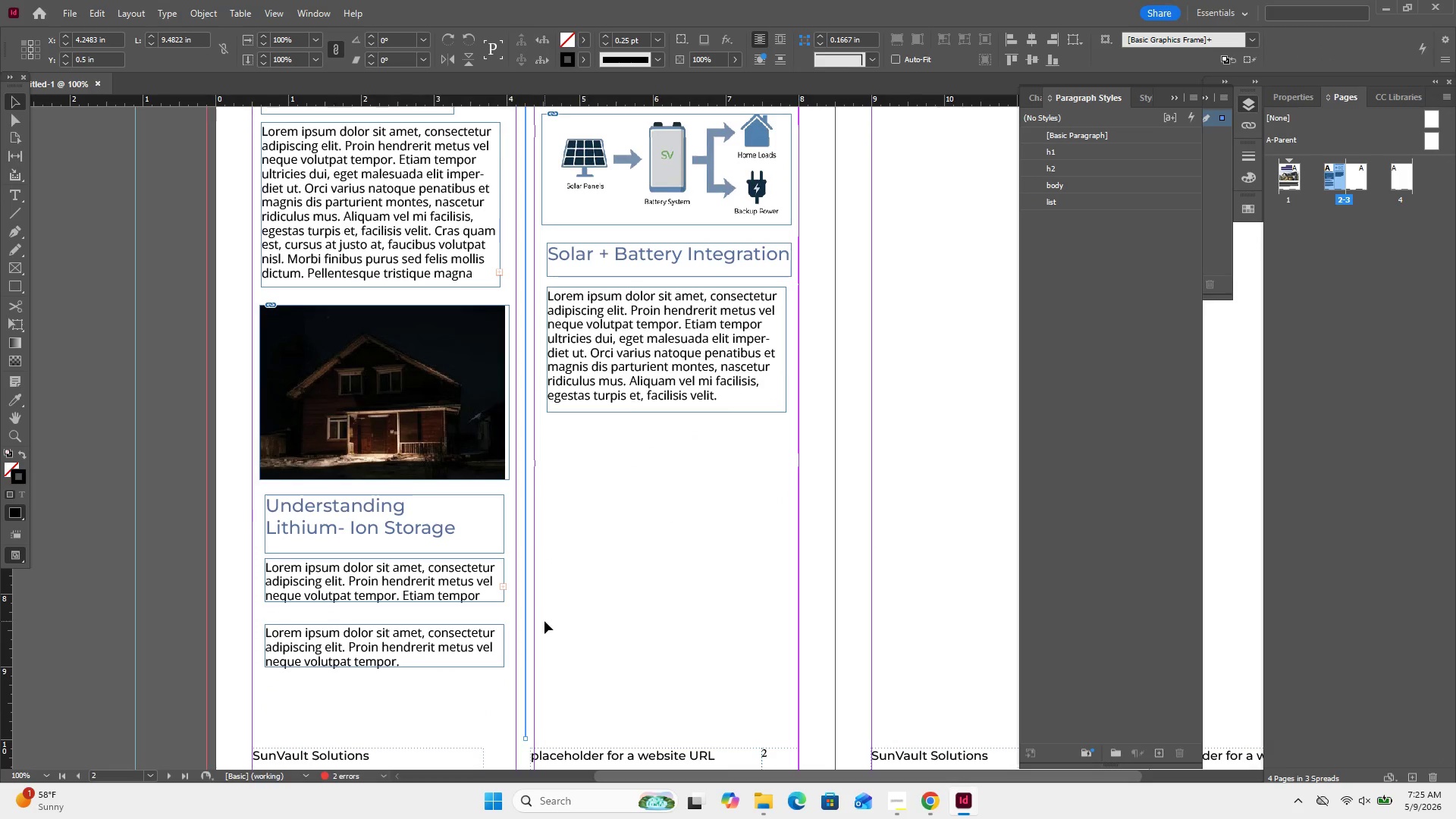 
scroll: coordinate [544, 621], scroll_direction: none, amount: 0.0
 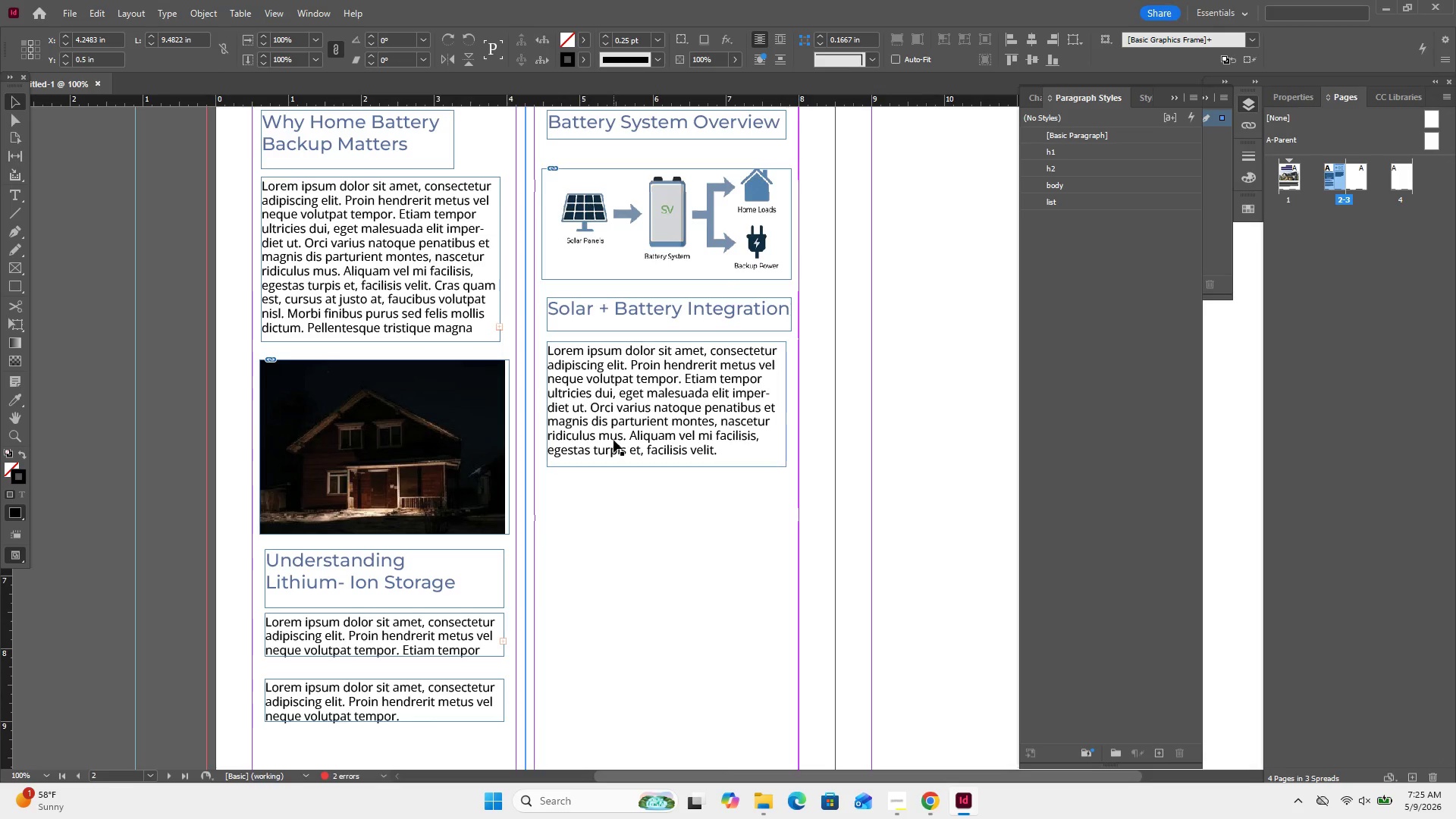 
left_click([613, 440])
 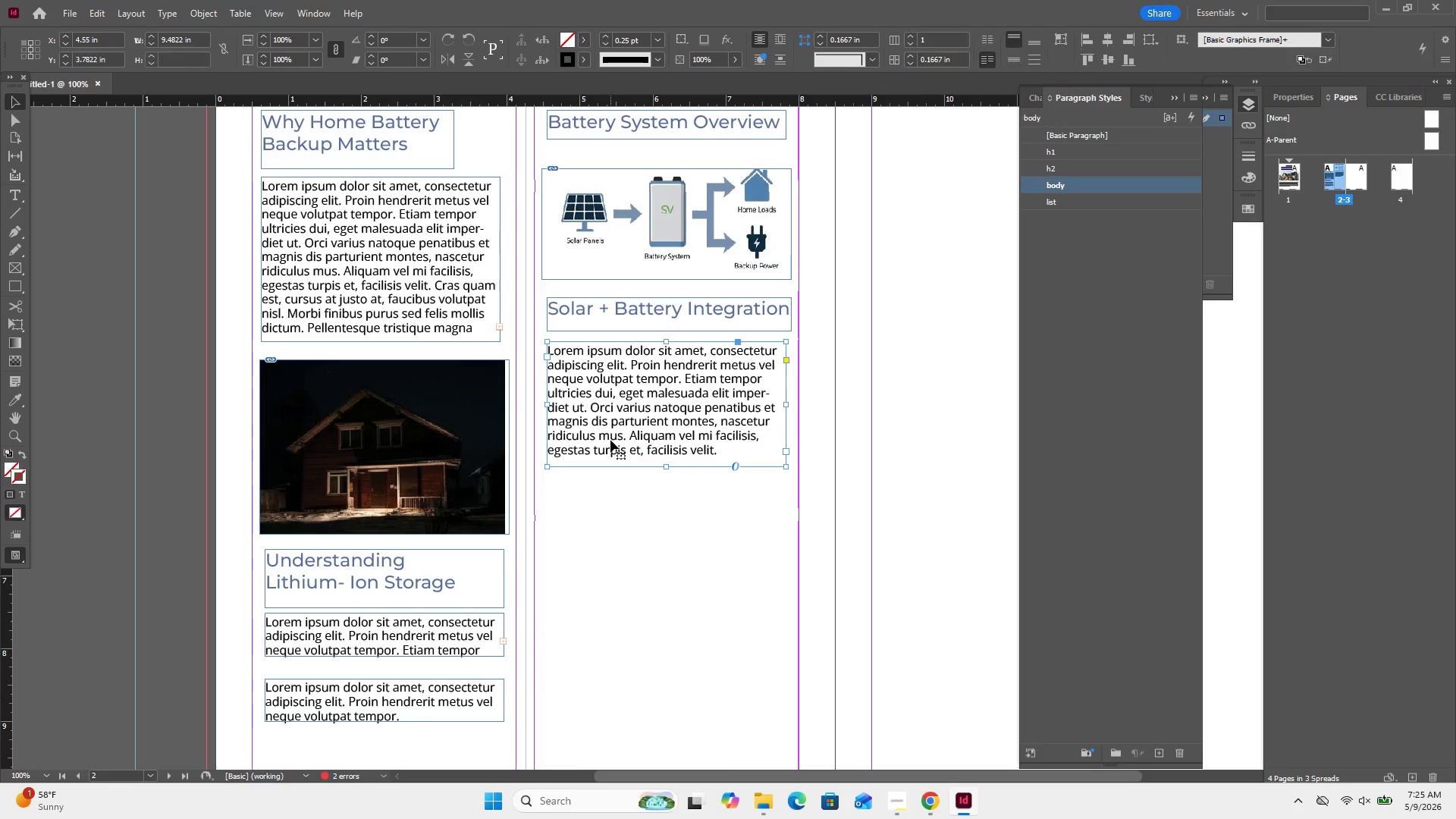 
right_click([610, 440])
 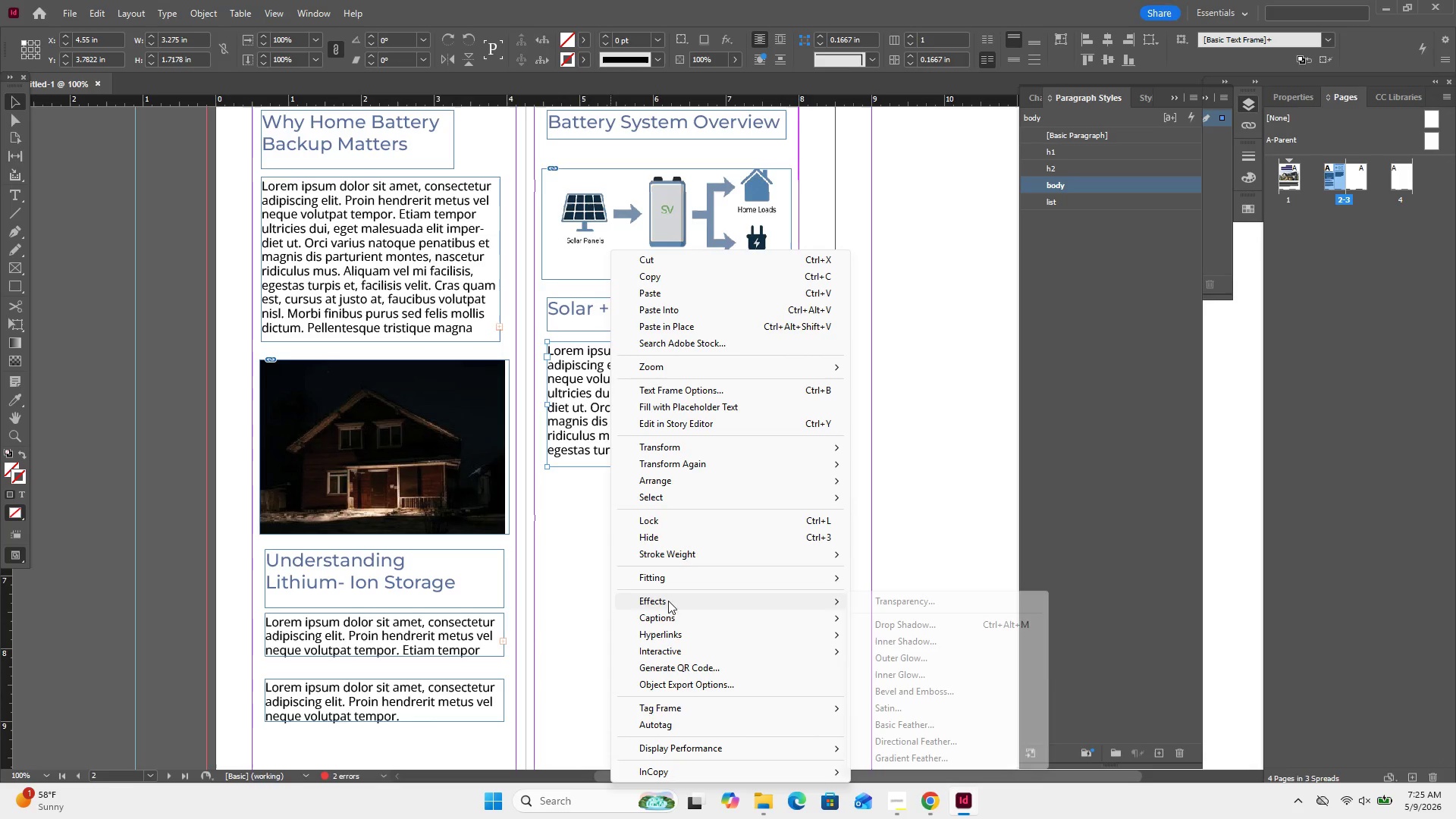 
left_click([574, 595])
 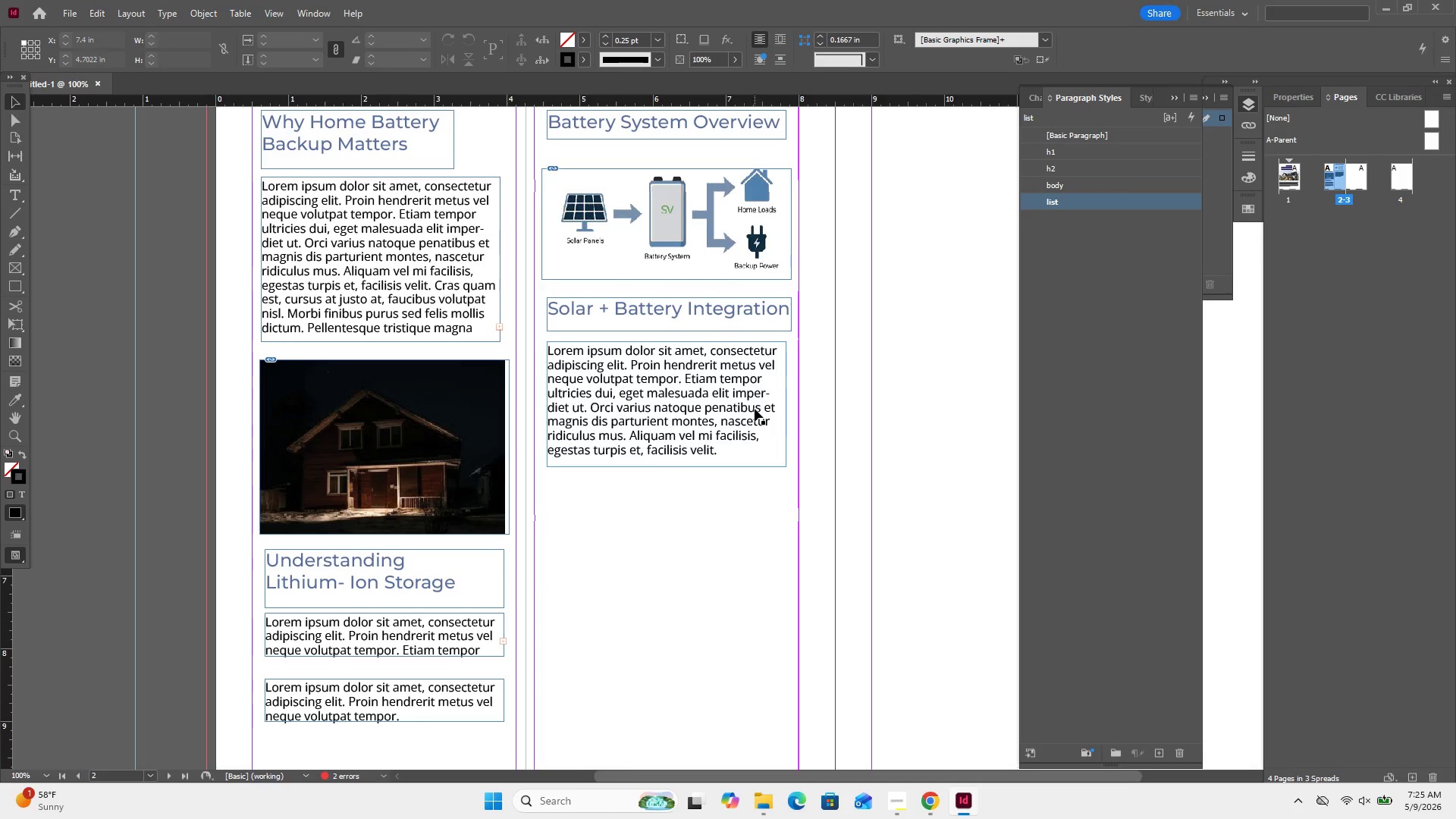 
right_click([735, 424])
 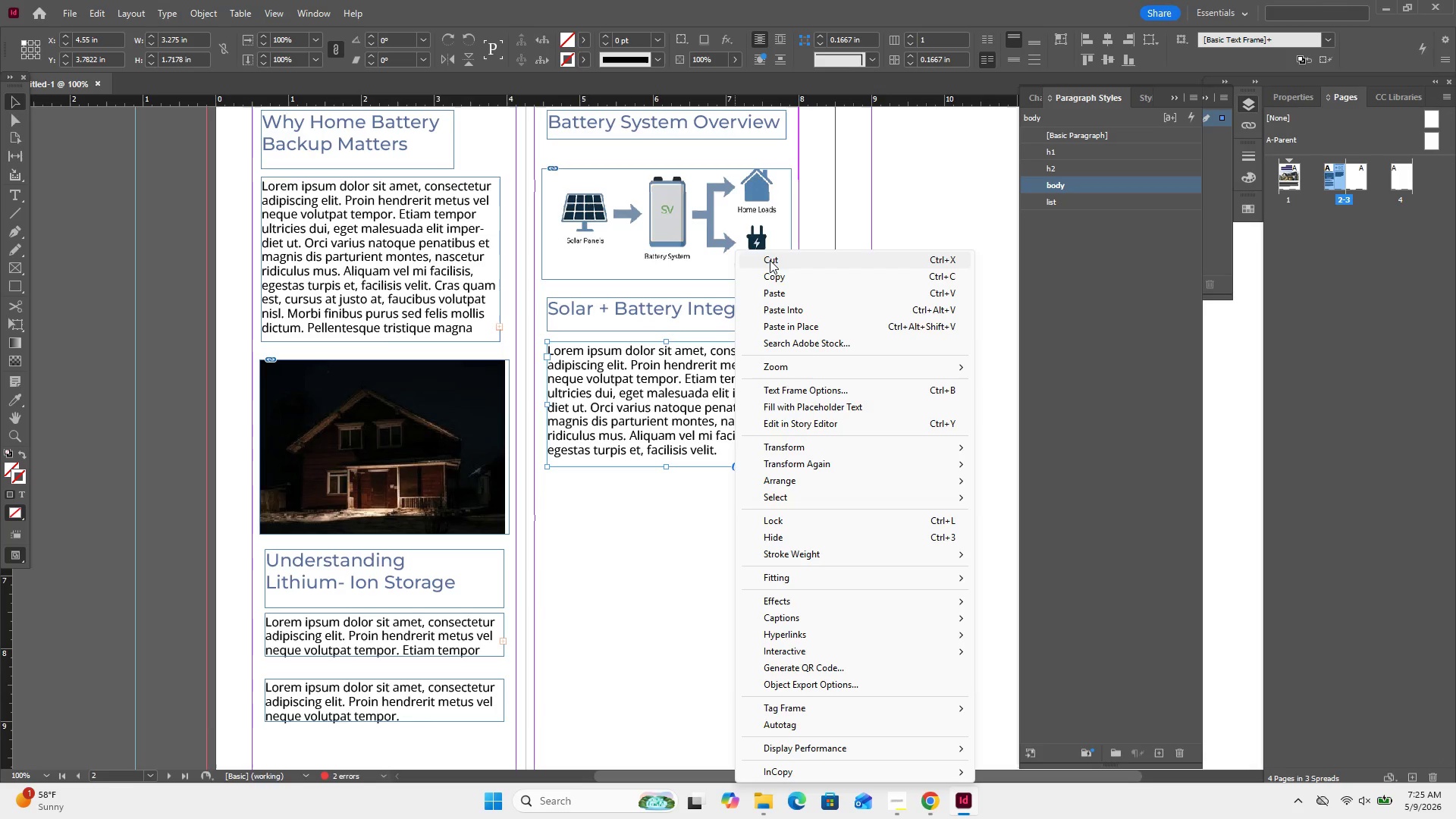 
left_click([770, 281])
 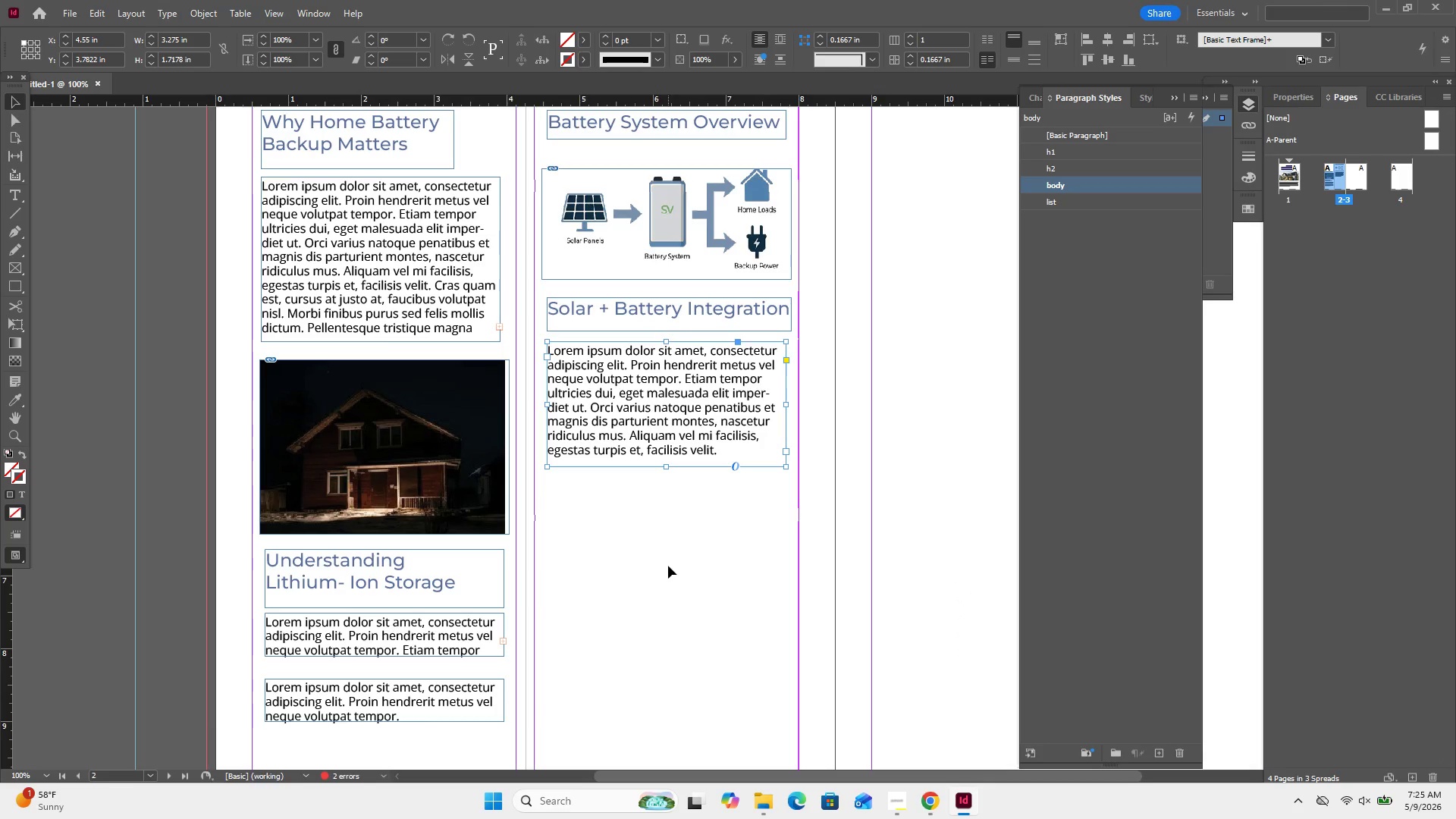 
right_click([668, 566])
 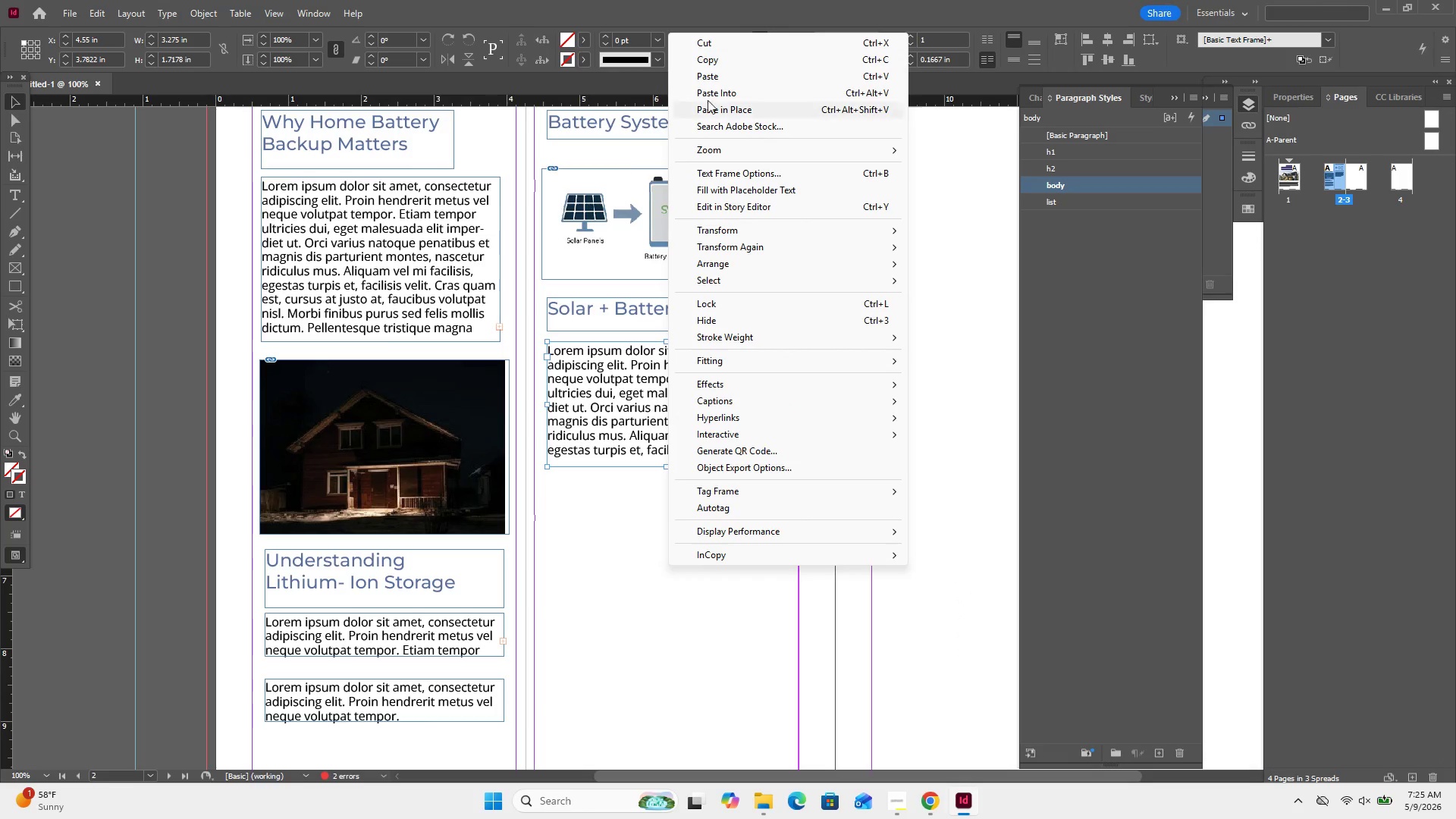 
left_click([733, 80])
 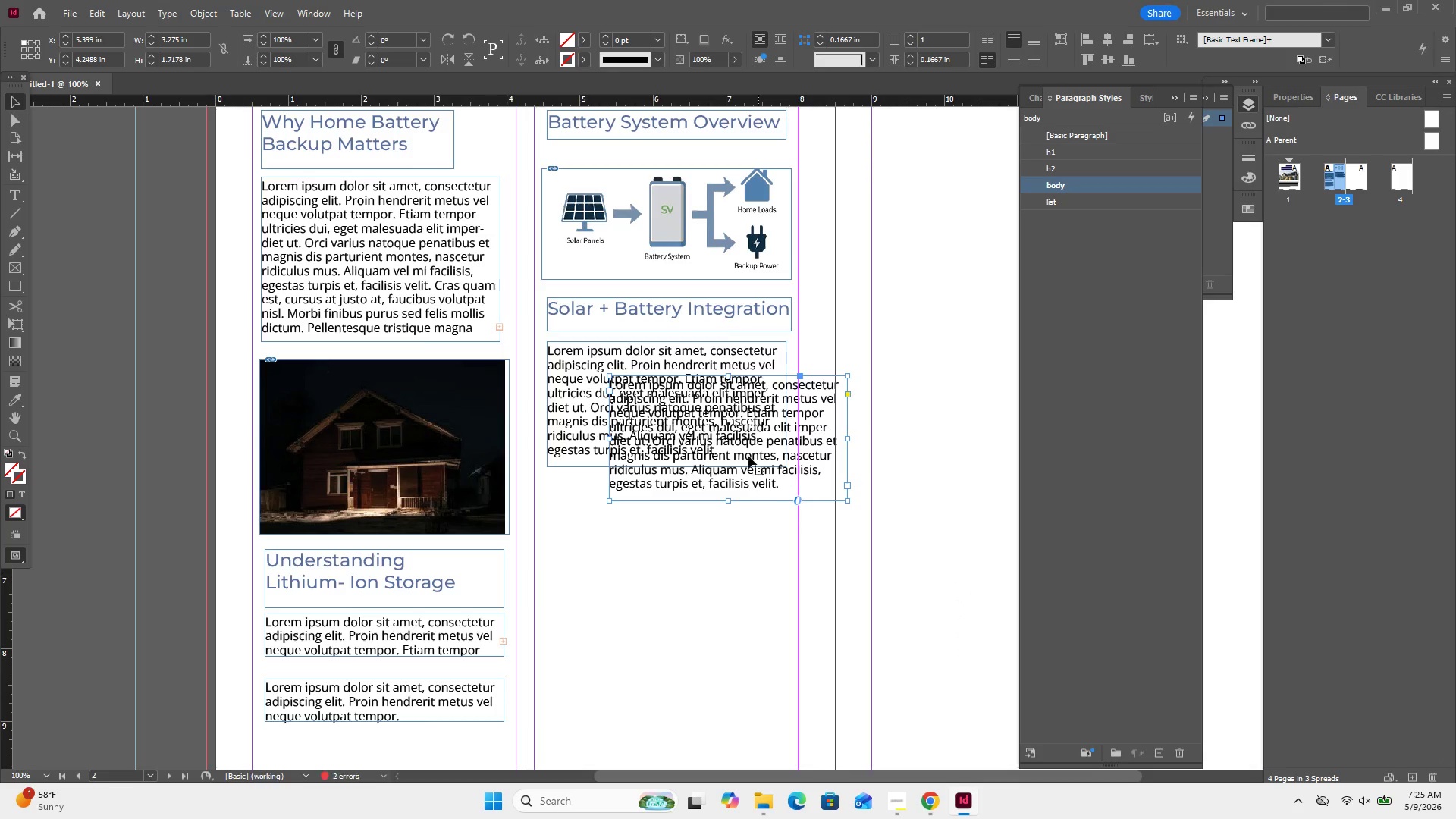 
left_click_drag(start_coordinate=[743, 448], to_coordinate=[680, 549])
 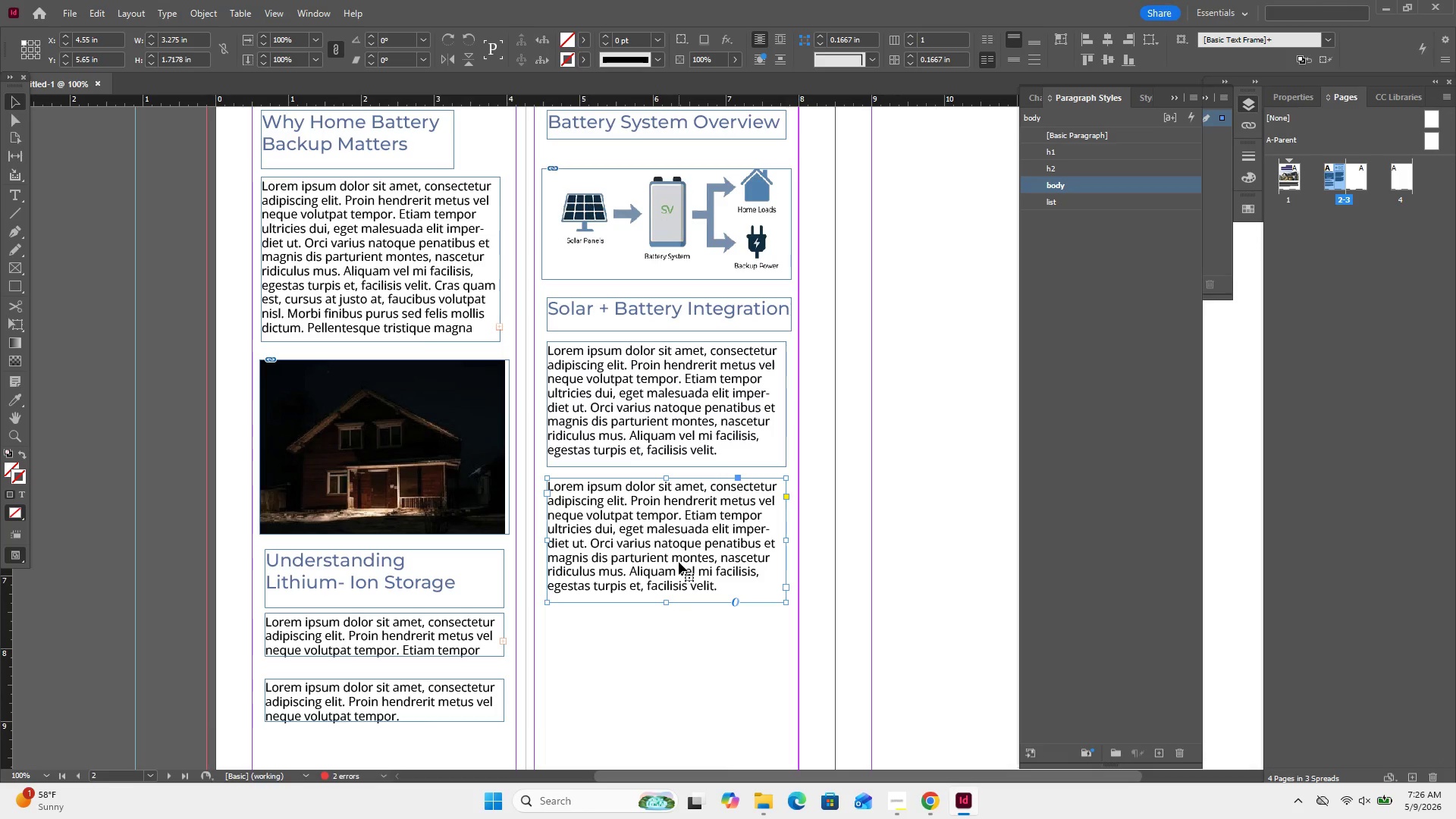 
left_click([679, 562])
 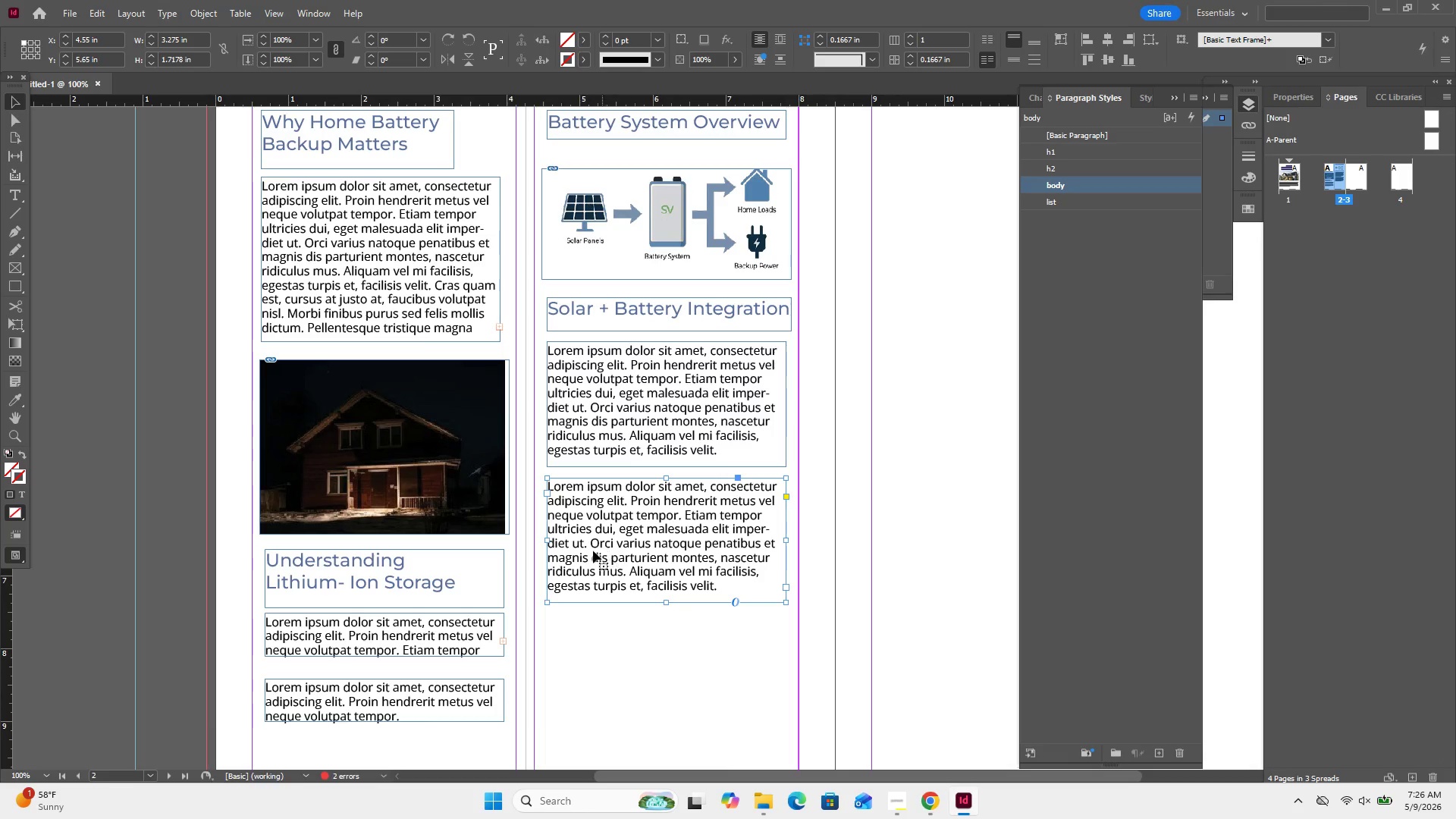 
double_click([592, 546])
 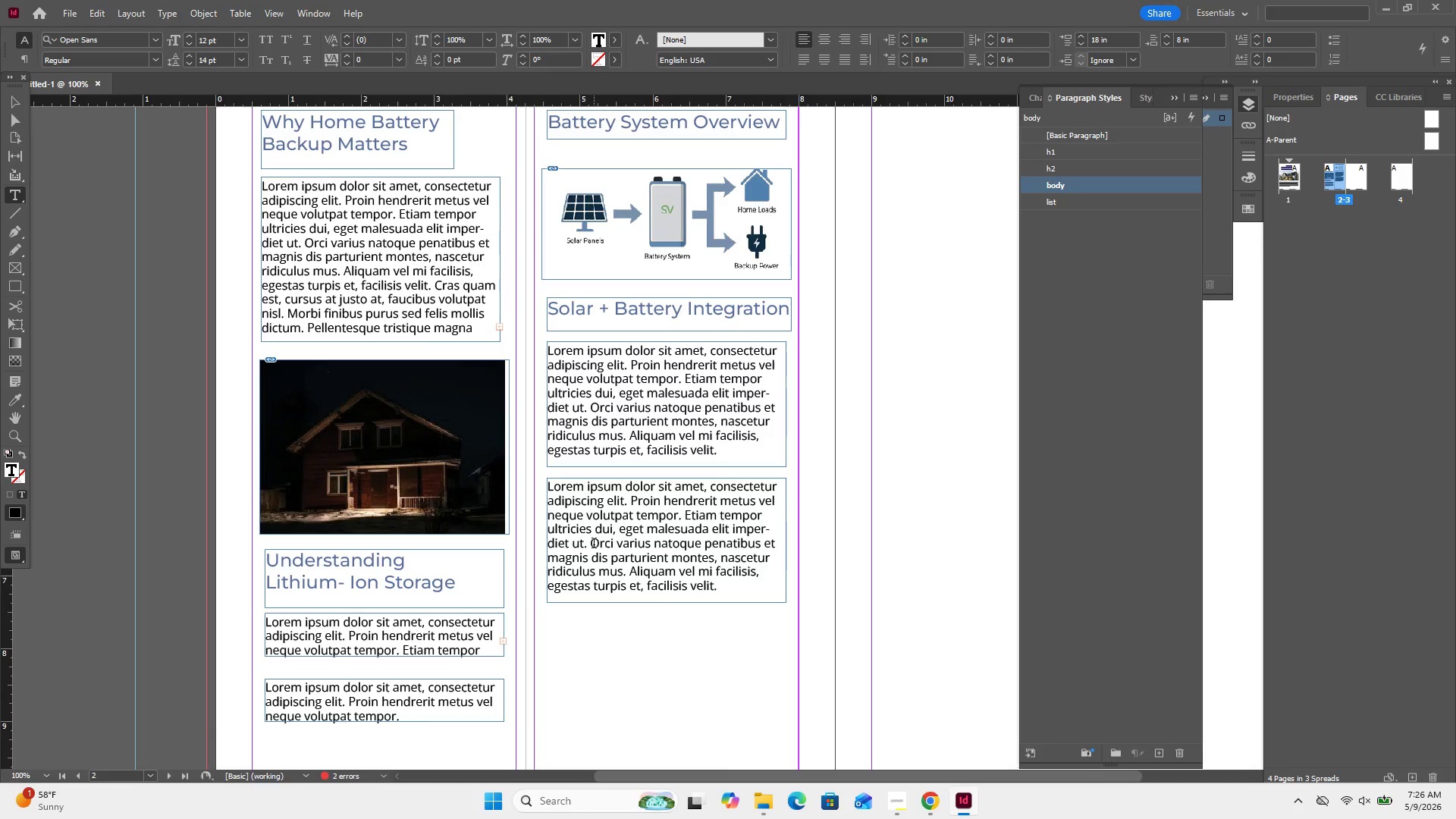 
left_click_drag(start_coordinate=[594, 544], to_coordinate=[632, 567])
 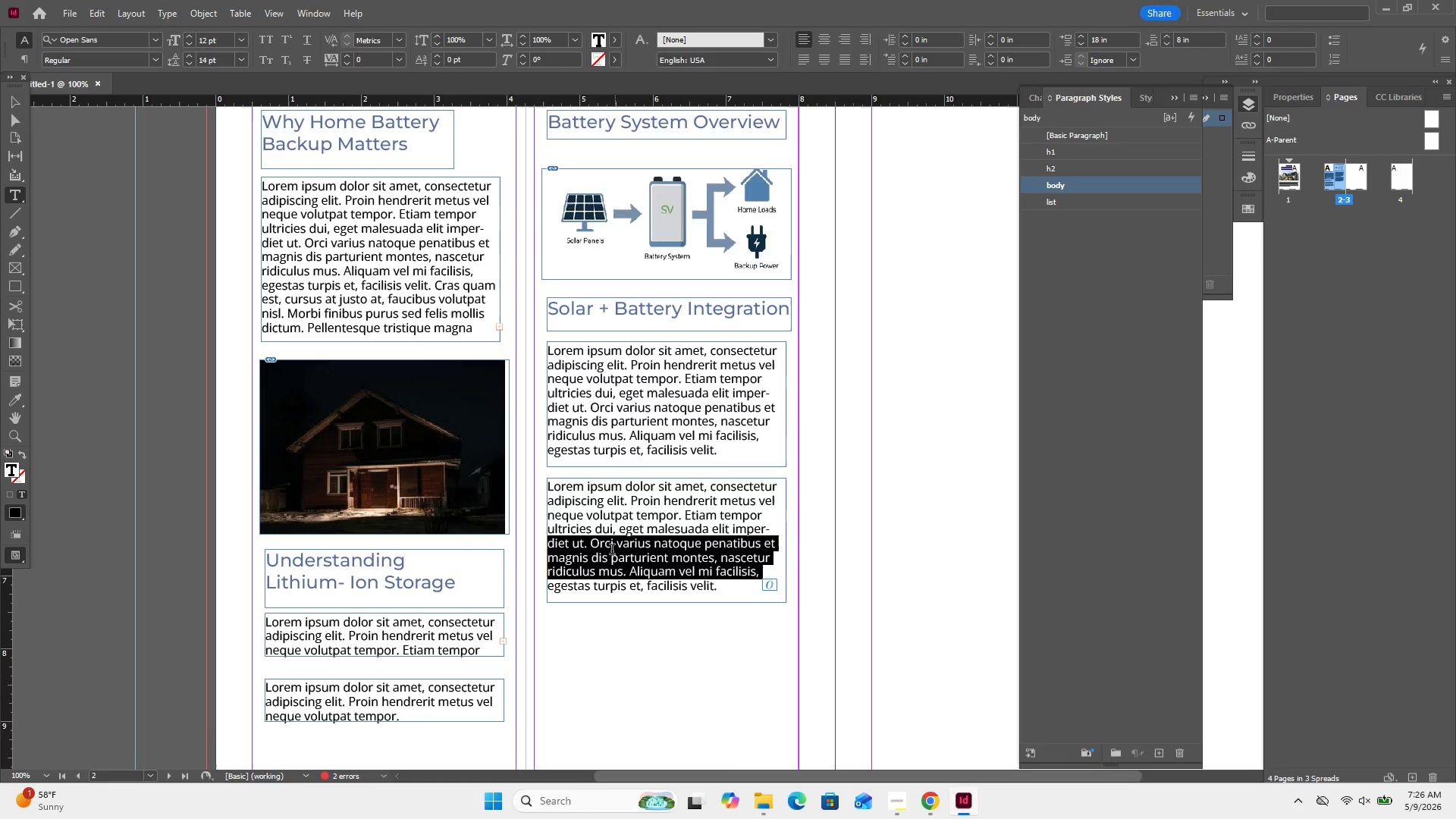 
left_click([612, 551])
 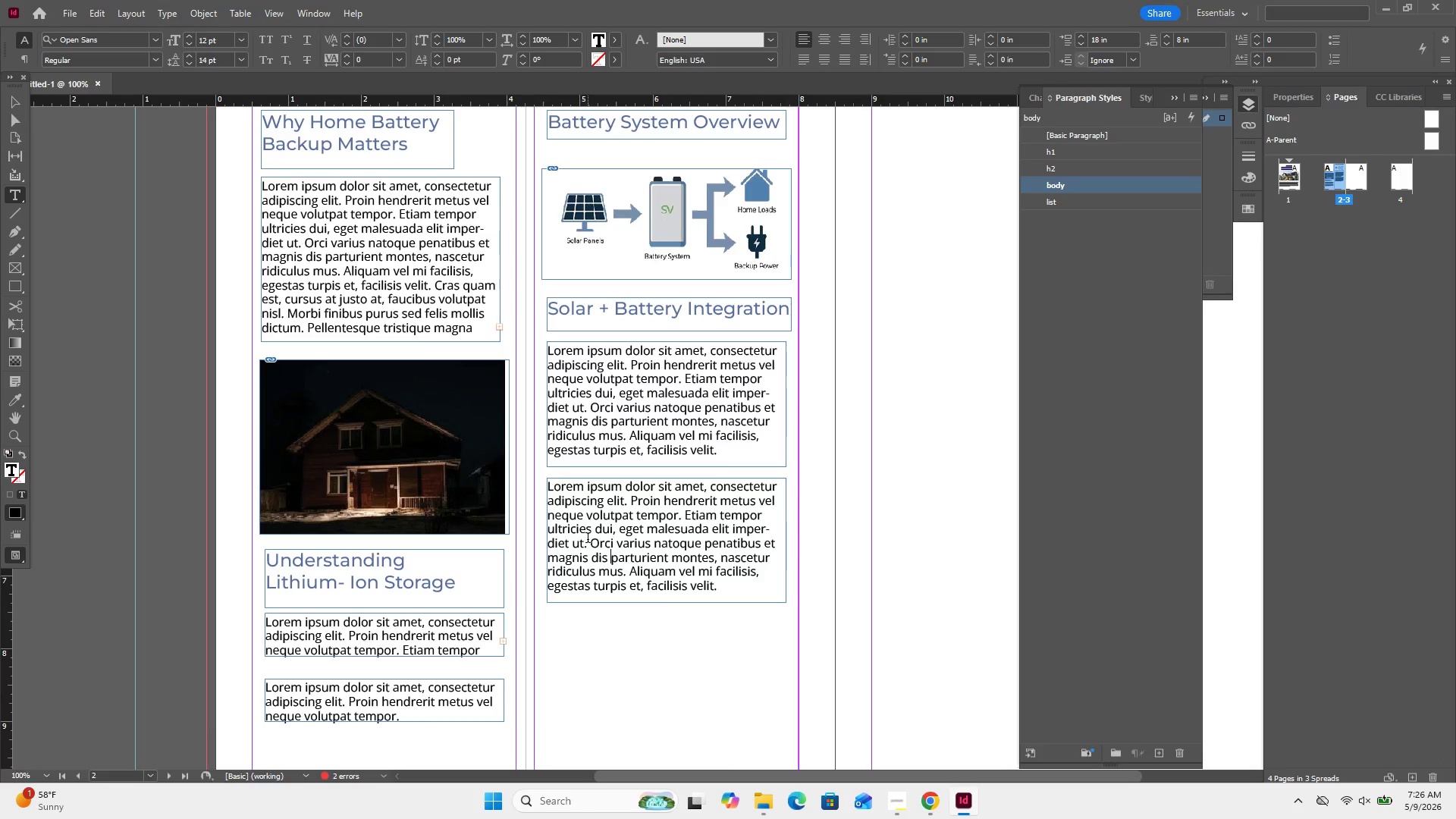 
left_click_drag(start_coordinate=[589, 548], to_coordinate=[802, 585])
 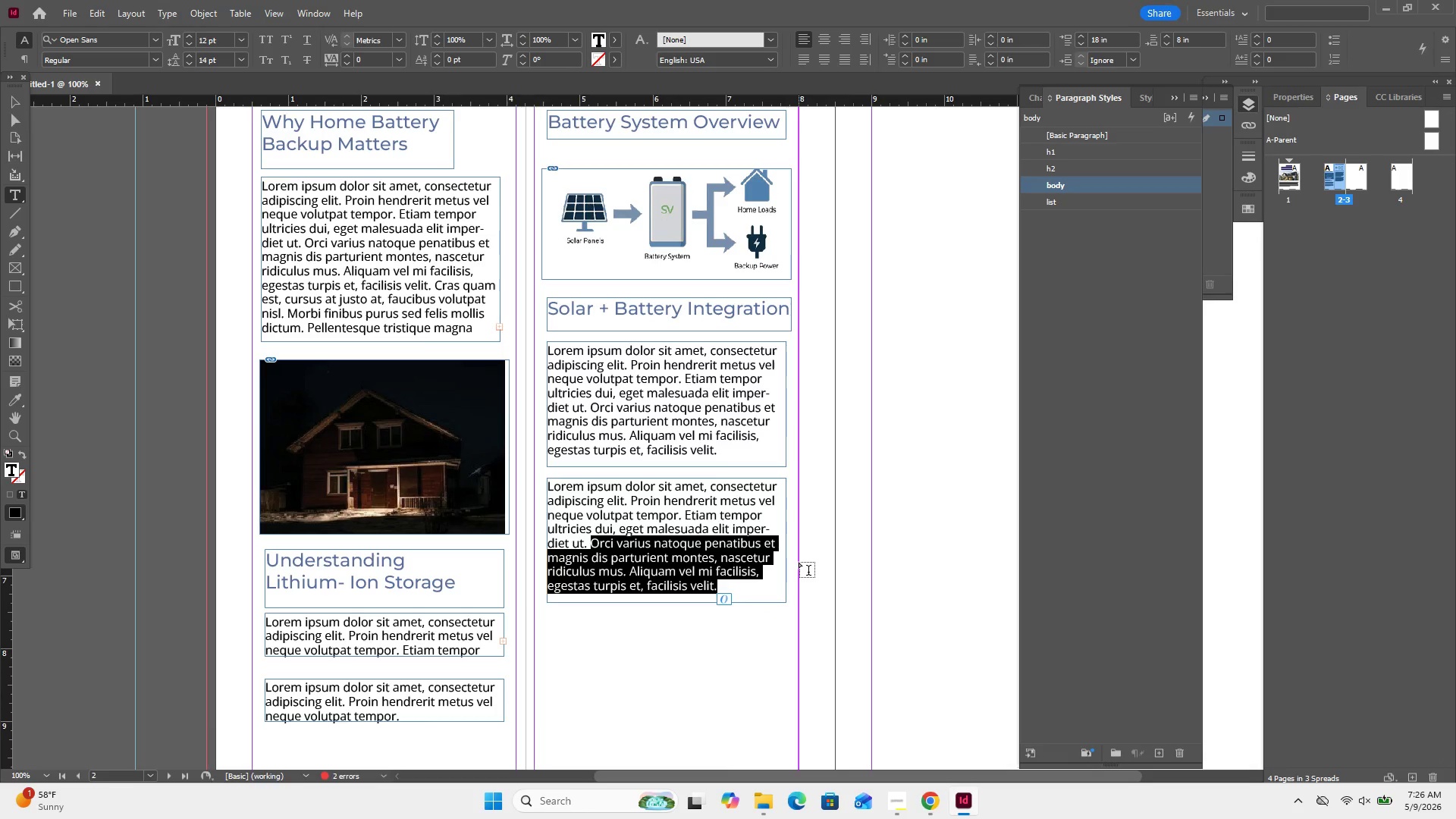 
key(Backspace)
 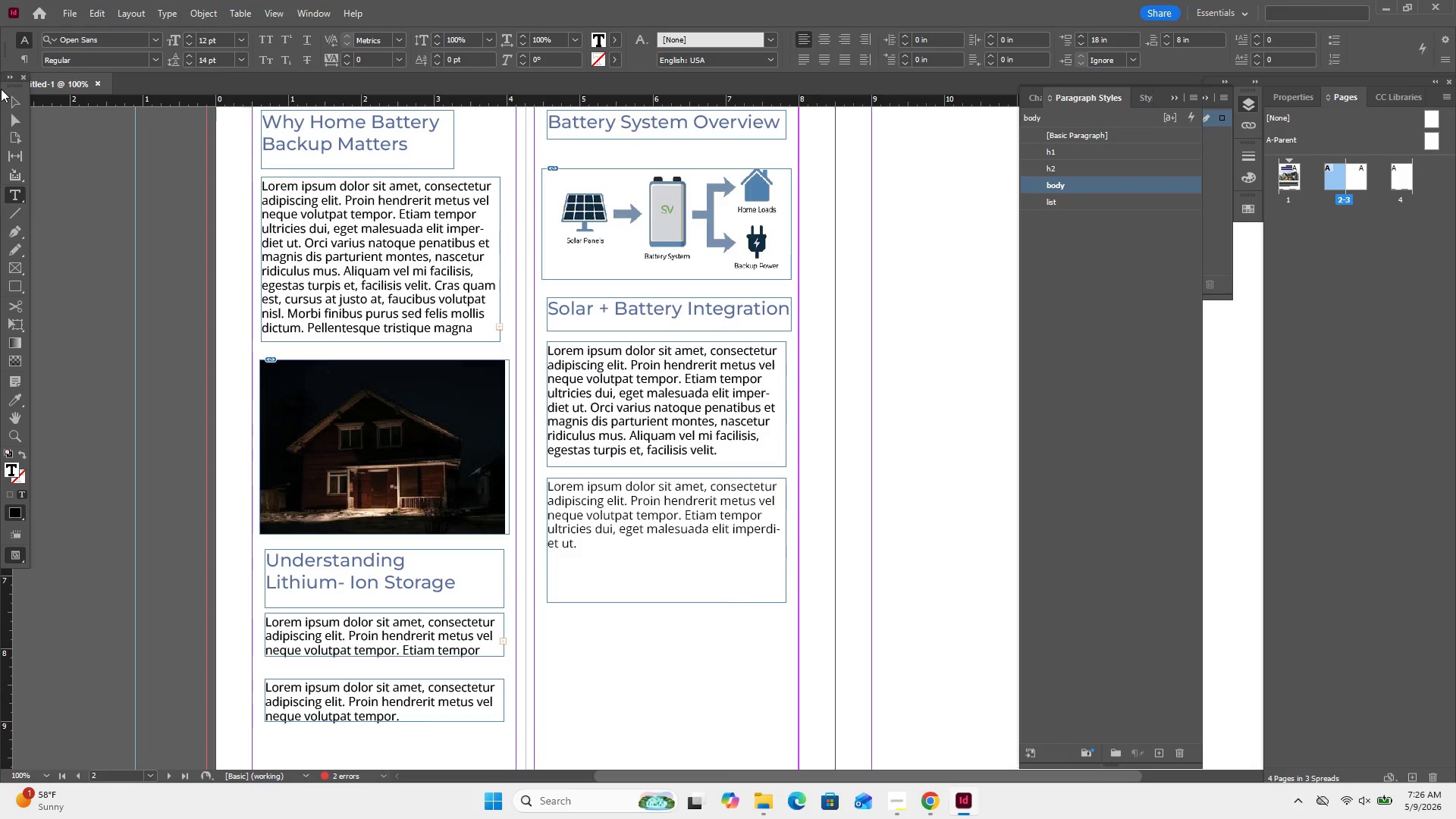 
left_click([17, 104])
 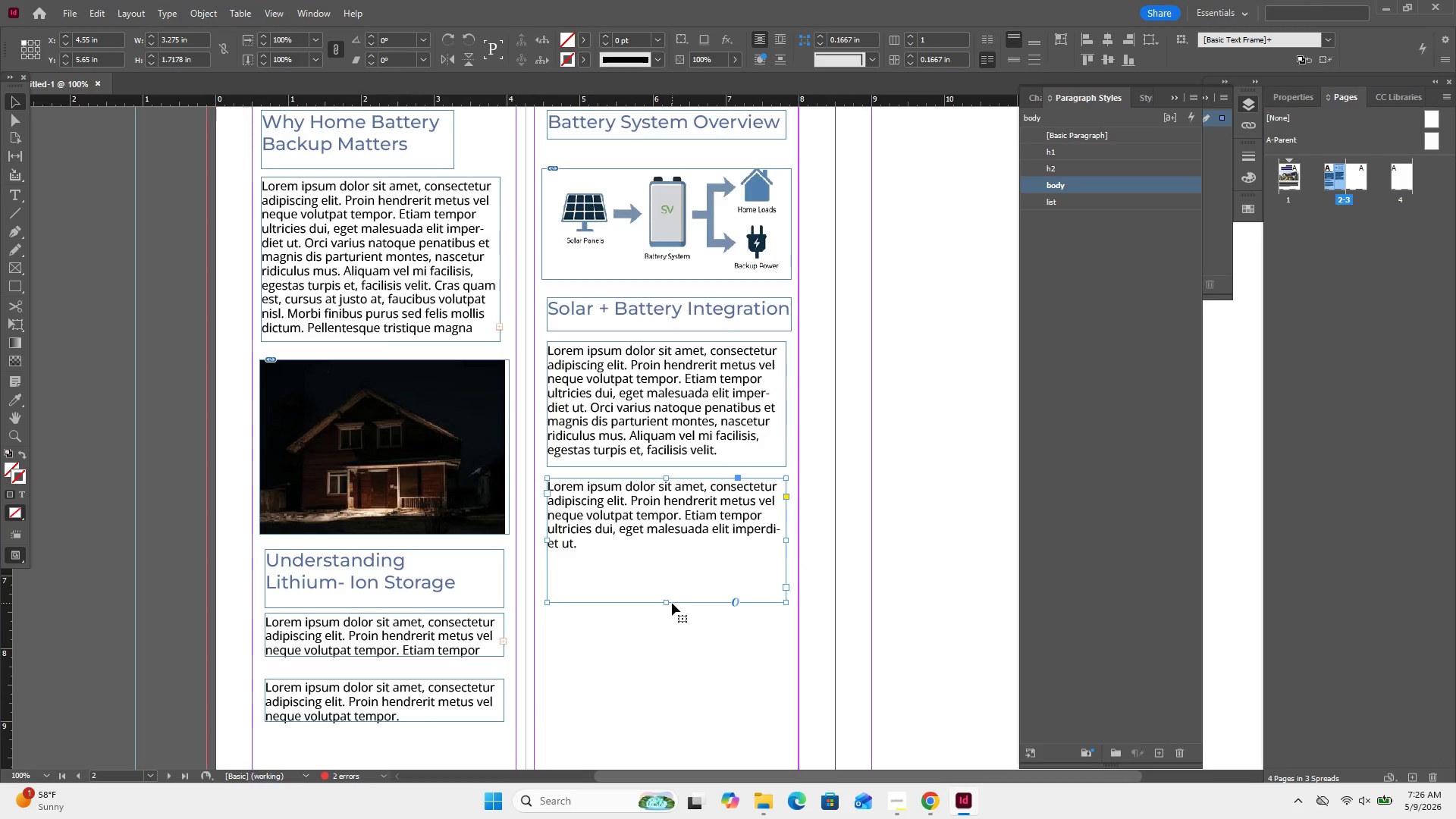 
left_click_drag(start_coordinate=[669, 605], to_coordinate=[670, 562])
 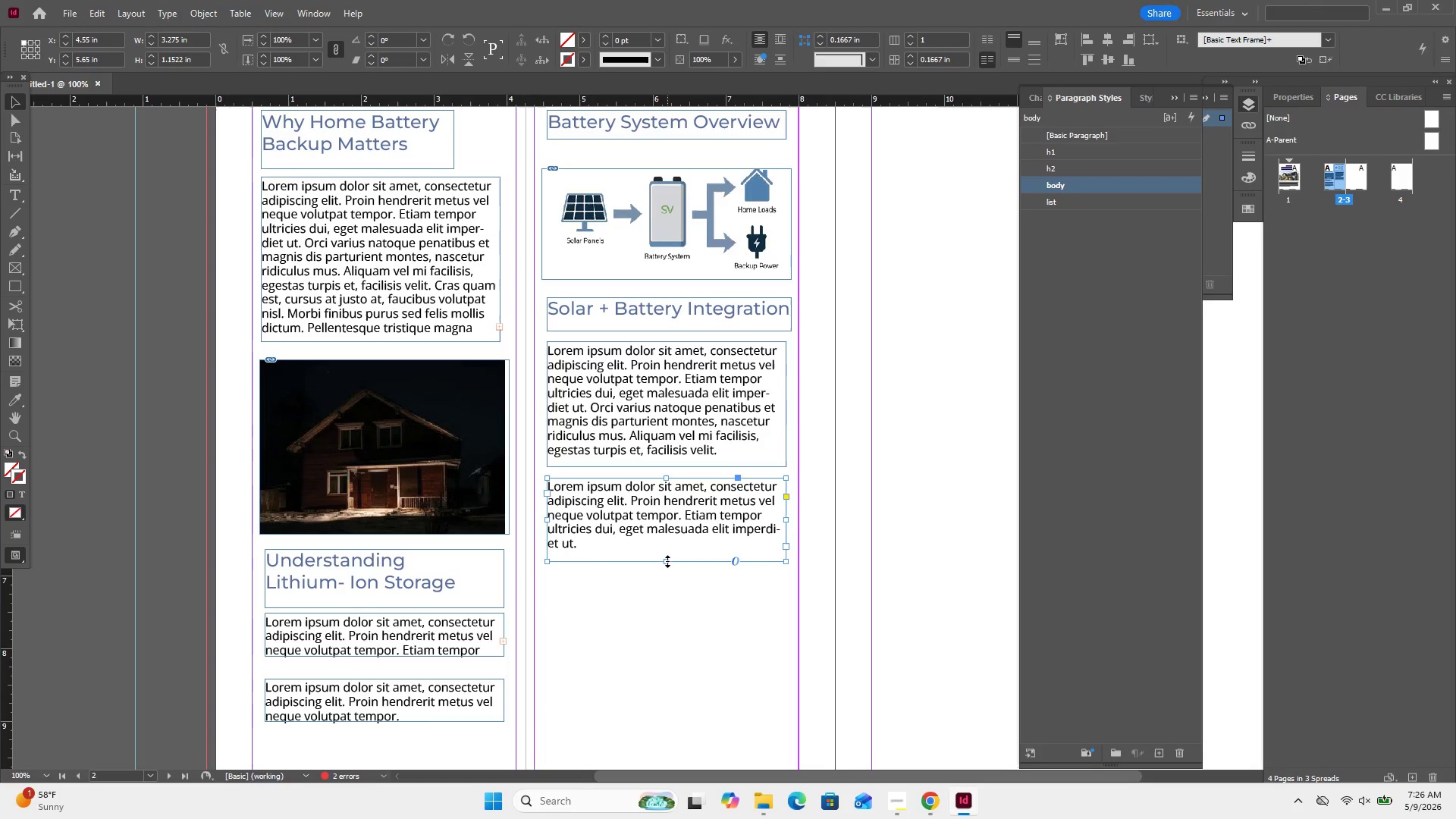 
wait(7.58)
 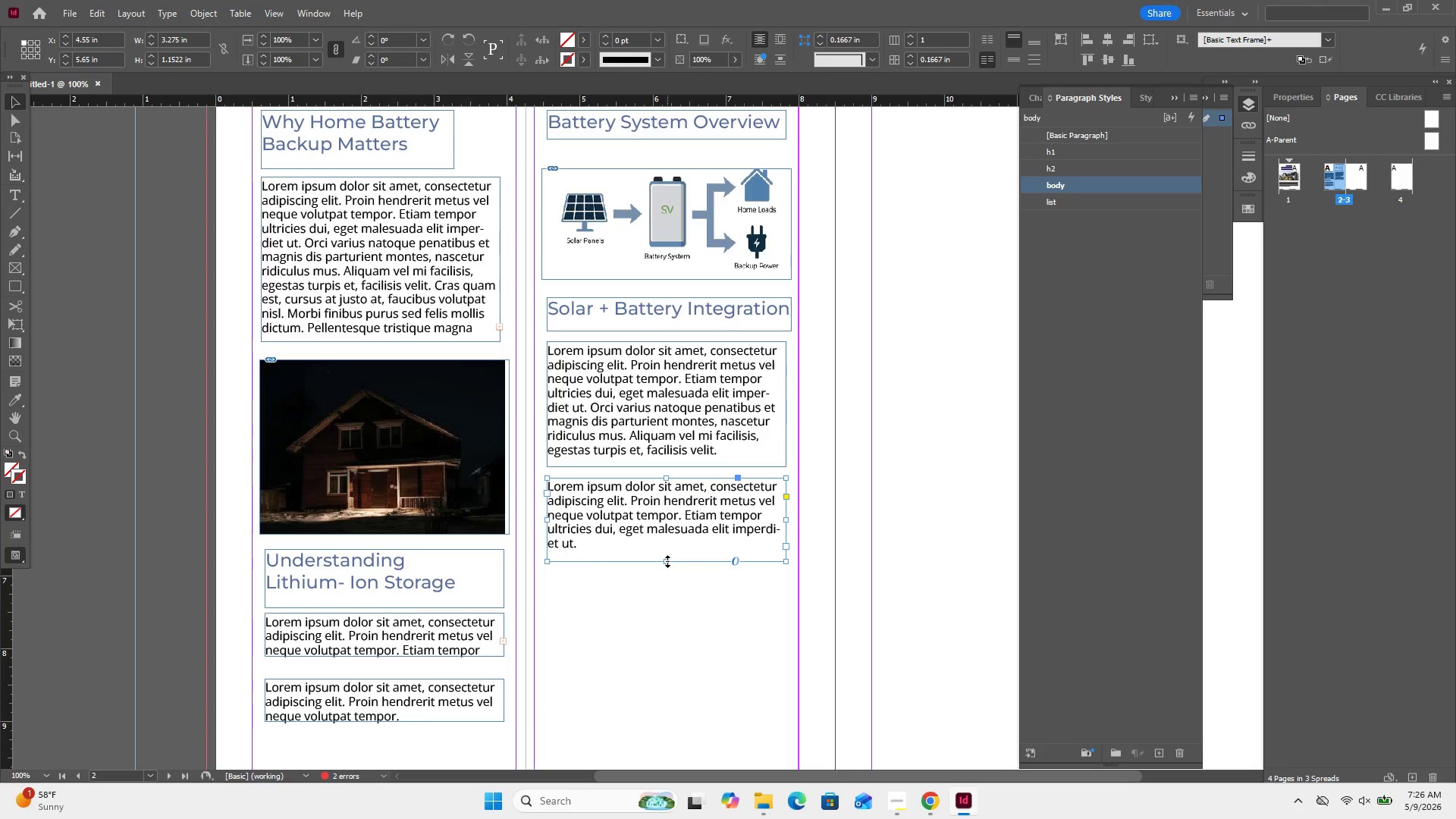 
right_click([687, 536])
 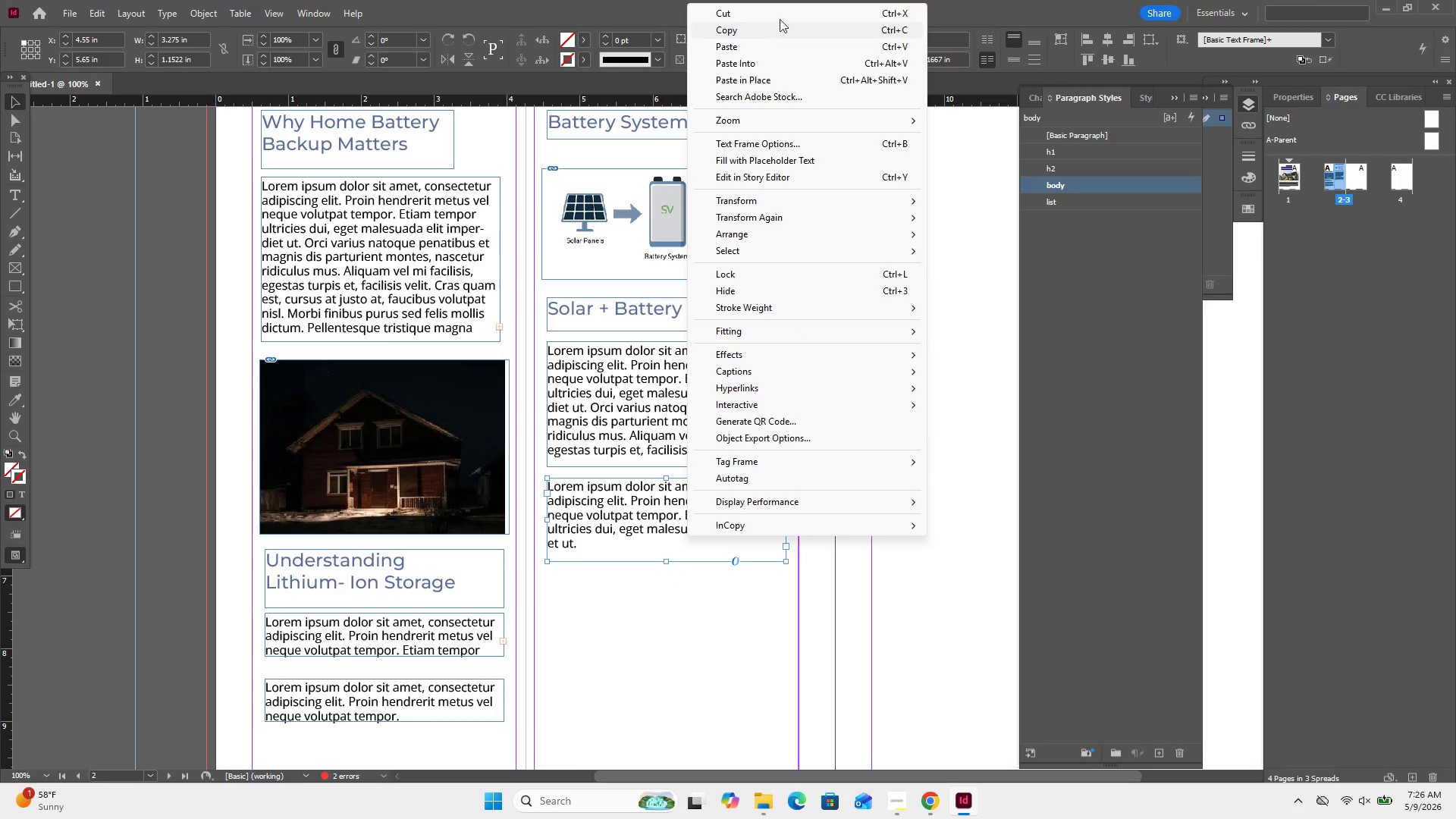 
left_click([776, 25])
 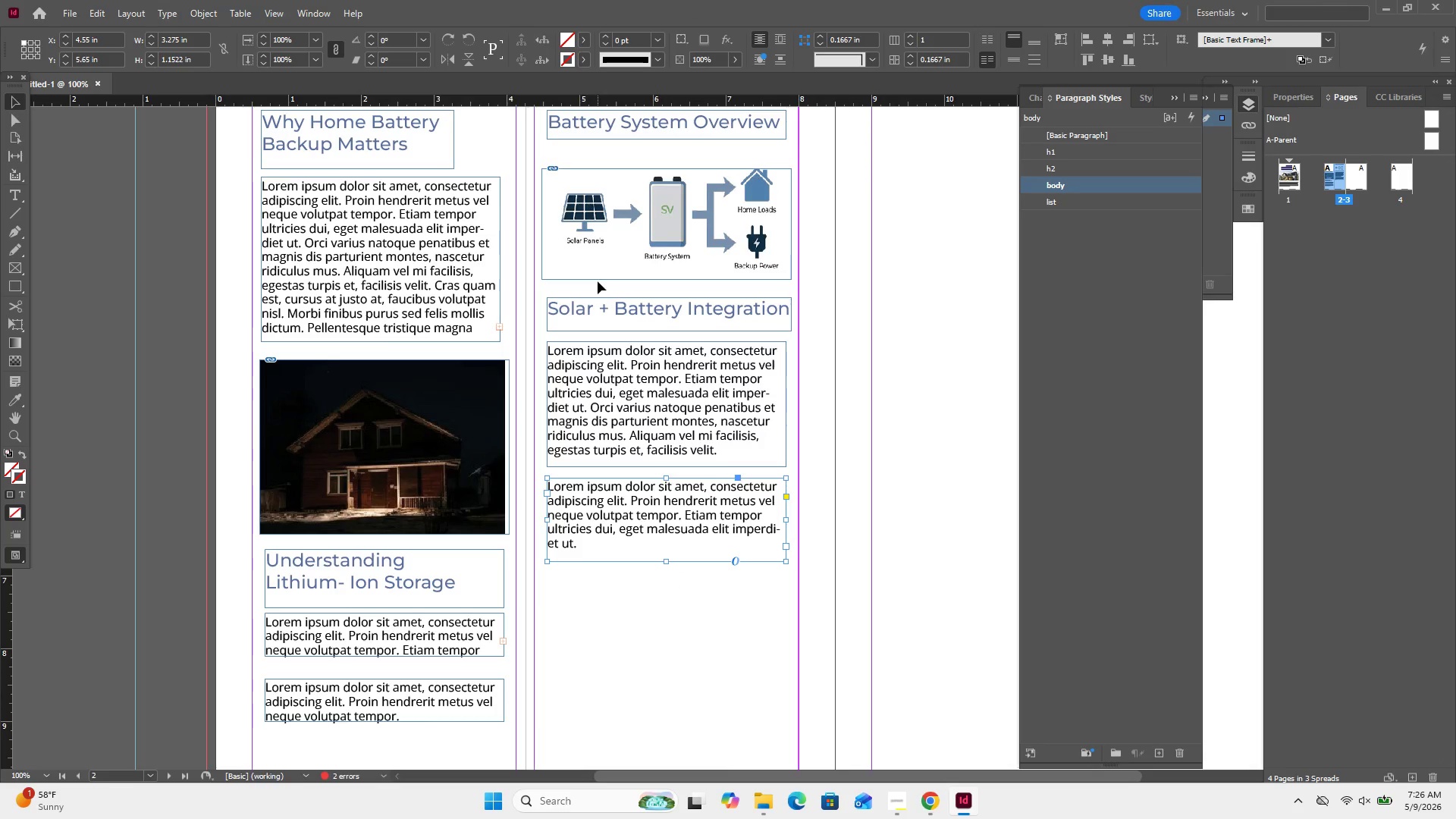 
right_click([622, 566])
 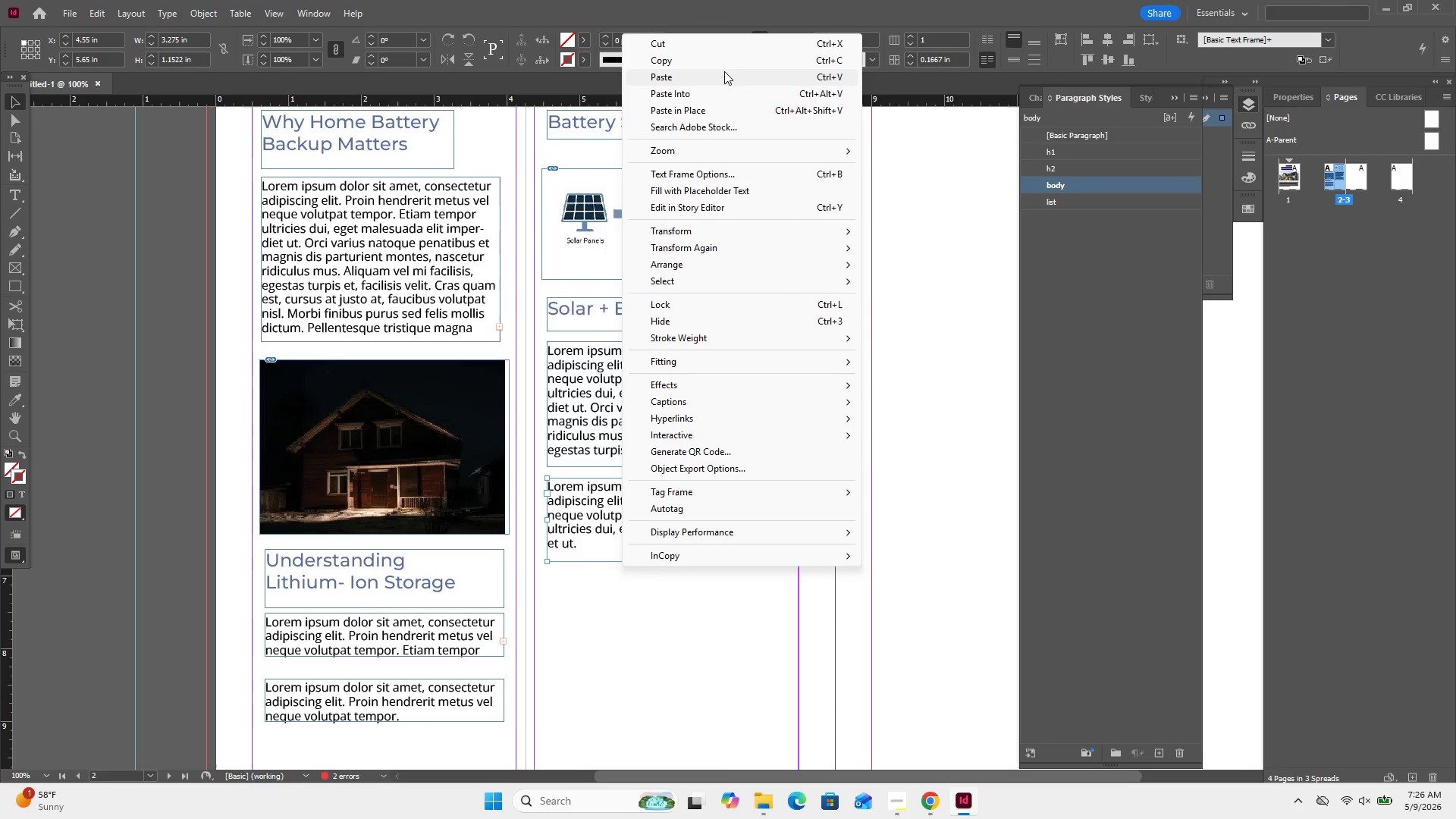 
left_click([724, 71])
 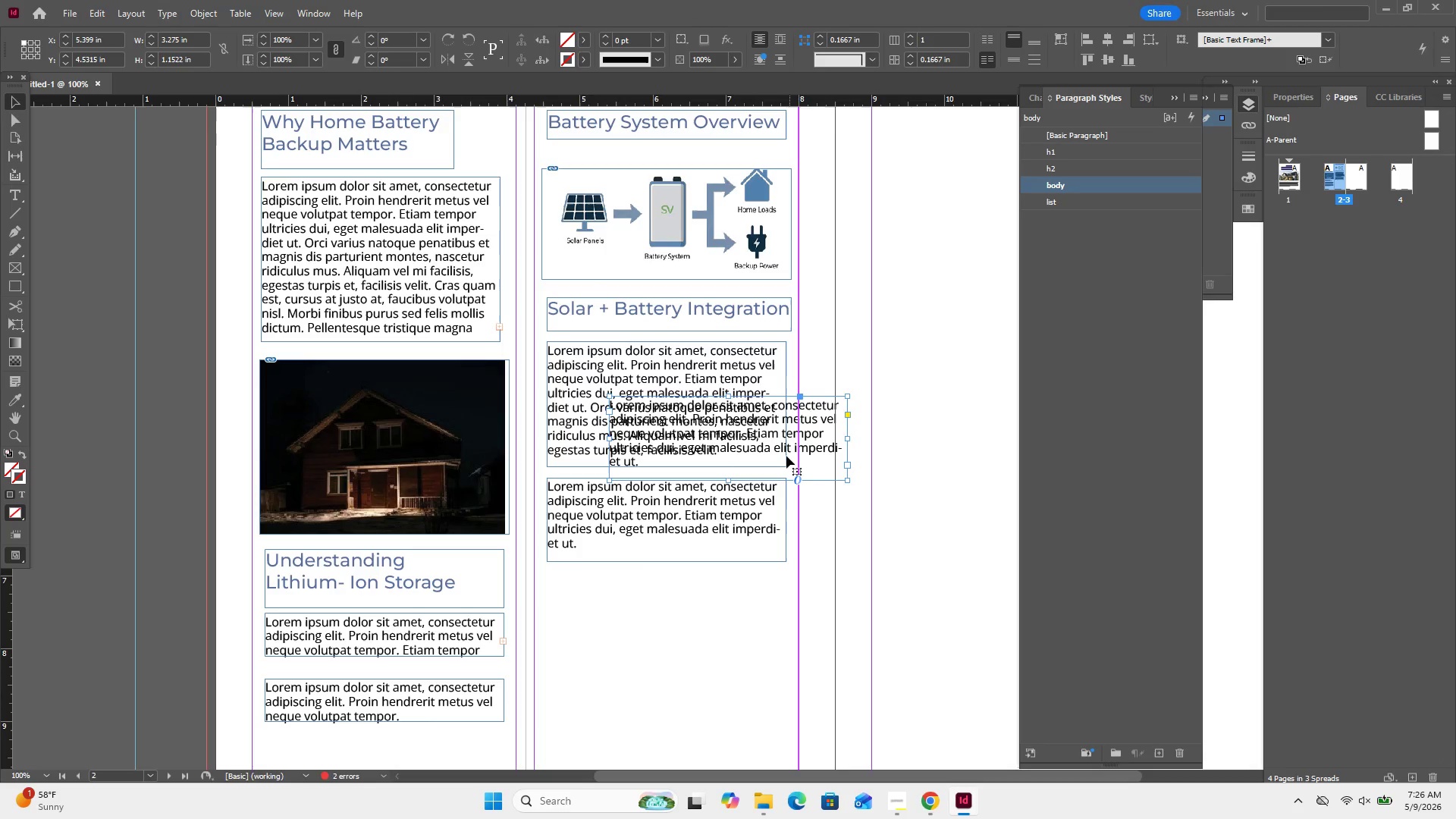 
left_click_drag(start_coordinate=[774, 426], to_coordinate=[711, 612])
 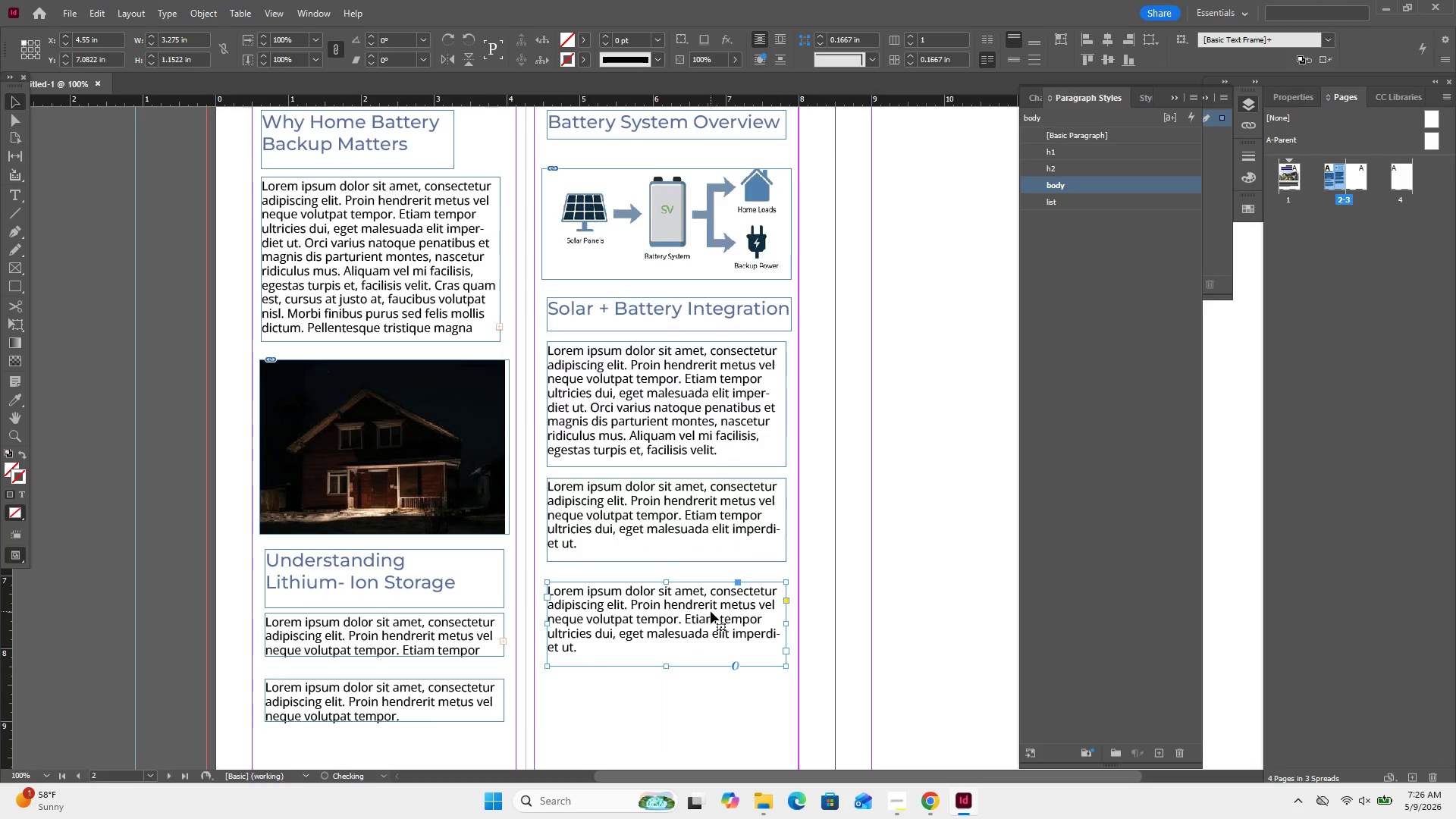 
left_click_drag(start_coordinate=[711, 611], to_coordinate=[711, 605])
 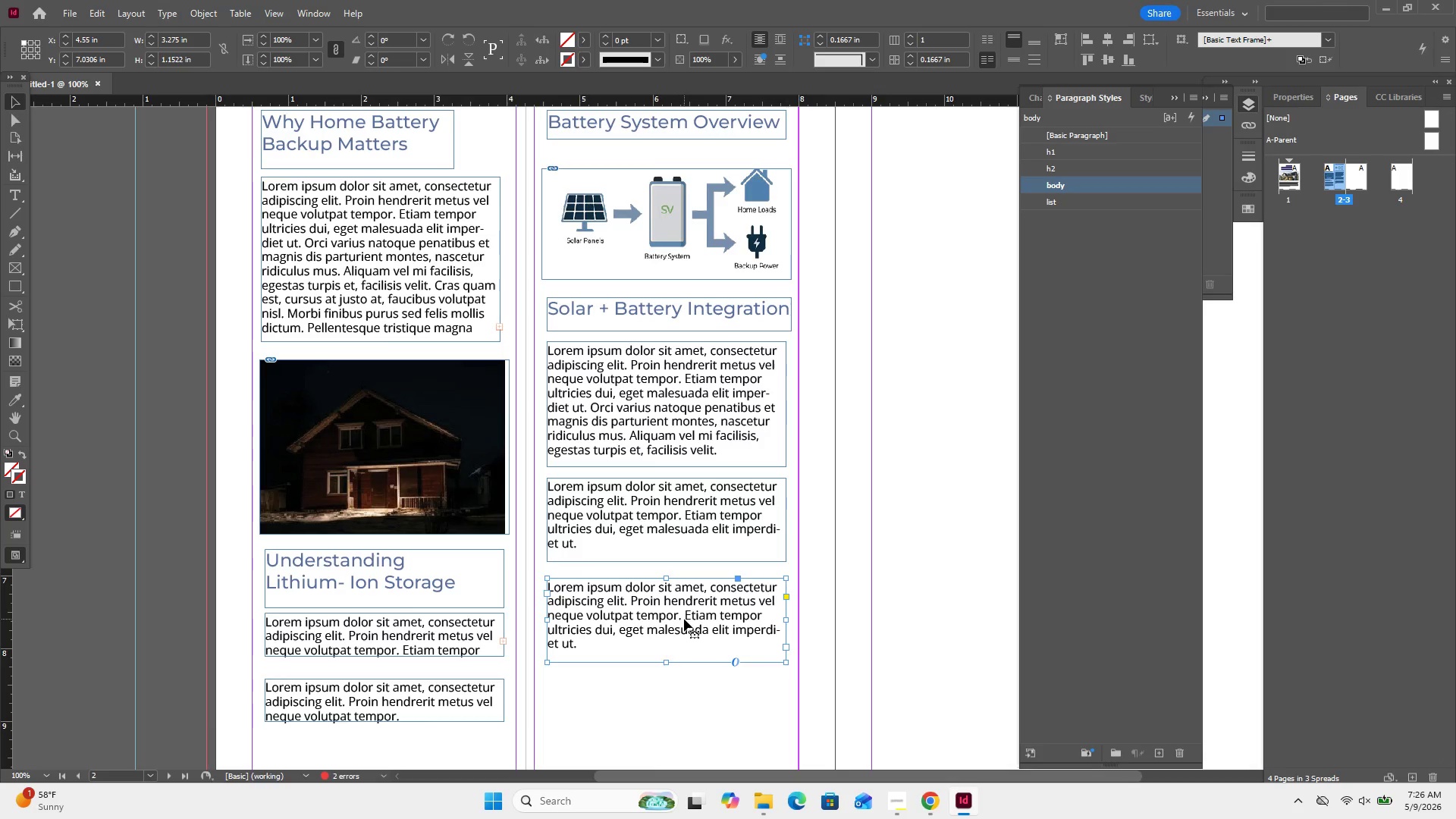 
double_click([685, 619])
 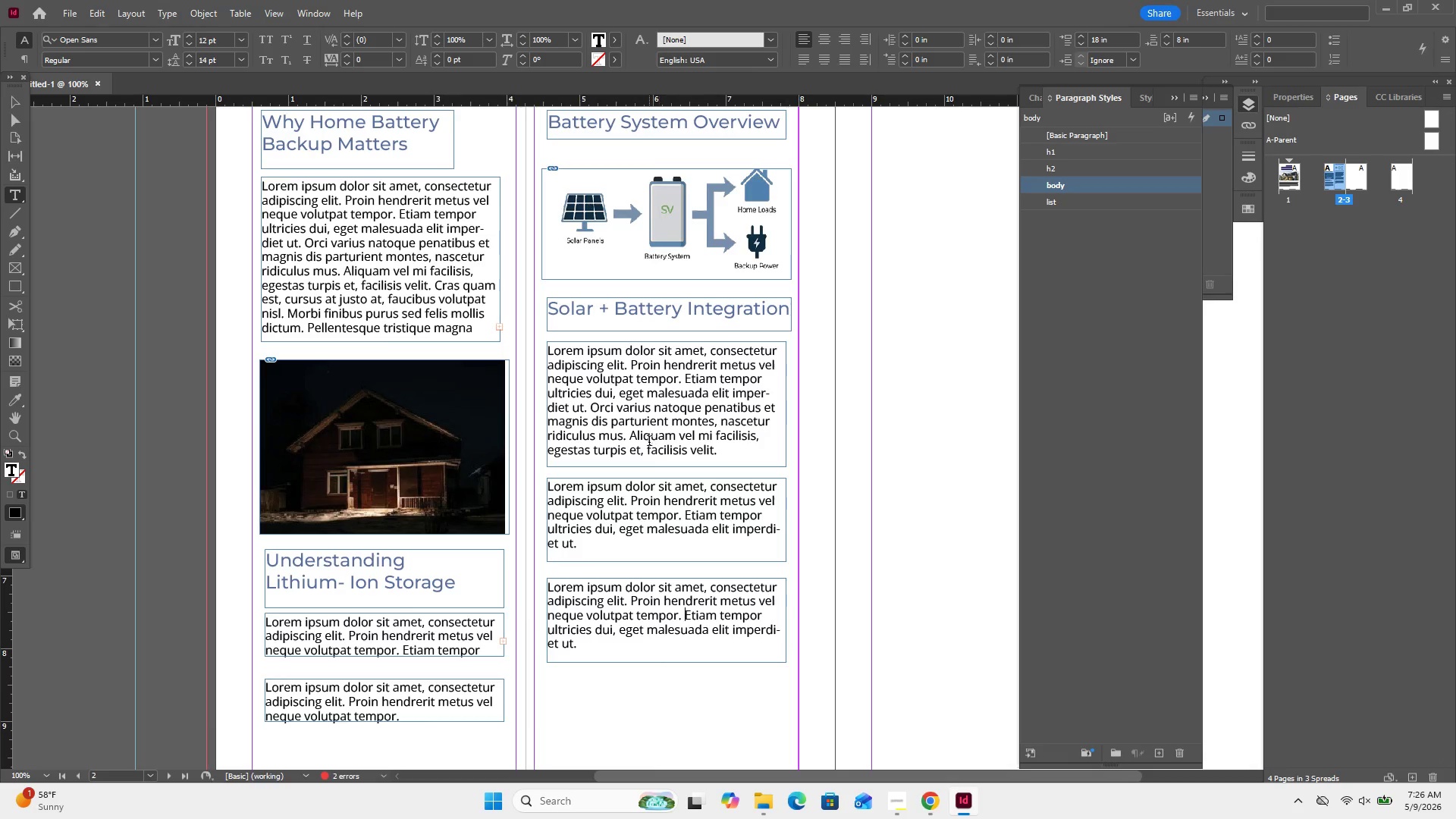 
left_click([628, 440])
 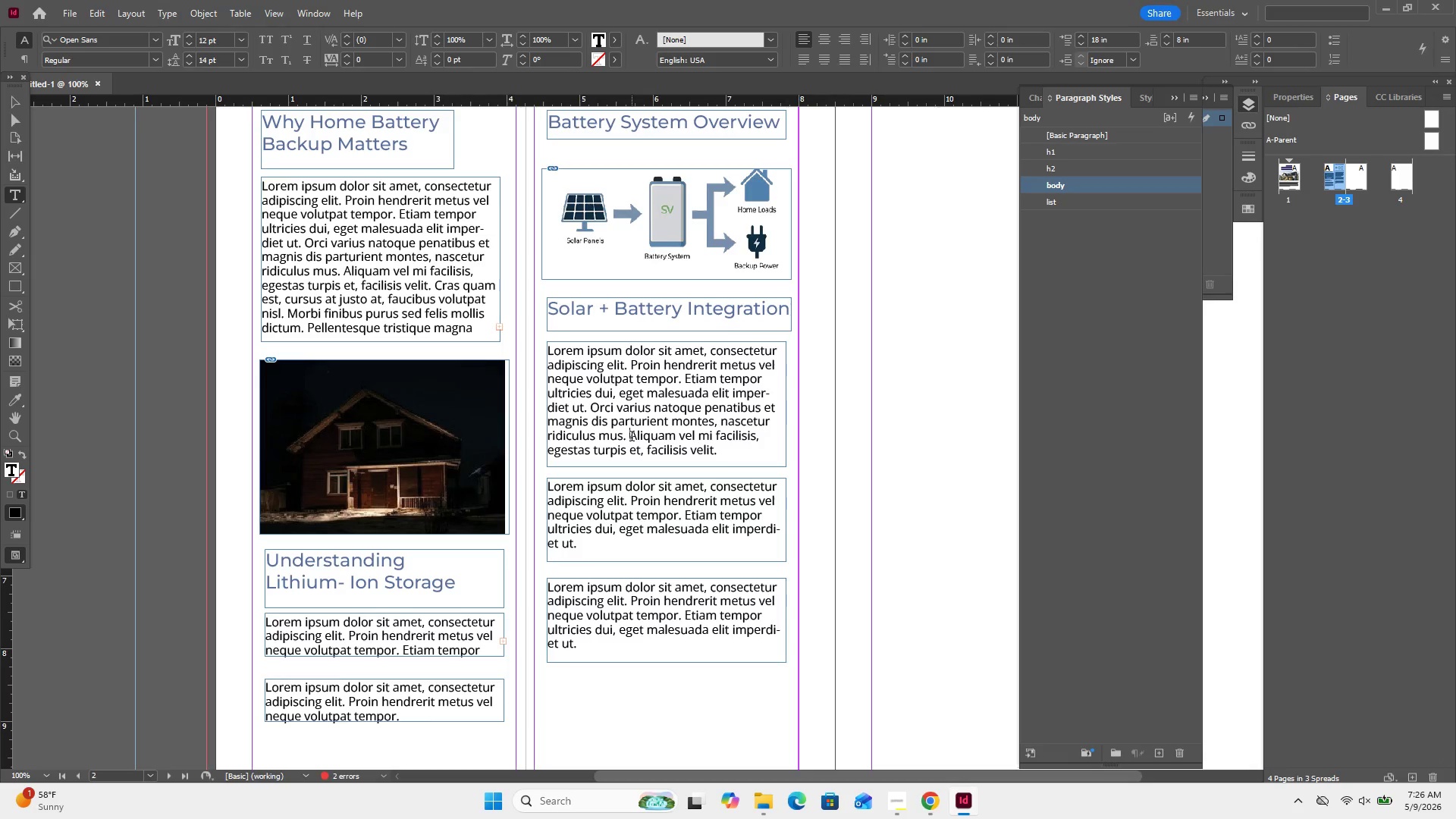 
left_click_drag(start_coordinate=[632, 438], to_coordinate=[722, 463])
 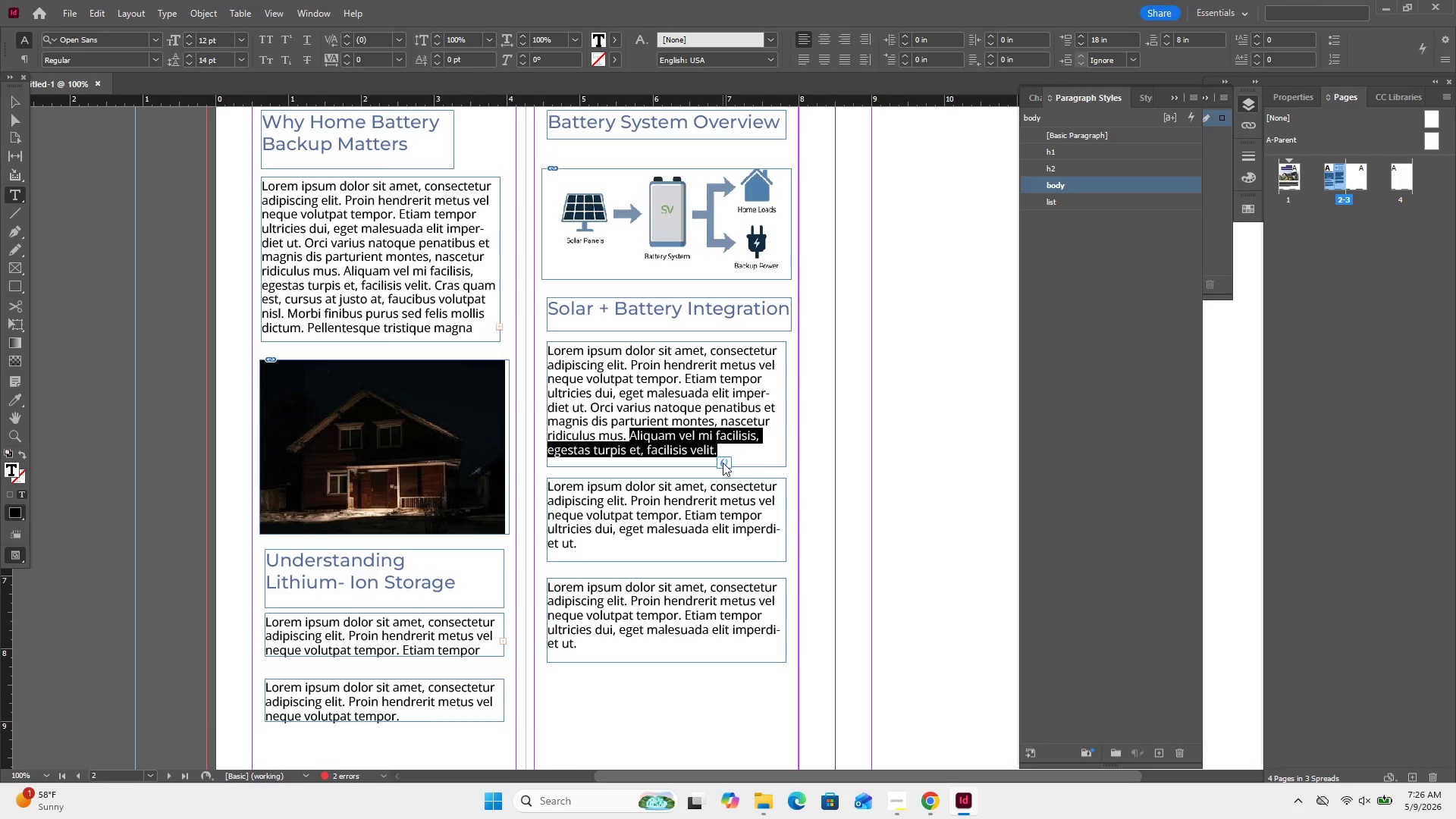 
right_click([723, 463])
 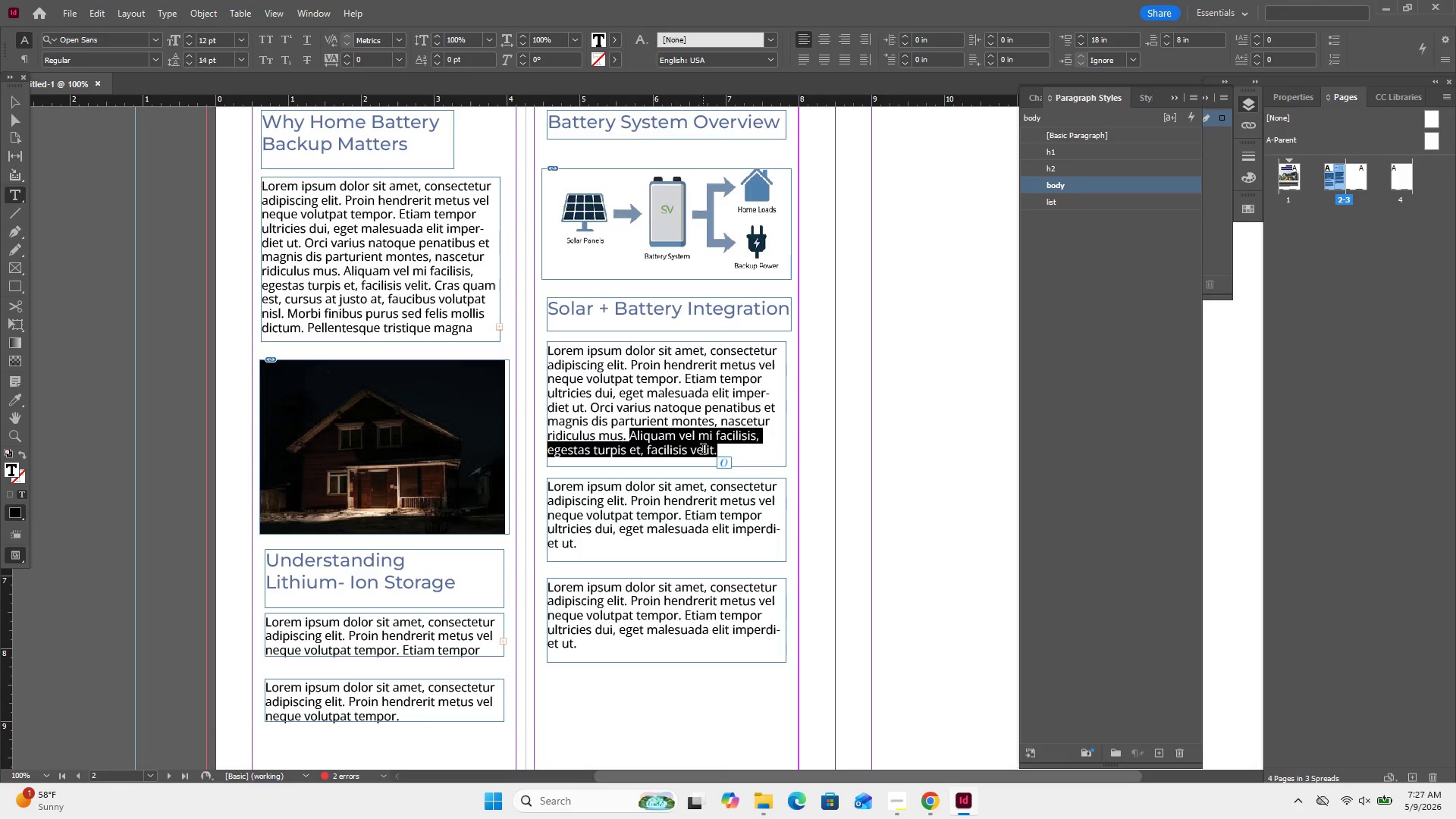 
right_click([703, 450])
 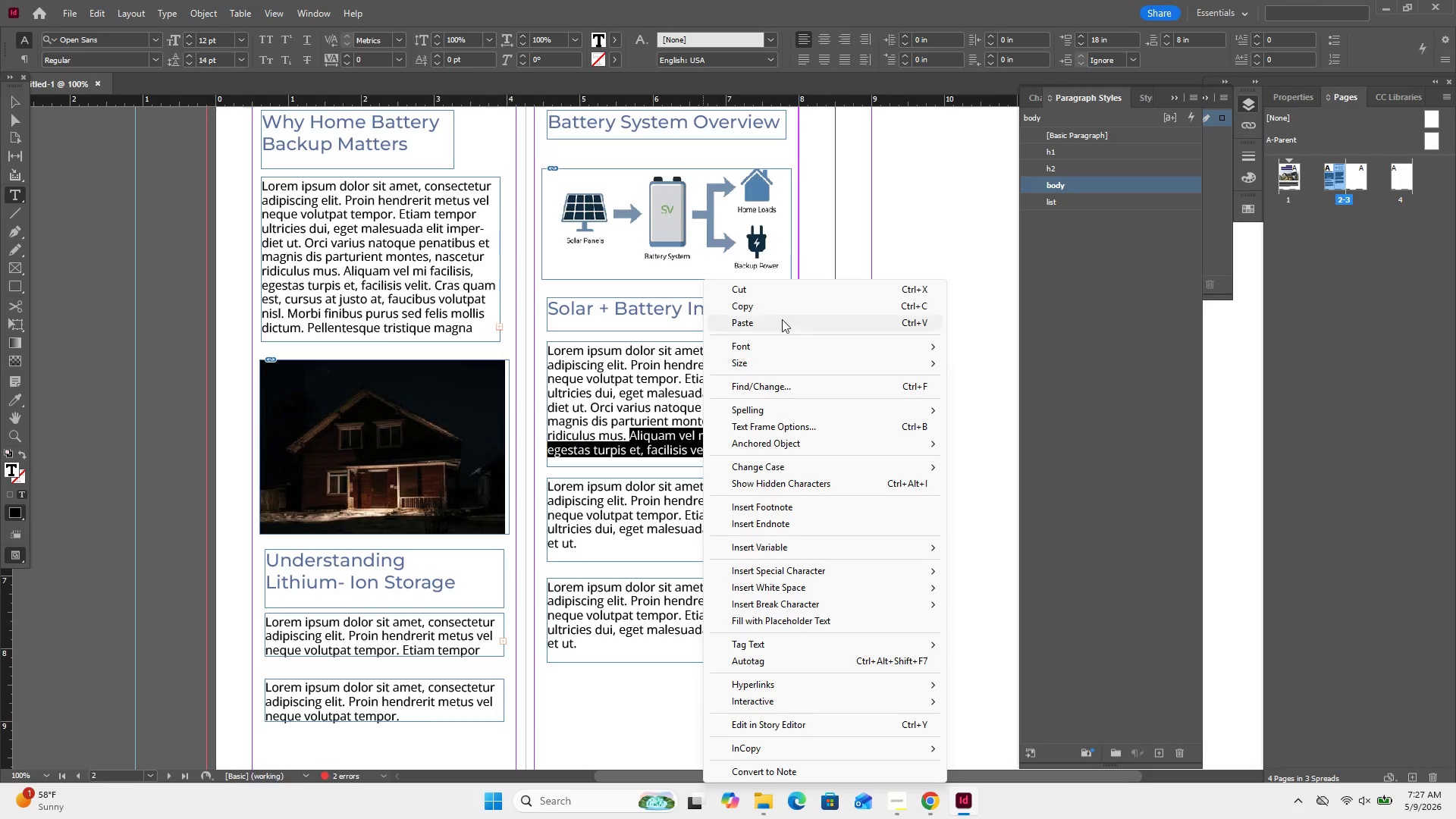 
left_click([783, 310])
 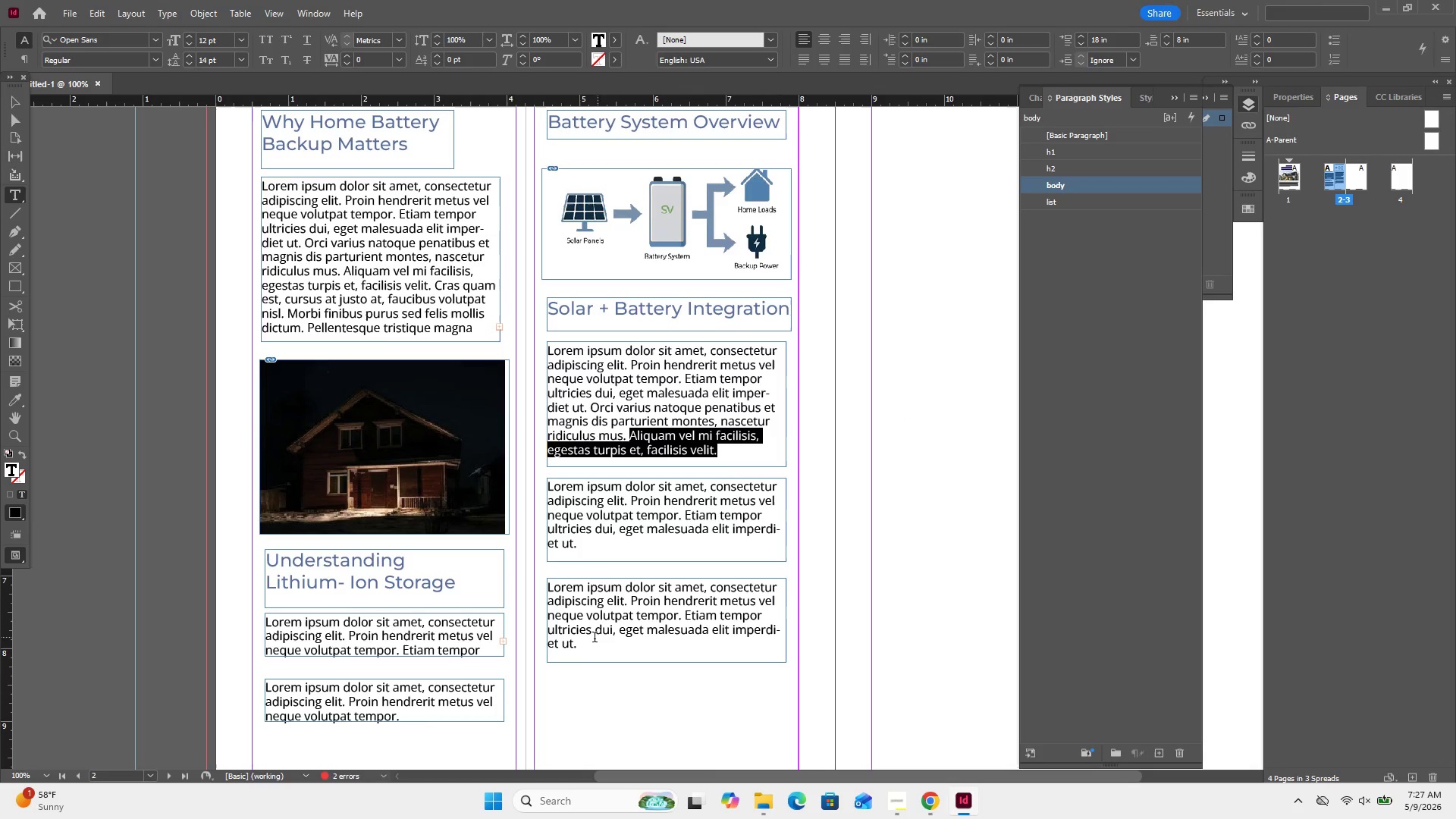 
left_click([579, 645])
 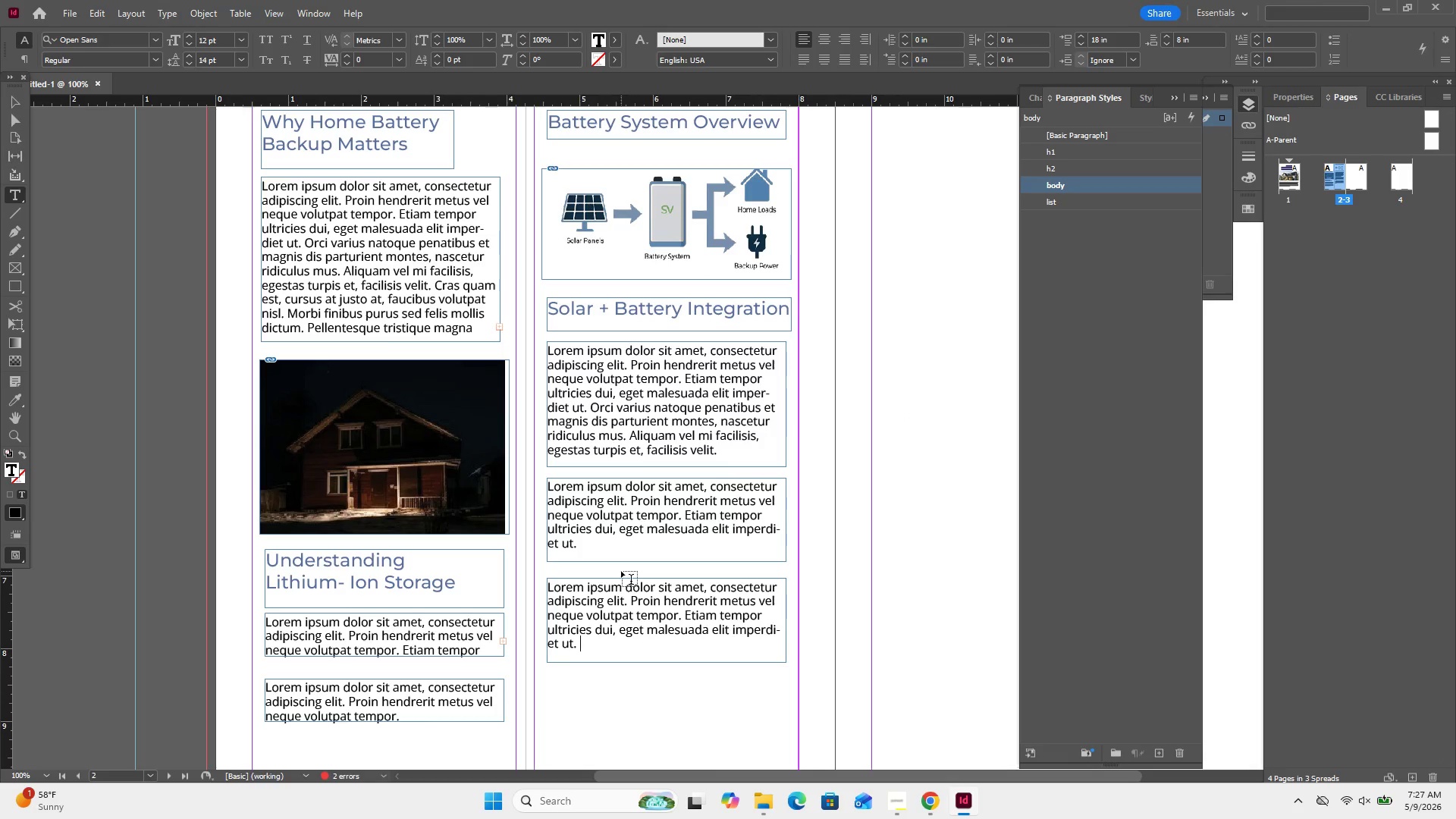 
key(Backspace)
 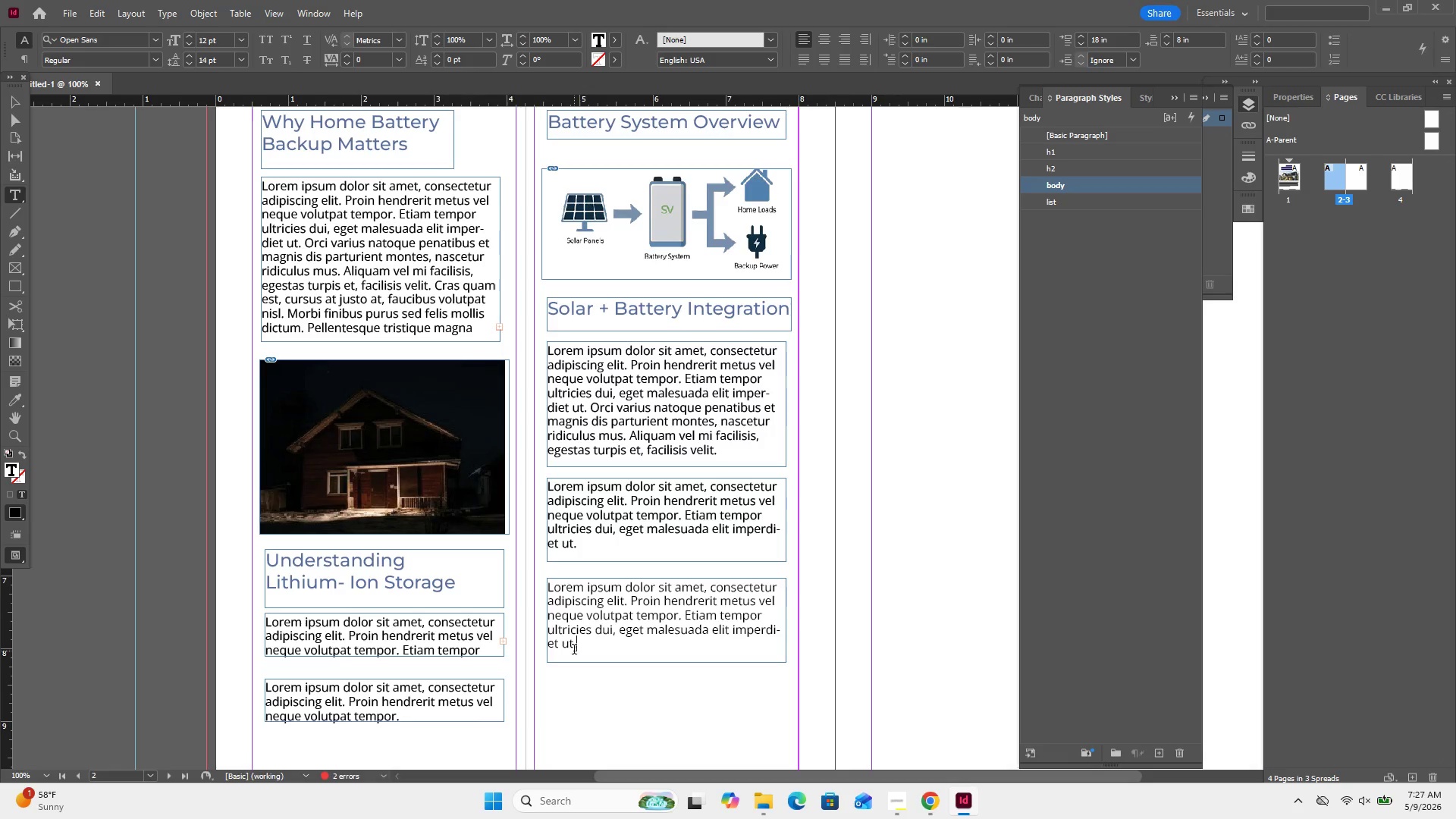 
right_click([576, 649])
 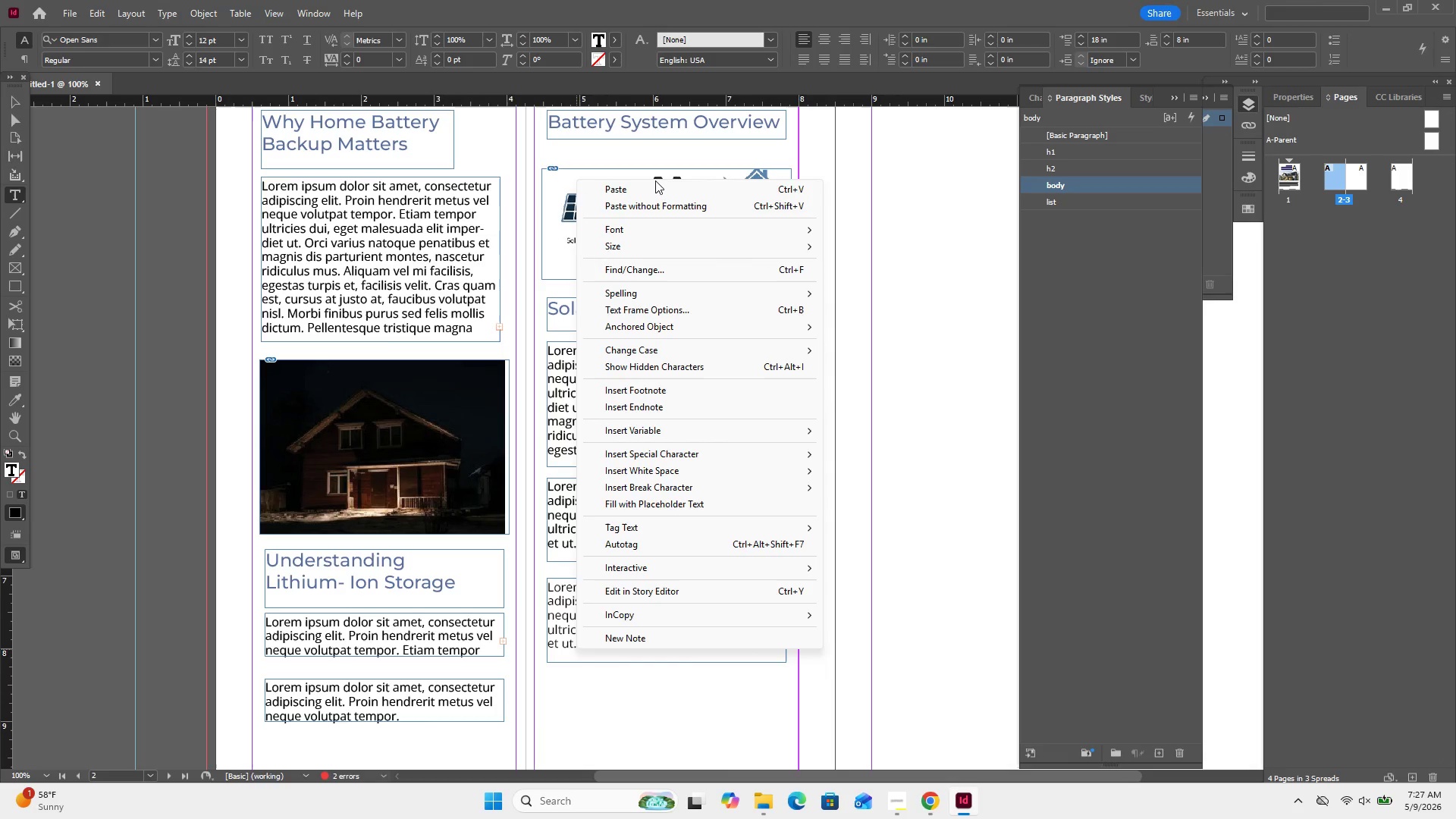 
left_click([654, 194])
 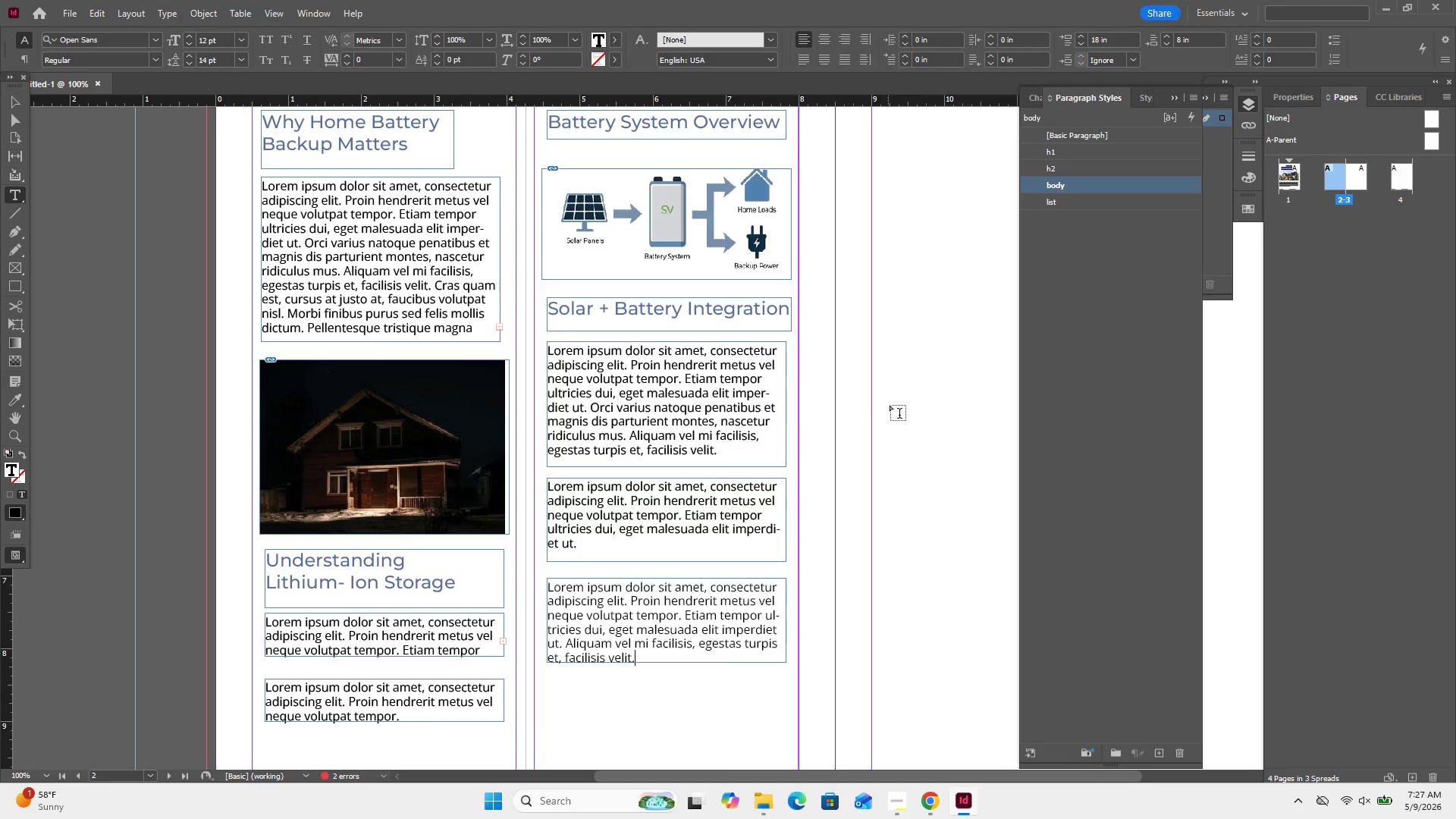 
scroll: coordinate [673, 438], scroll_direction: down, amount: 2.0
 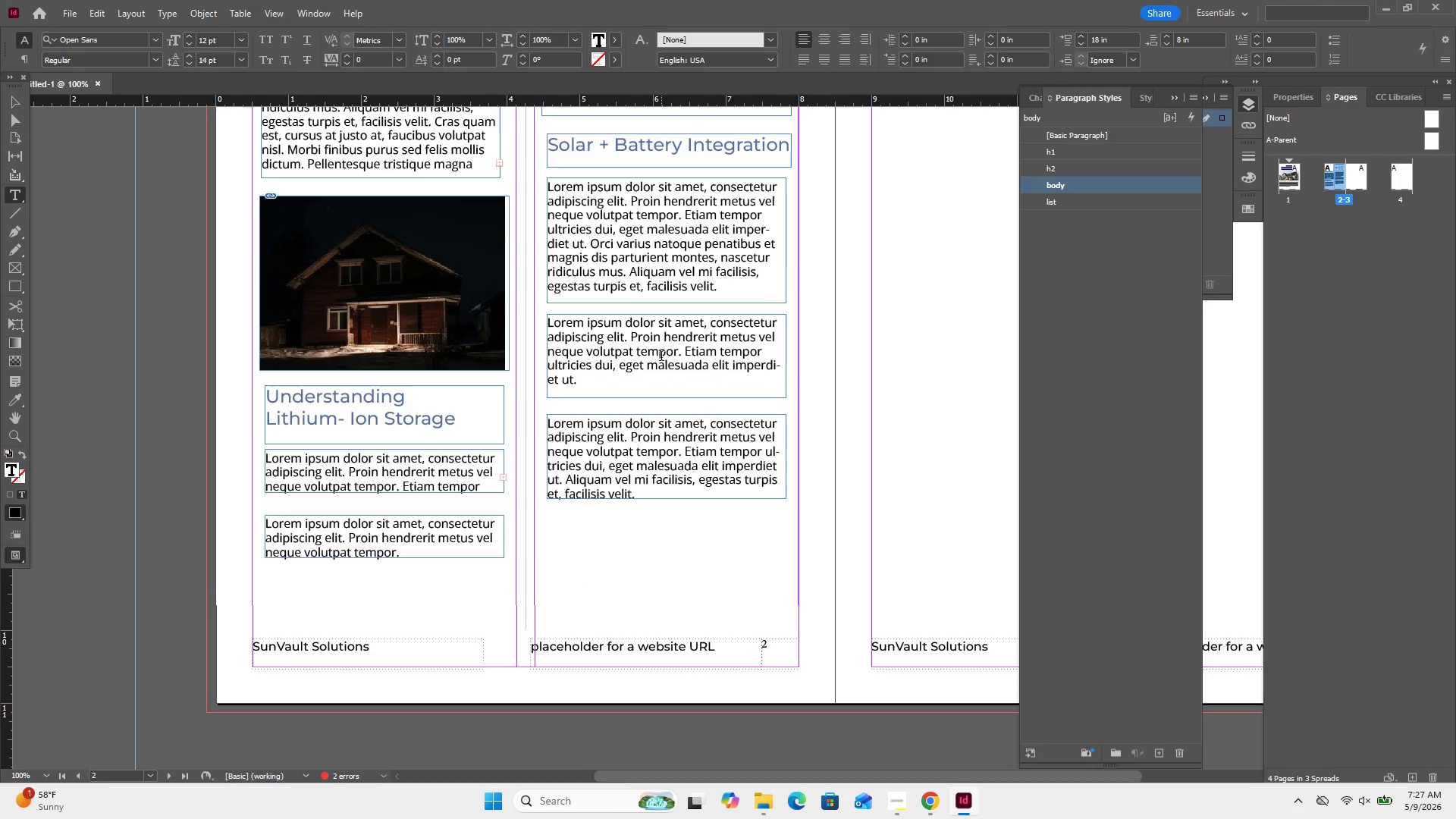 
wait(7.97)
 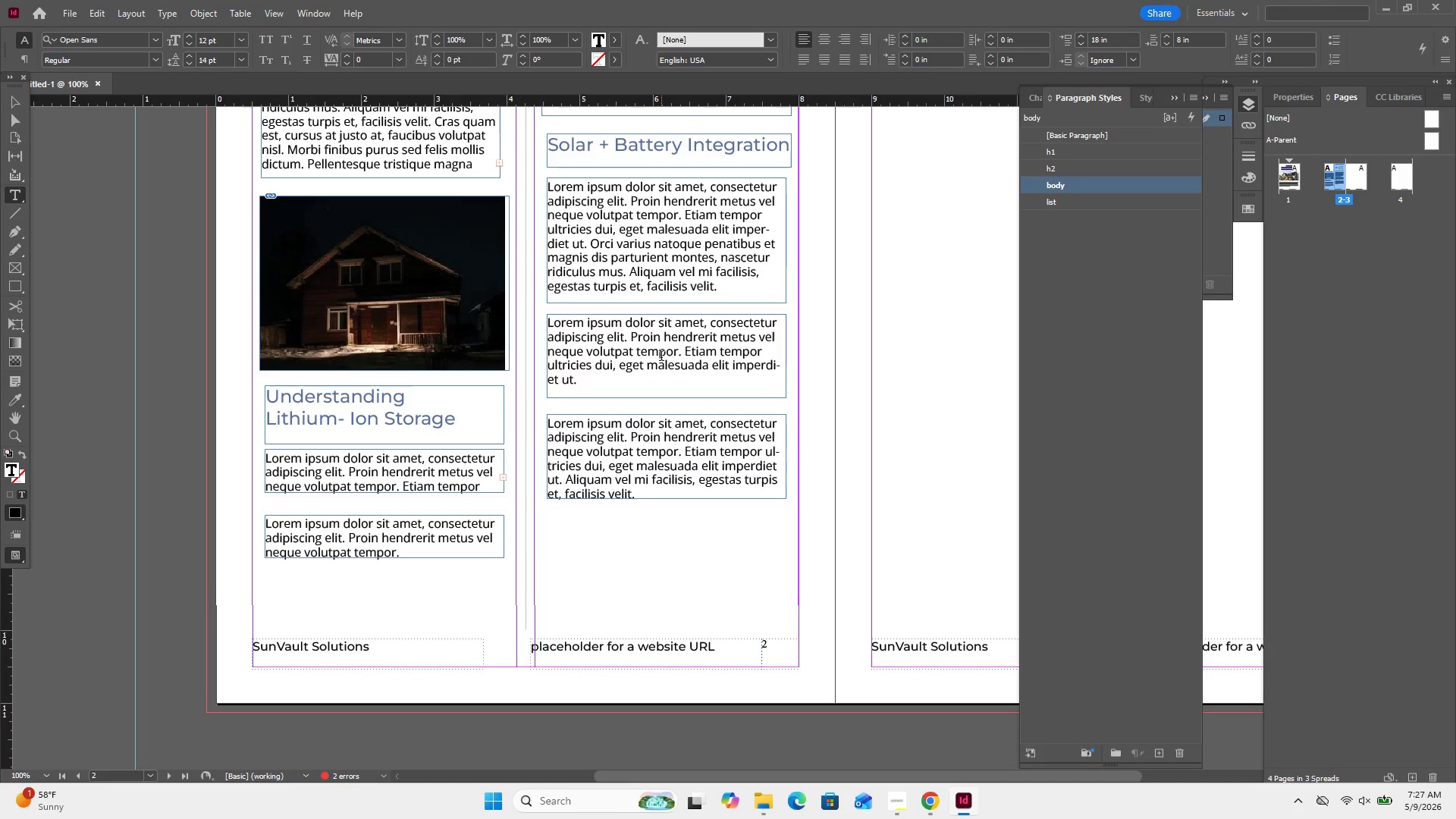 
left_click([6, 102])
 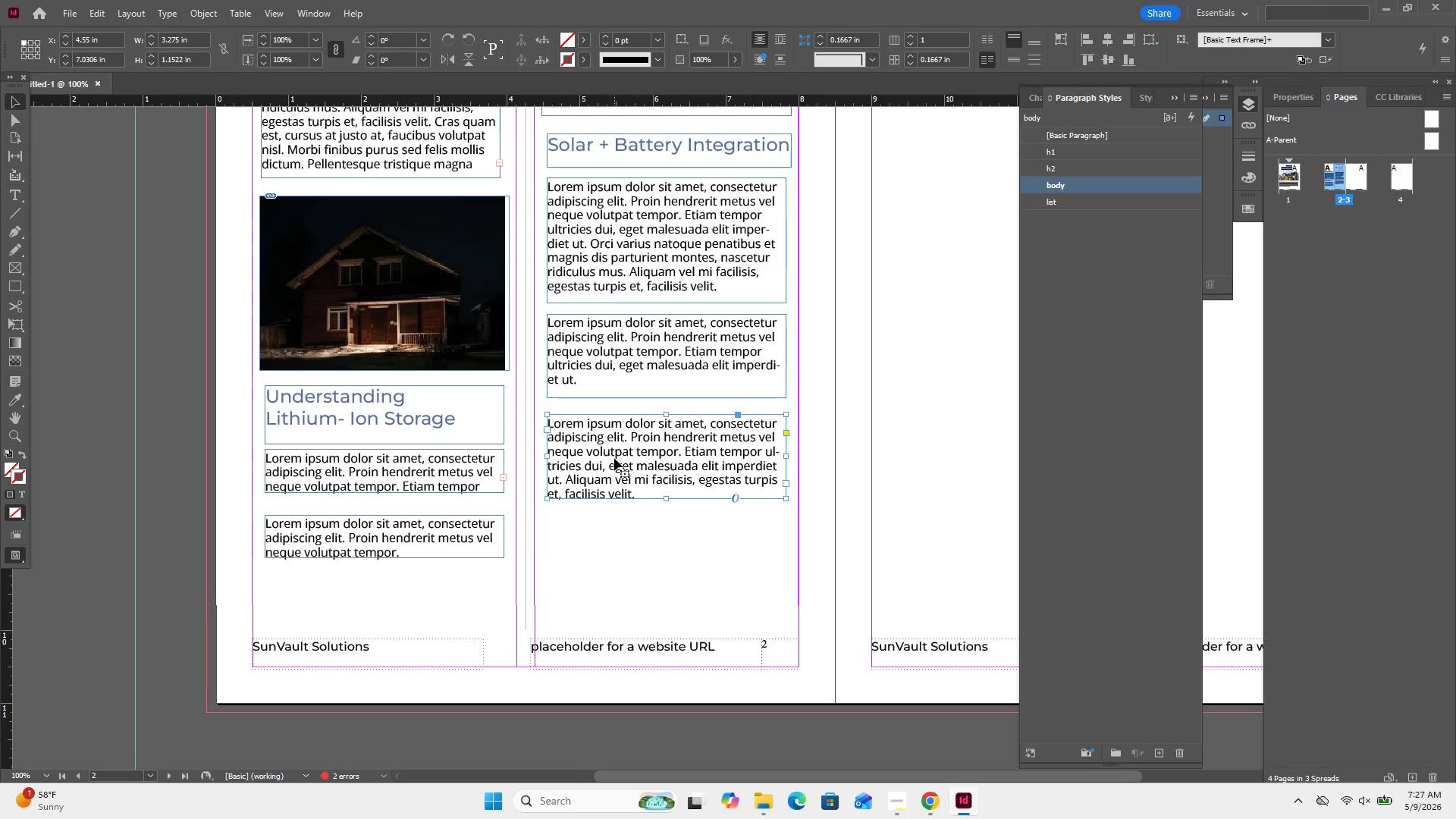 
key(ArrowUp)
 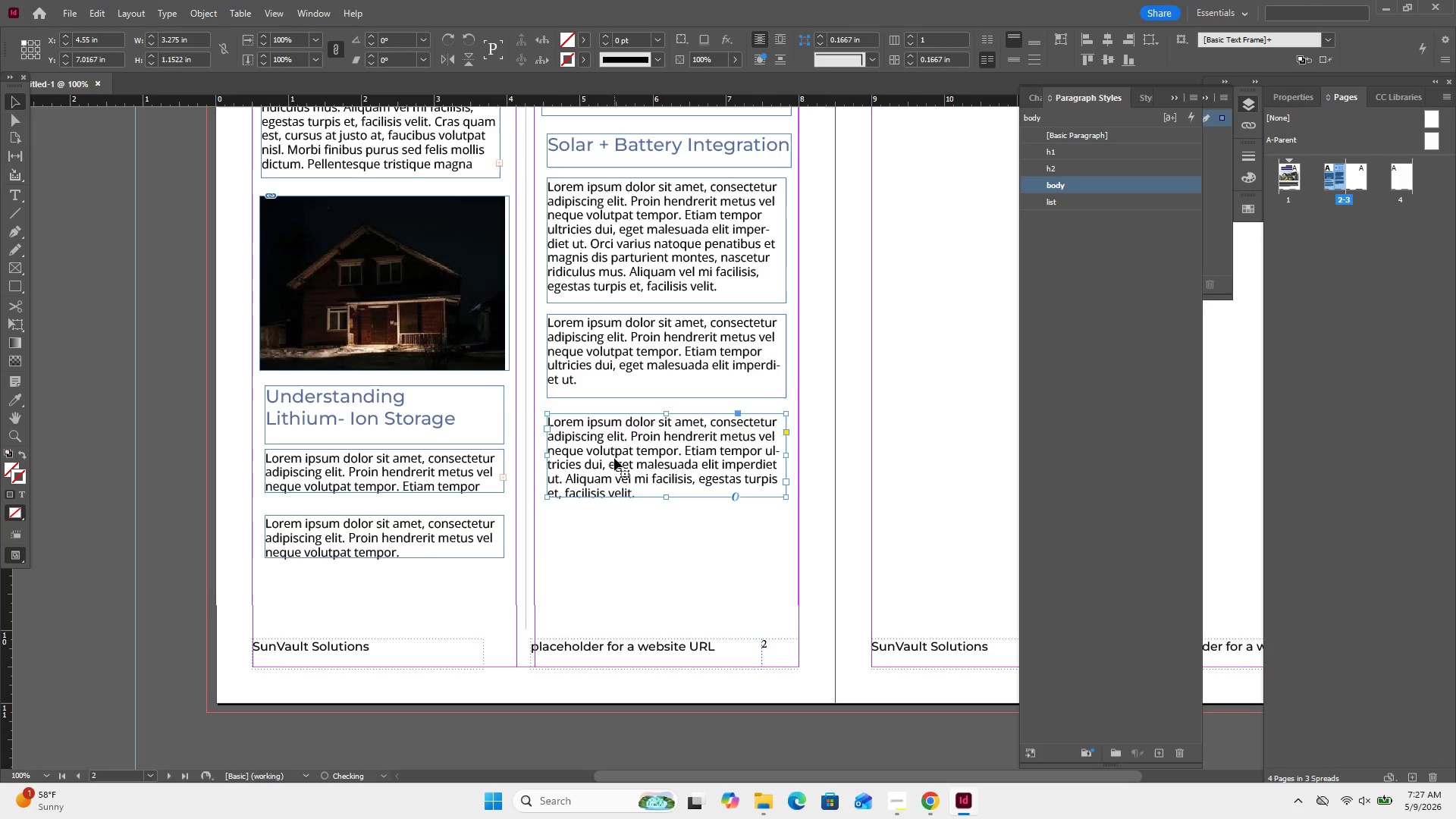 
key(ArrowUp)
 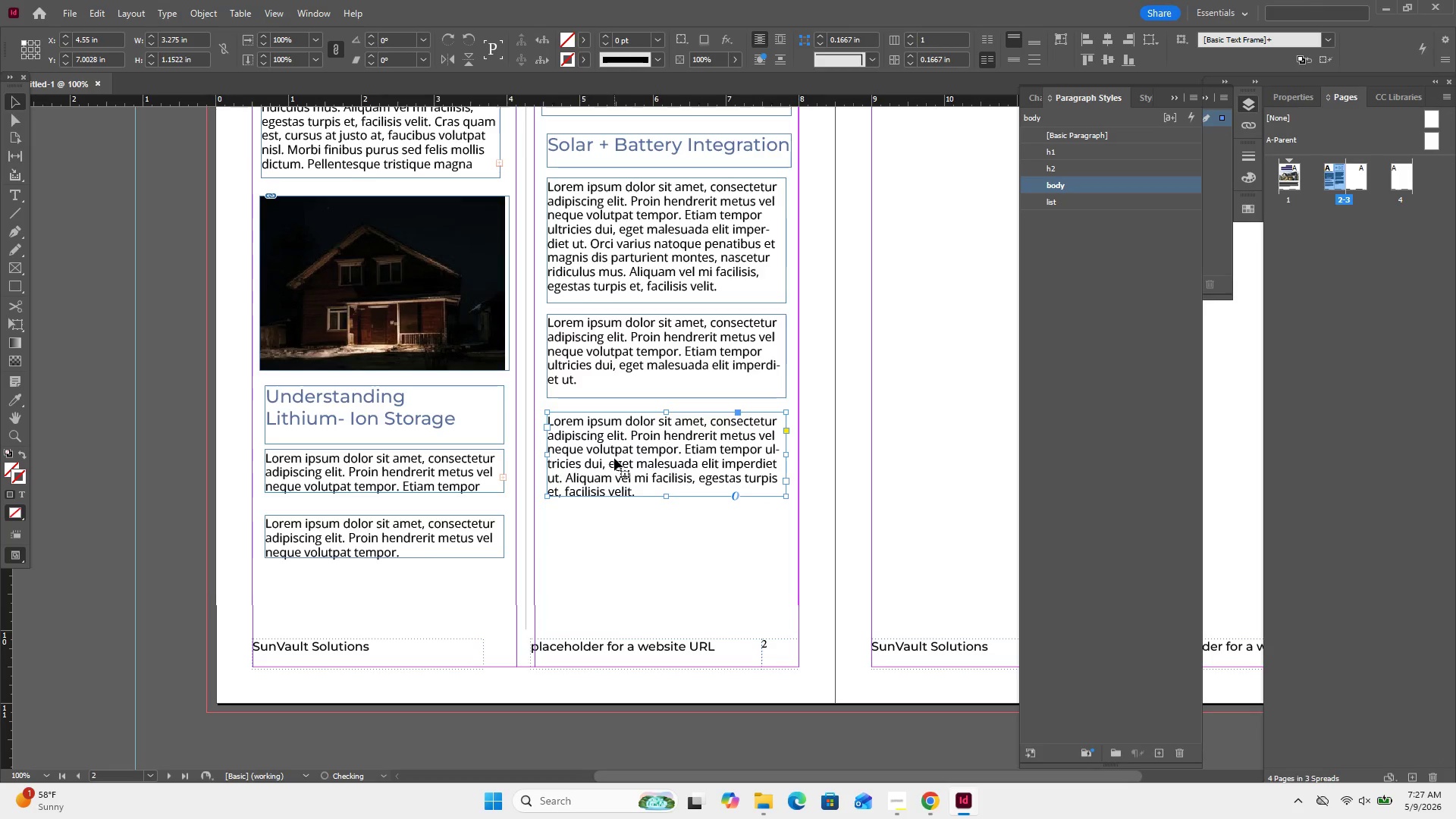 
key(ArrowUp)
 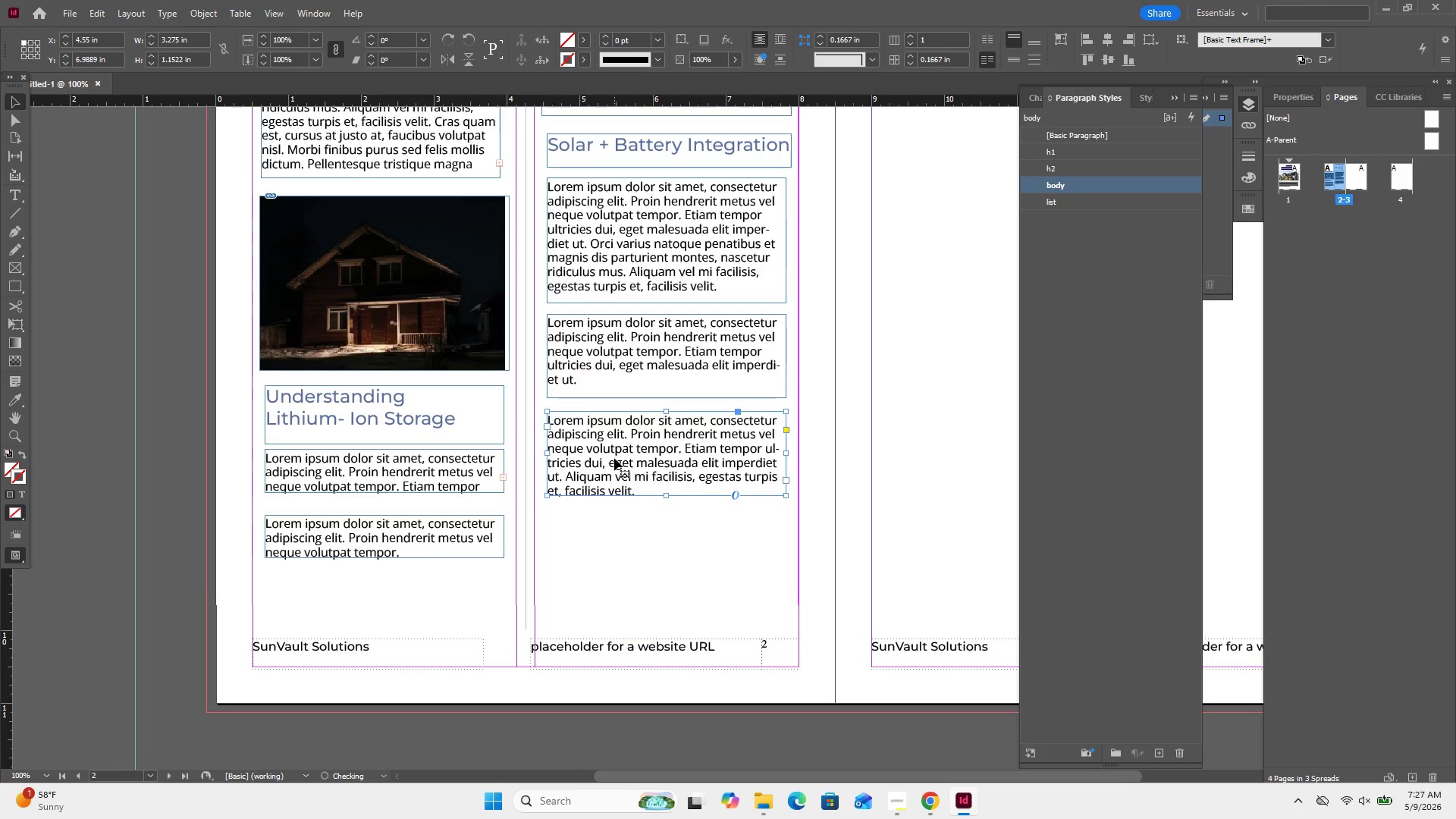 
key(ArrowUp)
 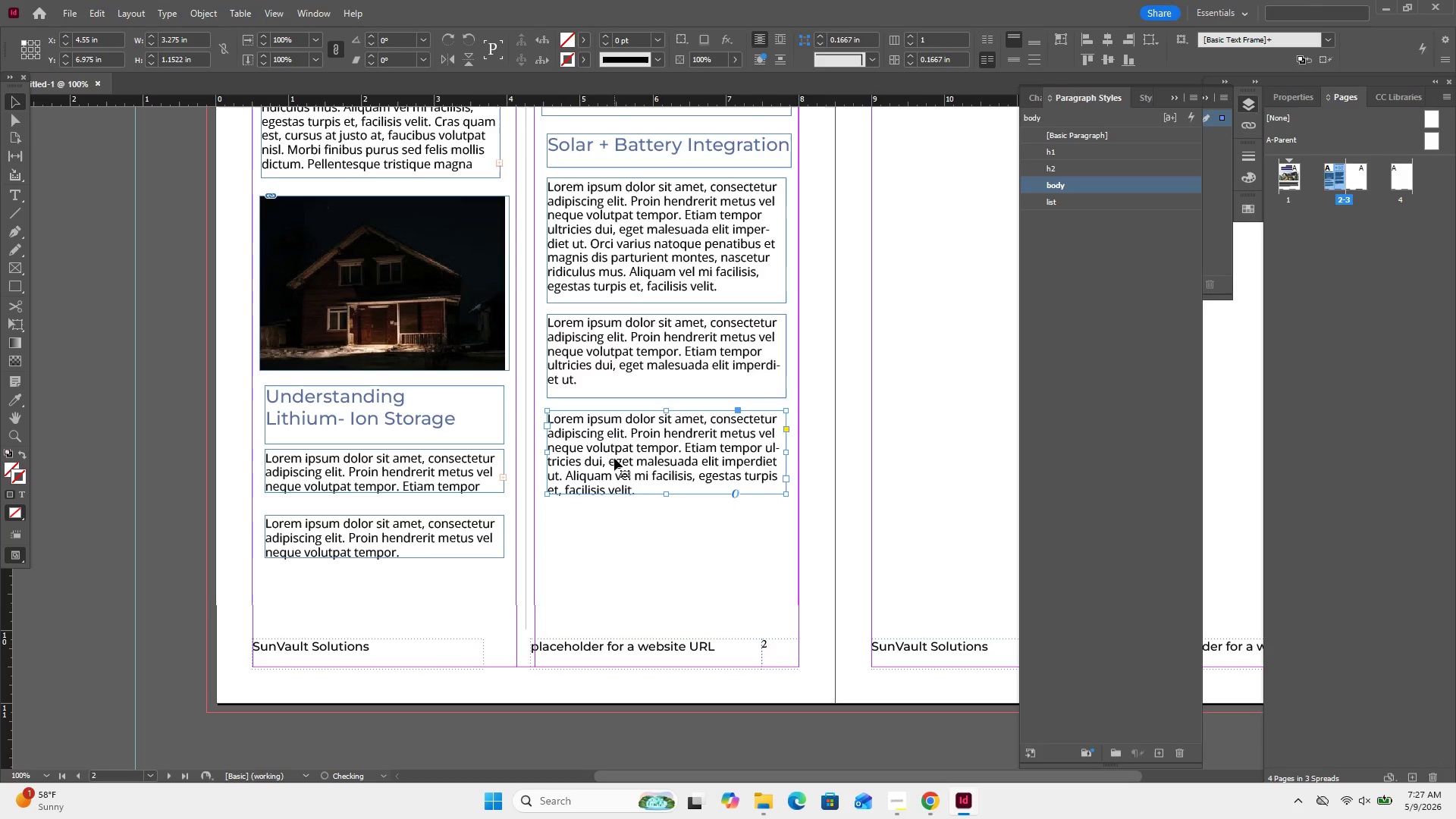 
key(ArrowUp)
 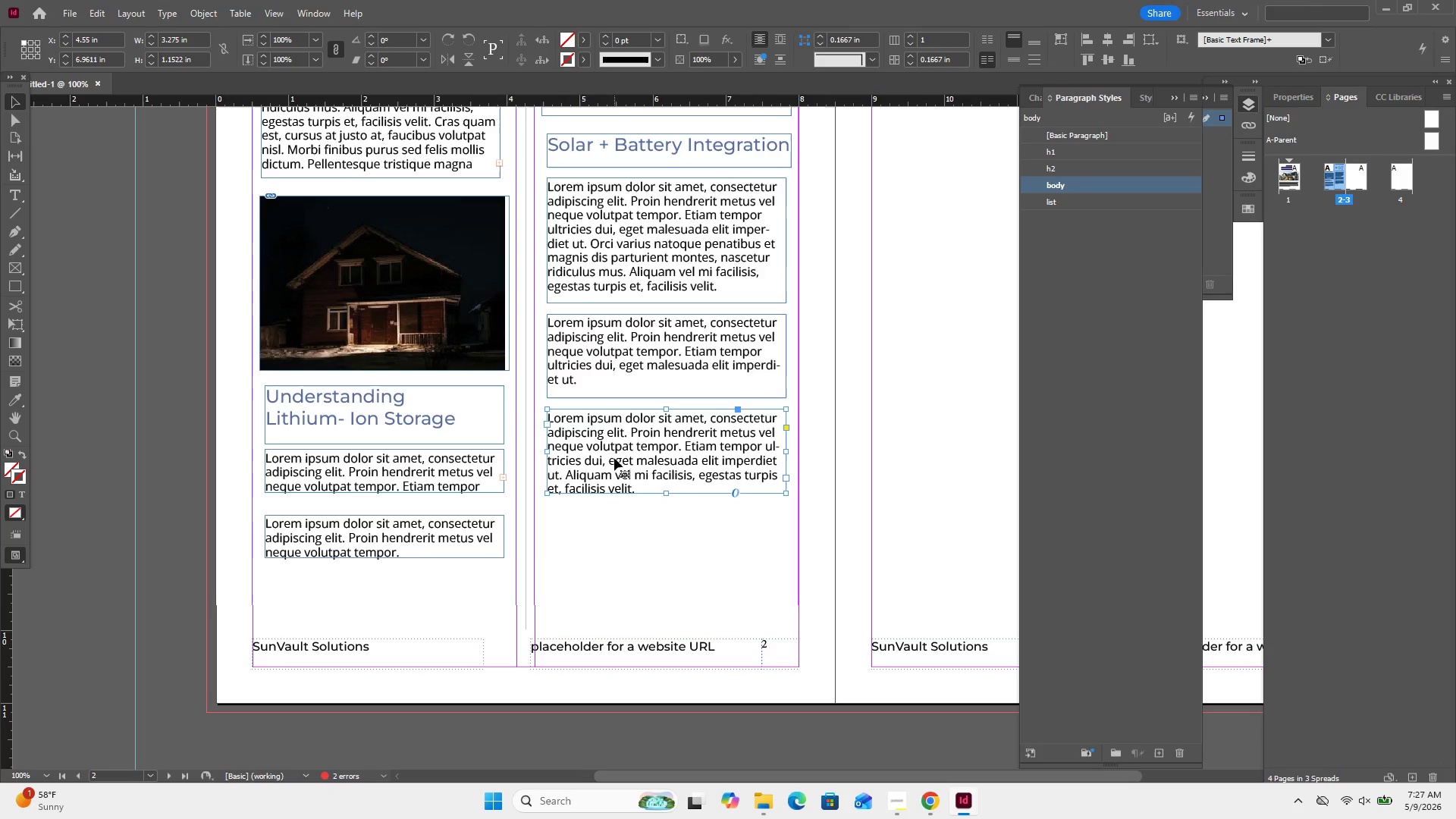 
key(ArrowUp)
 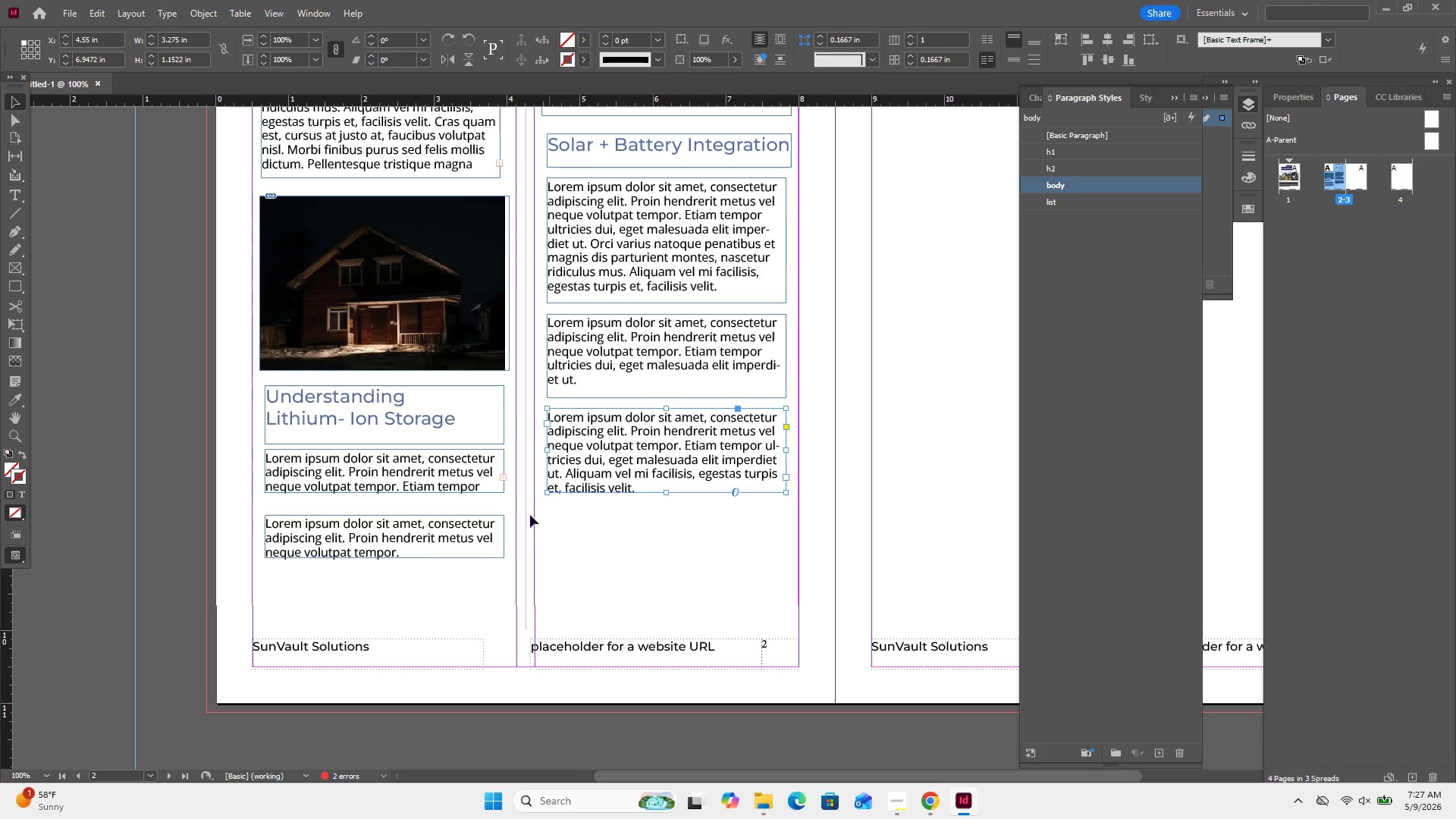 
left_click([416, 457])
 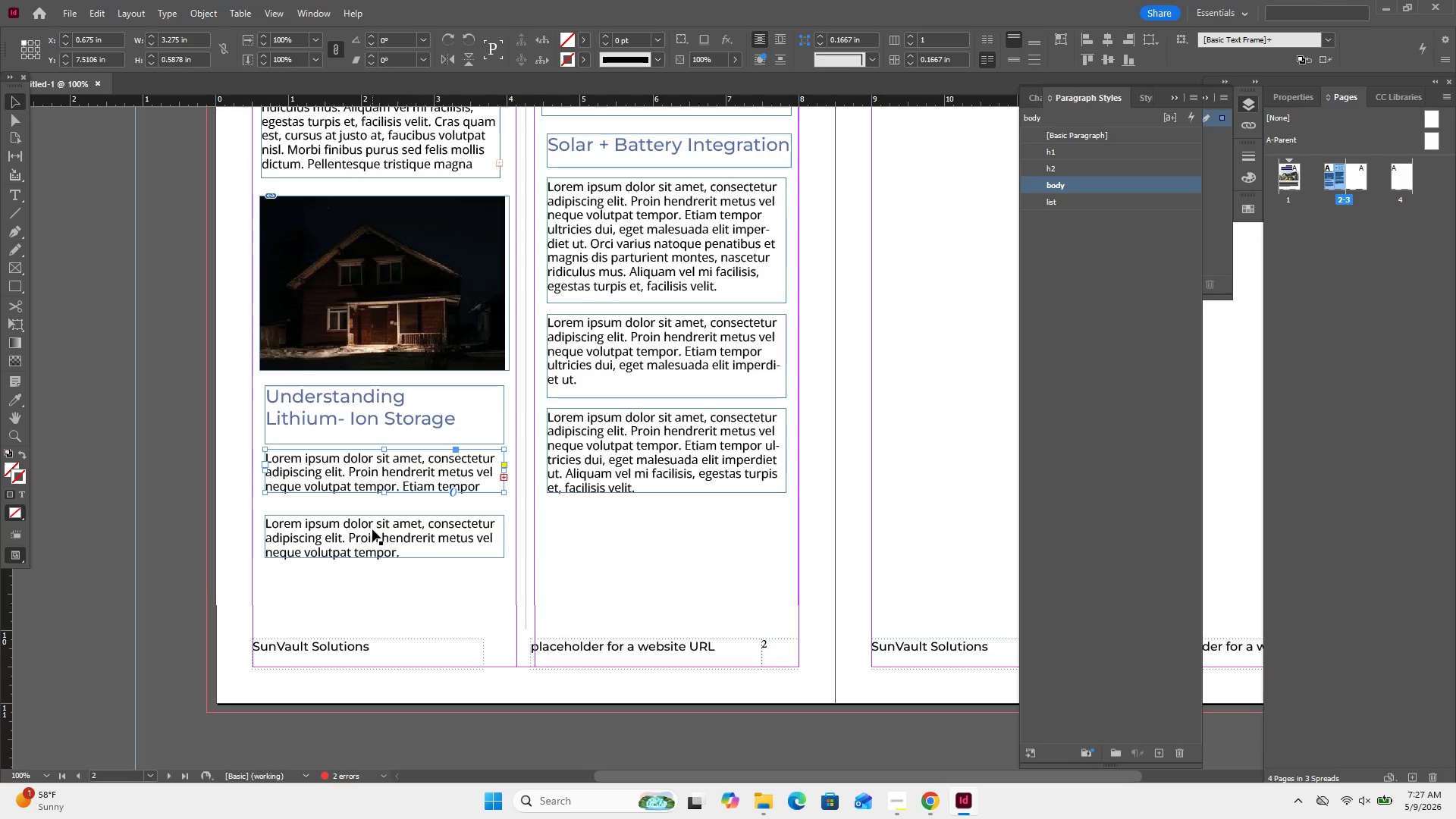 
left_click_drag(start_coordinate=[372, 529], to_coordinate=[372, 562])
 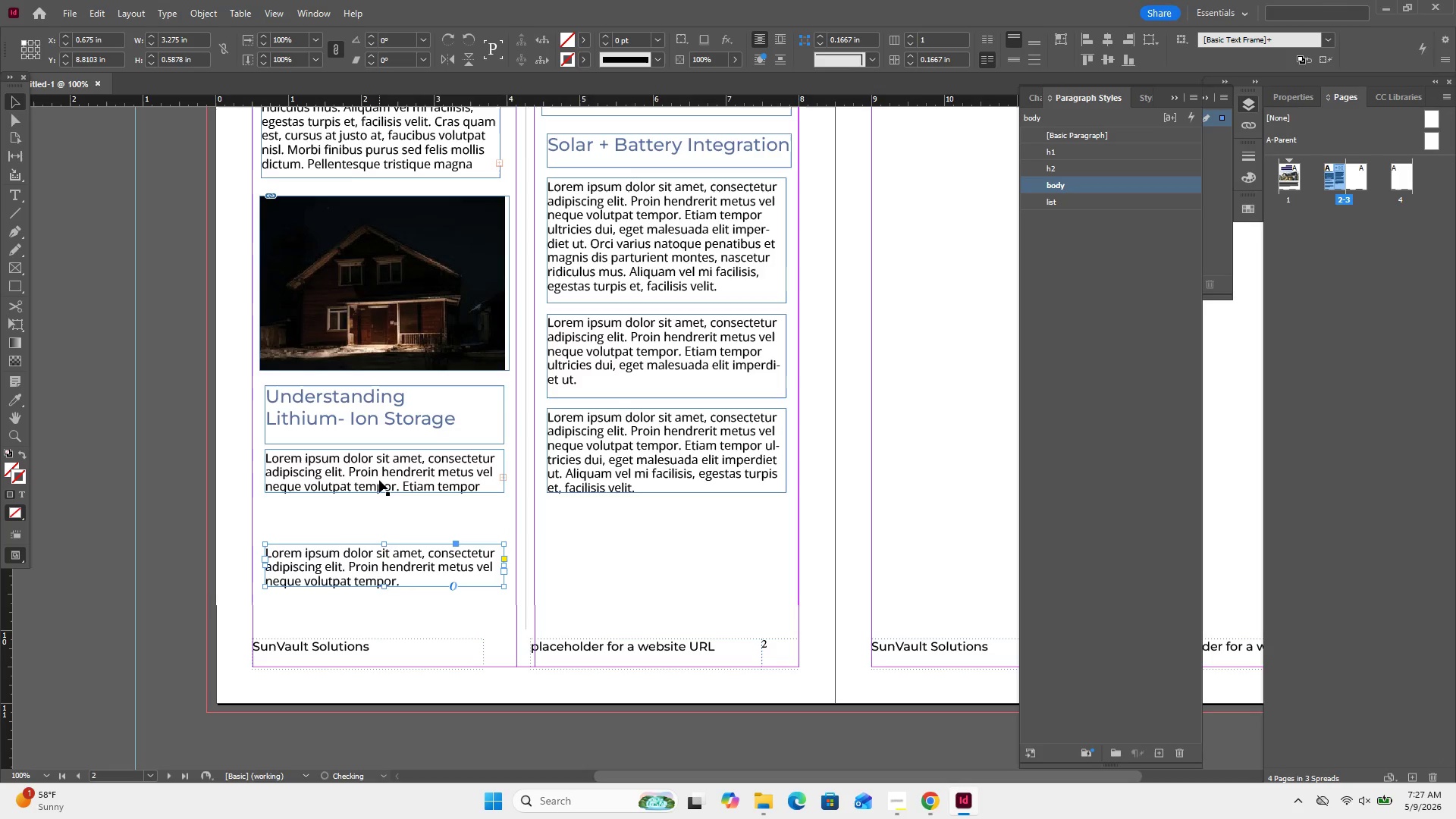 
left_click([379, 480])
 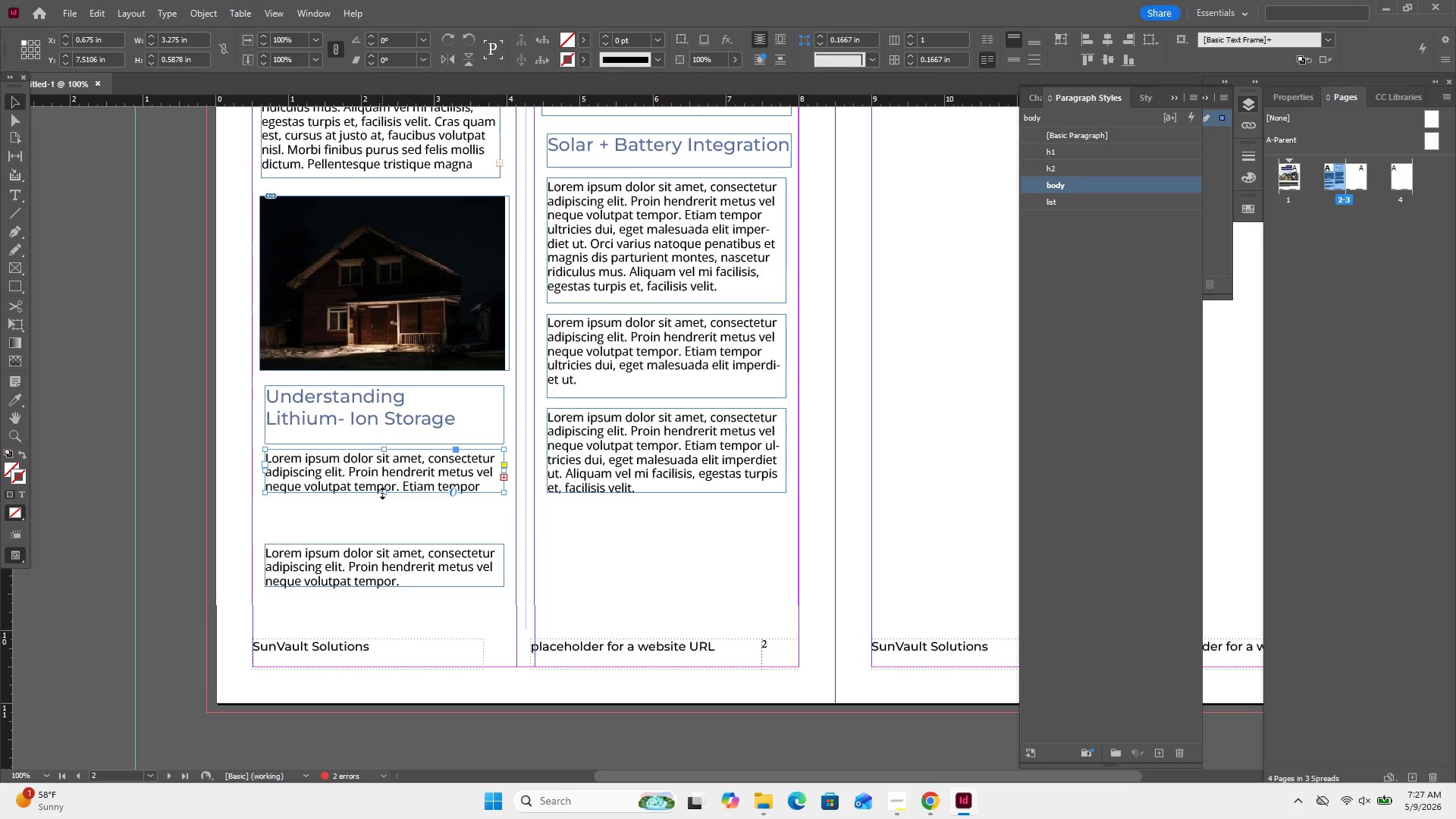 
left_click_drag(start_coordinate=[382, 493], to_coordinate=[383, 527])
 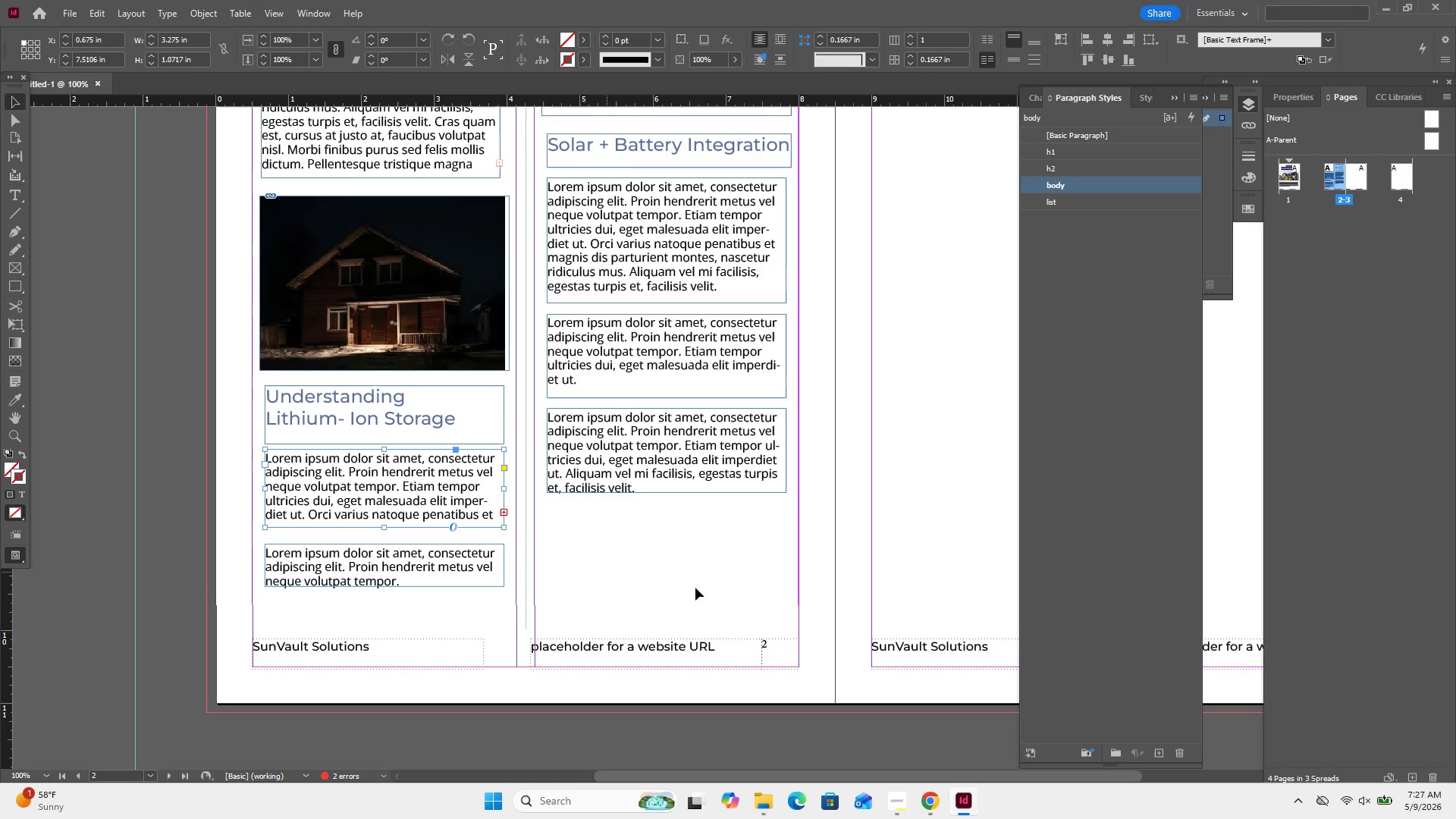 
left_click([726, 594])
 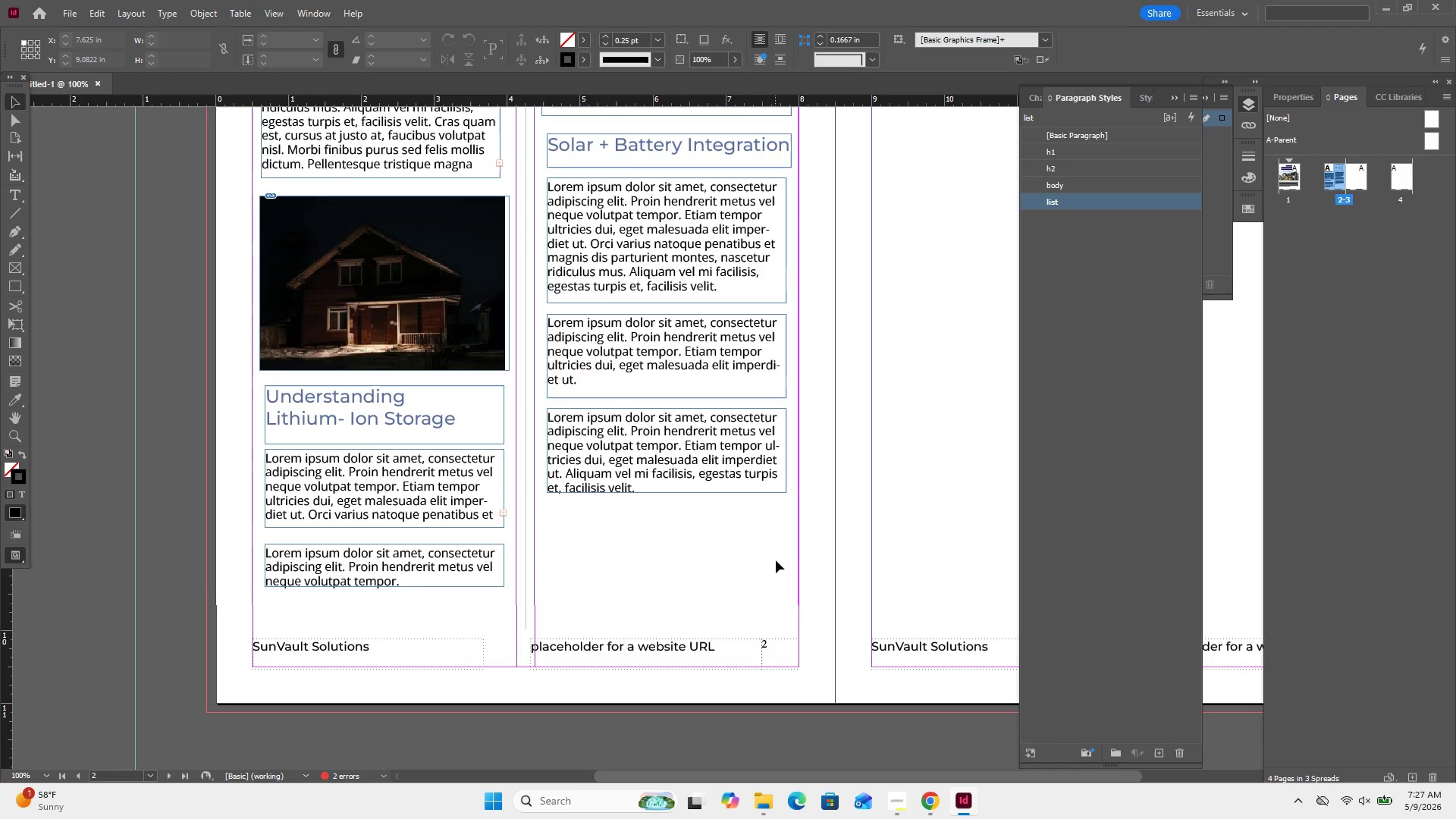 
scroll: coordinate [775, 558], scroll_direction: up, amount: 4.0
 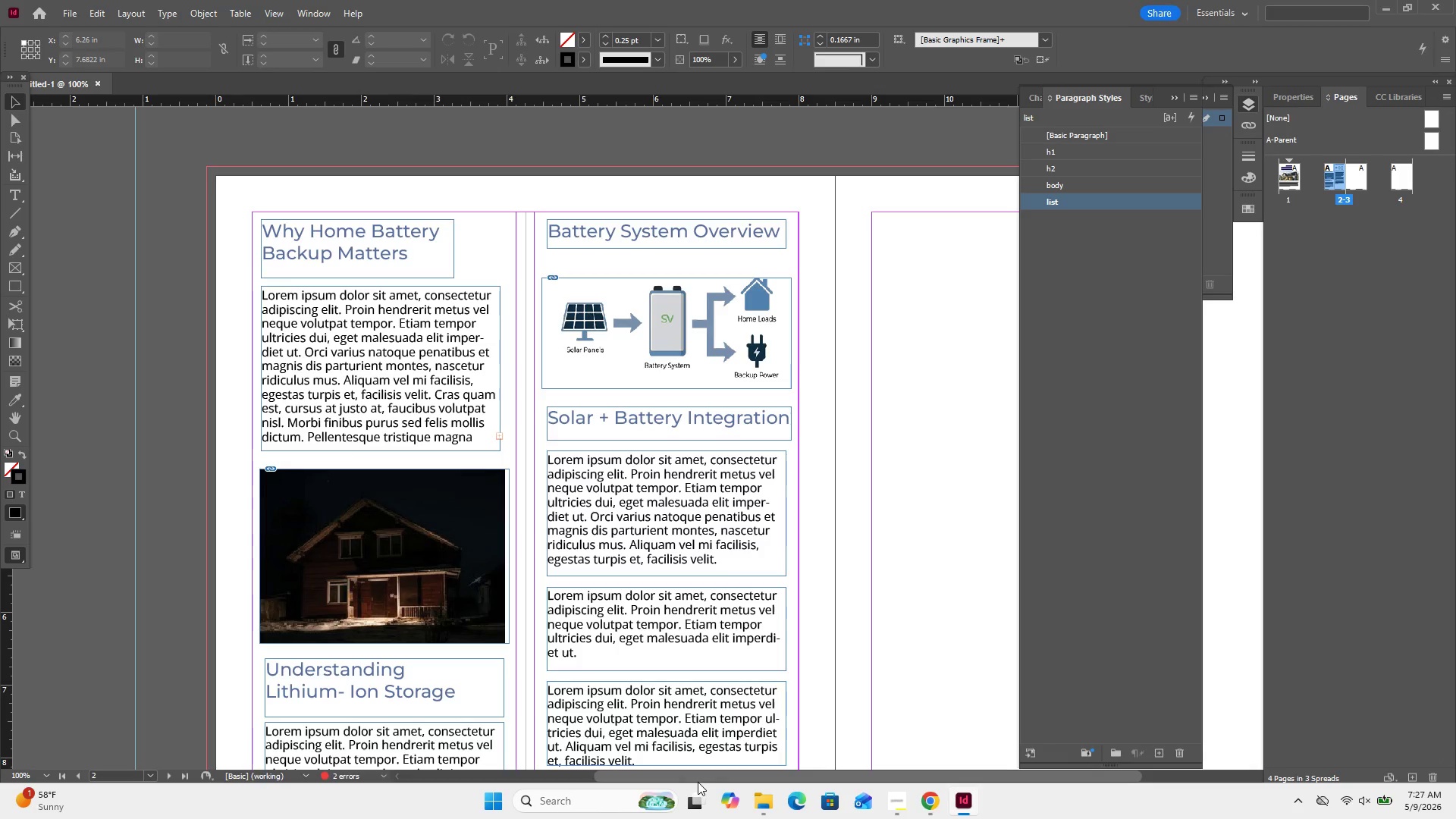 
left_click_drag(start_coordinate=[697, 776], to_coordinate=[884, 760])
 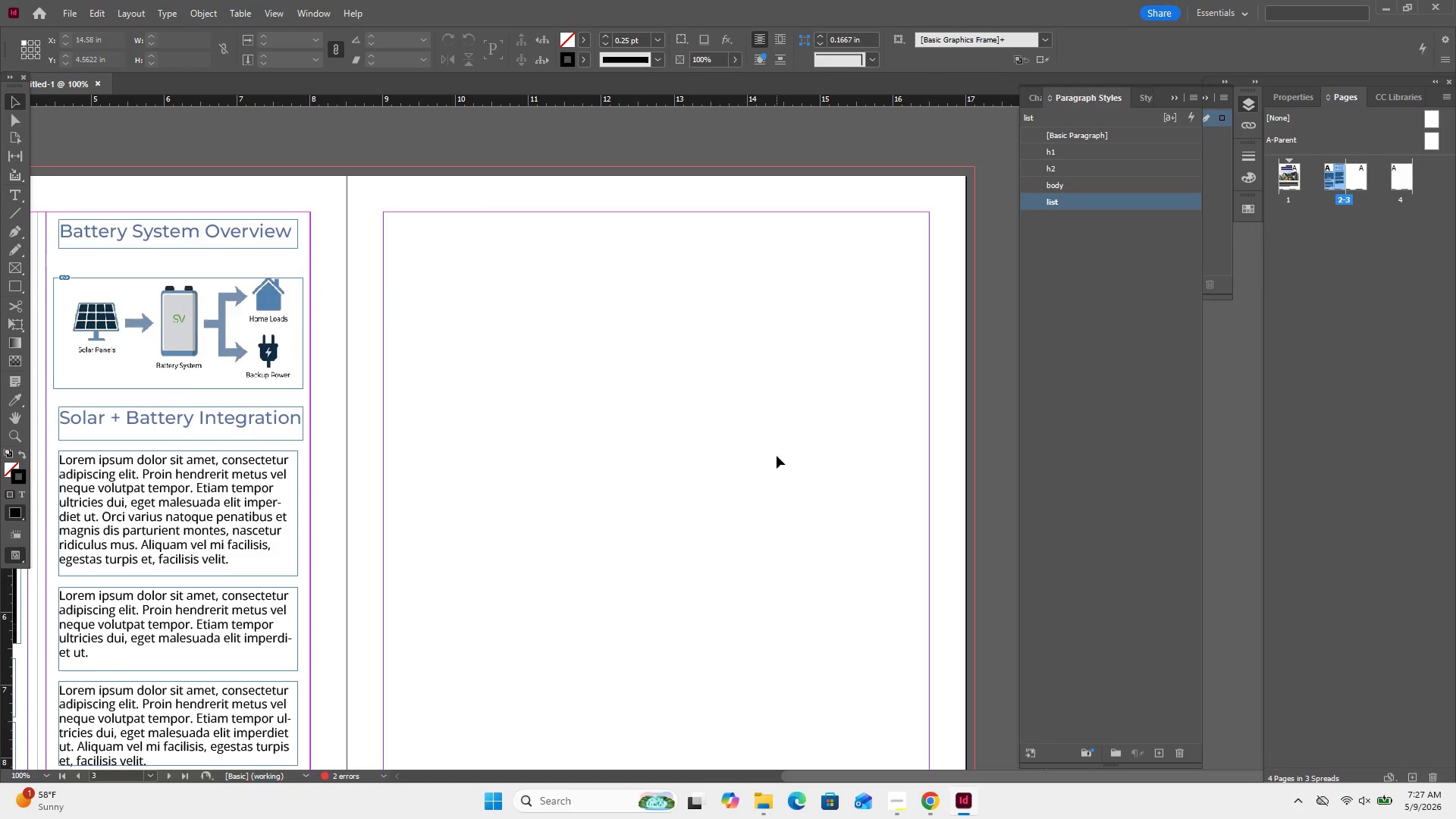 
left_click([777, 456])
 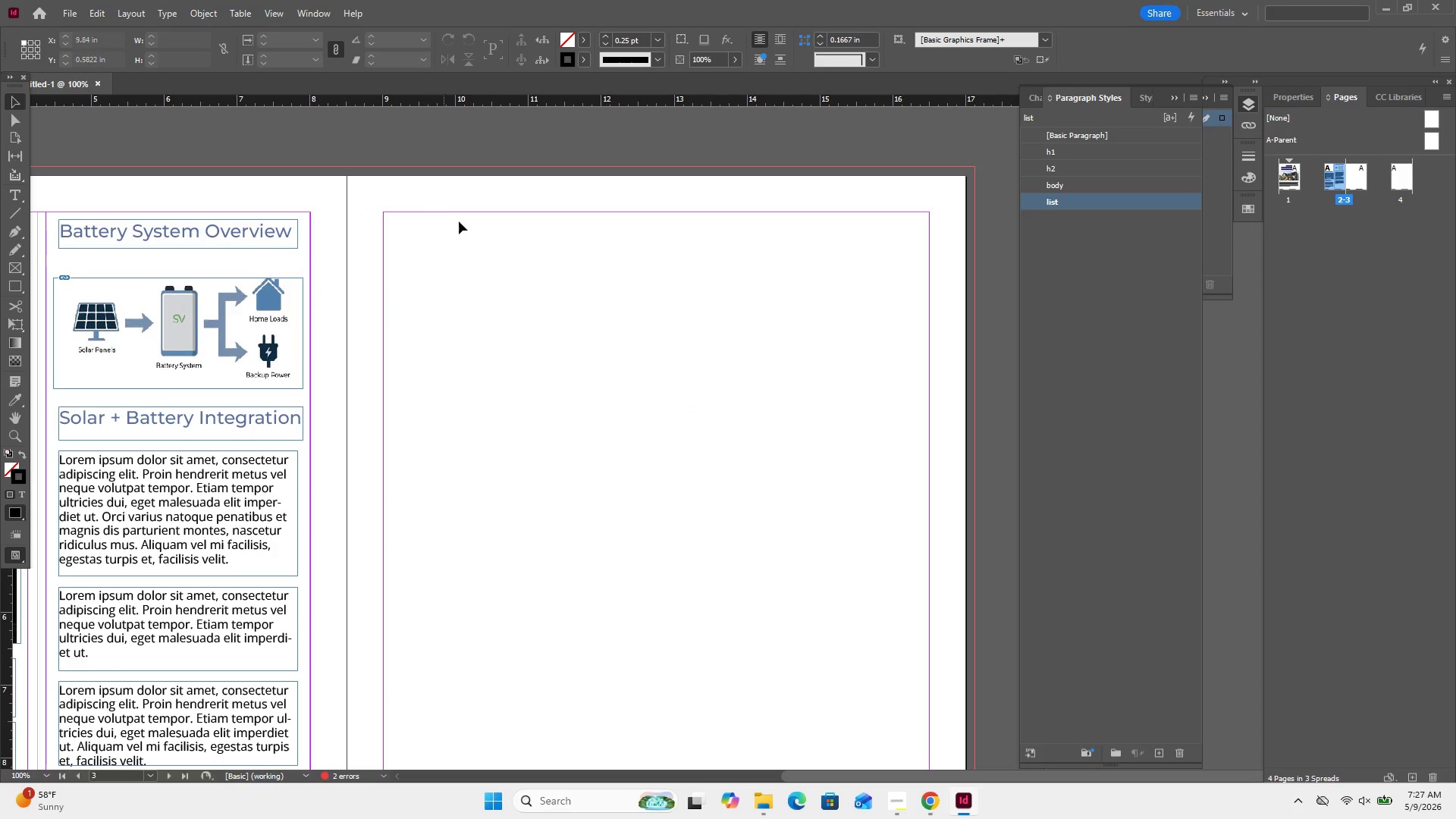 
left_click([610, 228])
 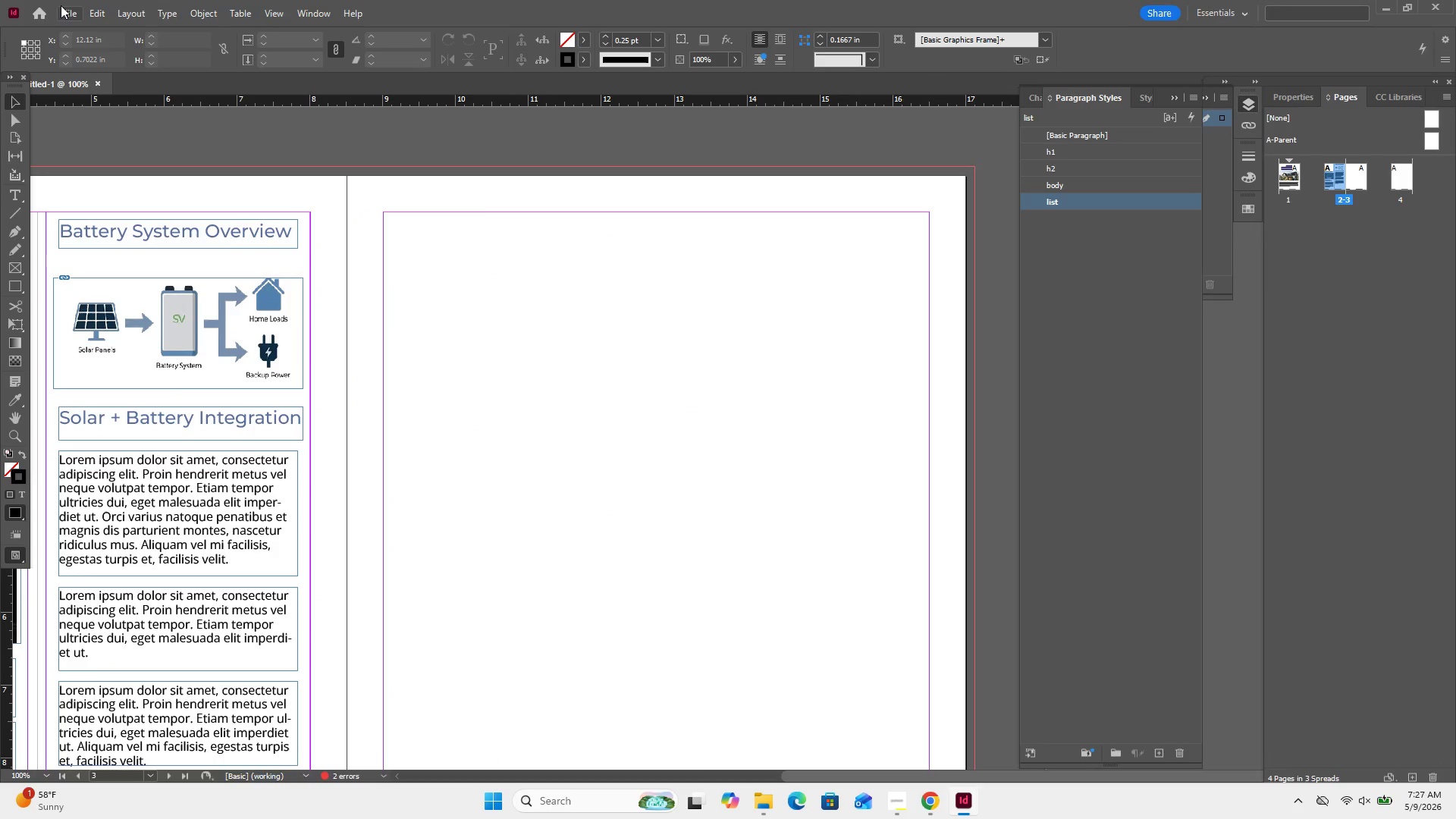 
left_click([61, 5])
 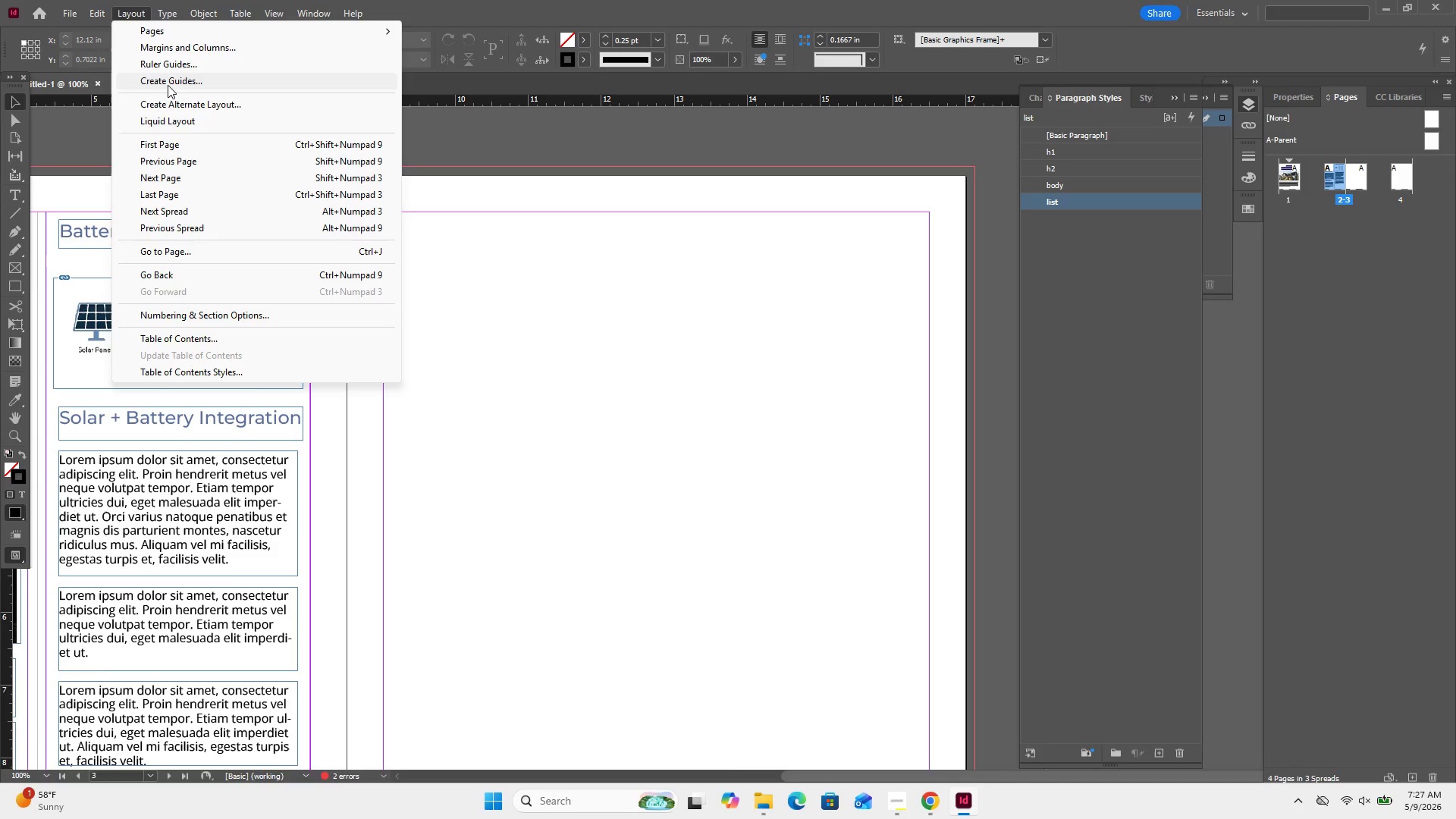 
wait(10.56)
 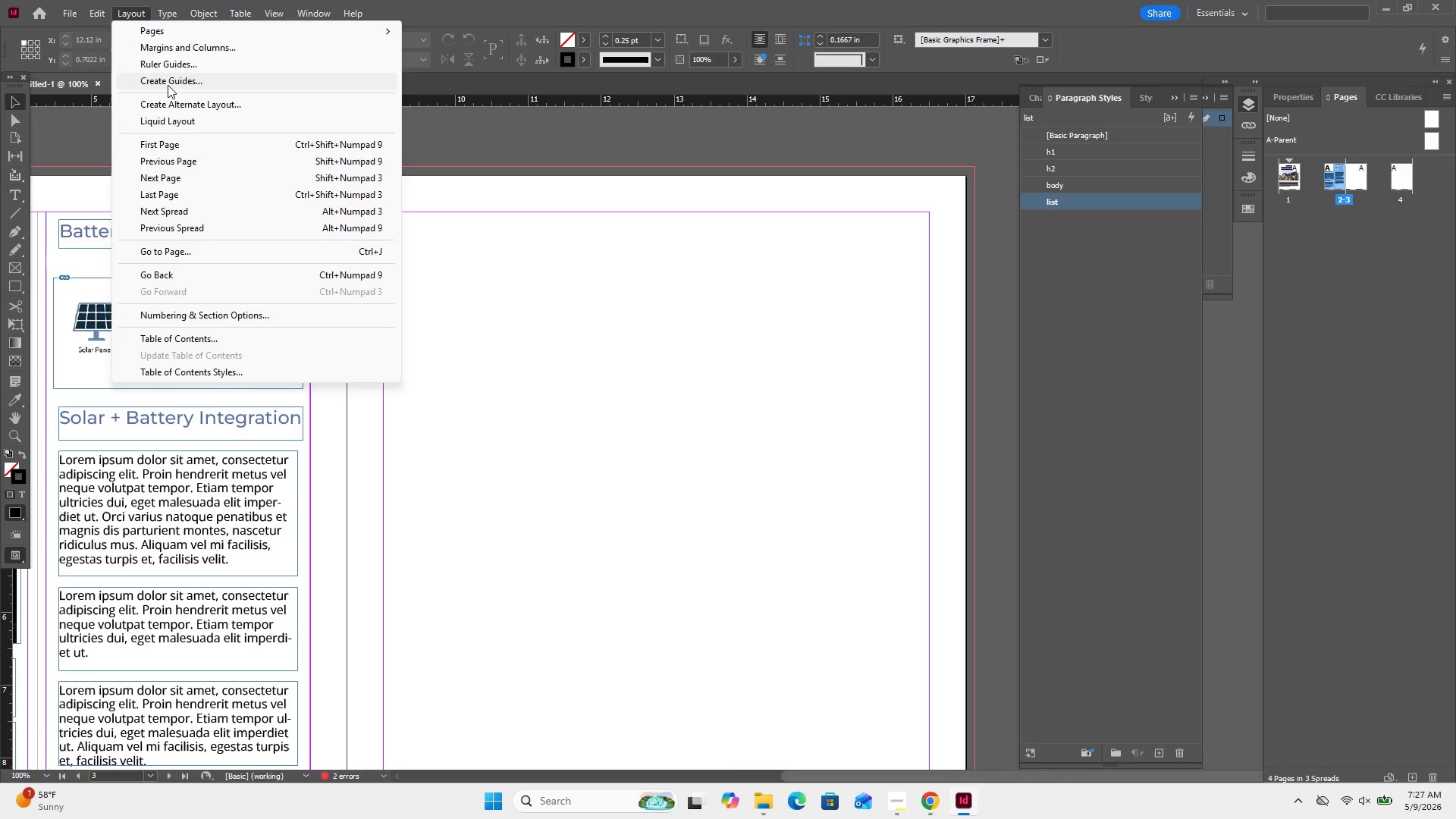 
left_click([208, 43])
 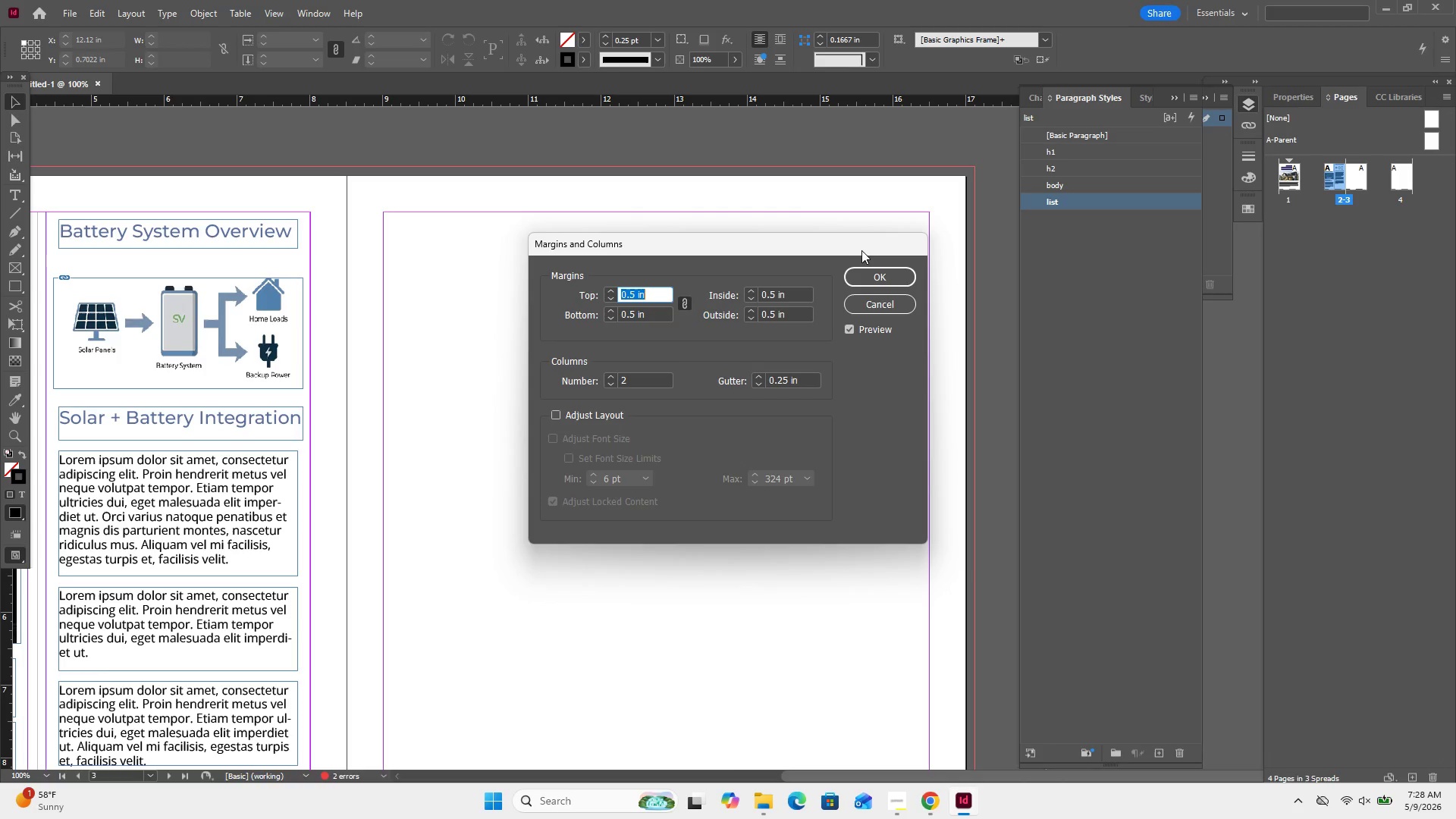 
left_click([867, 277])
 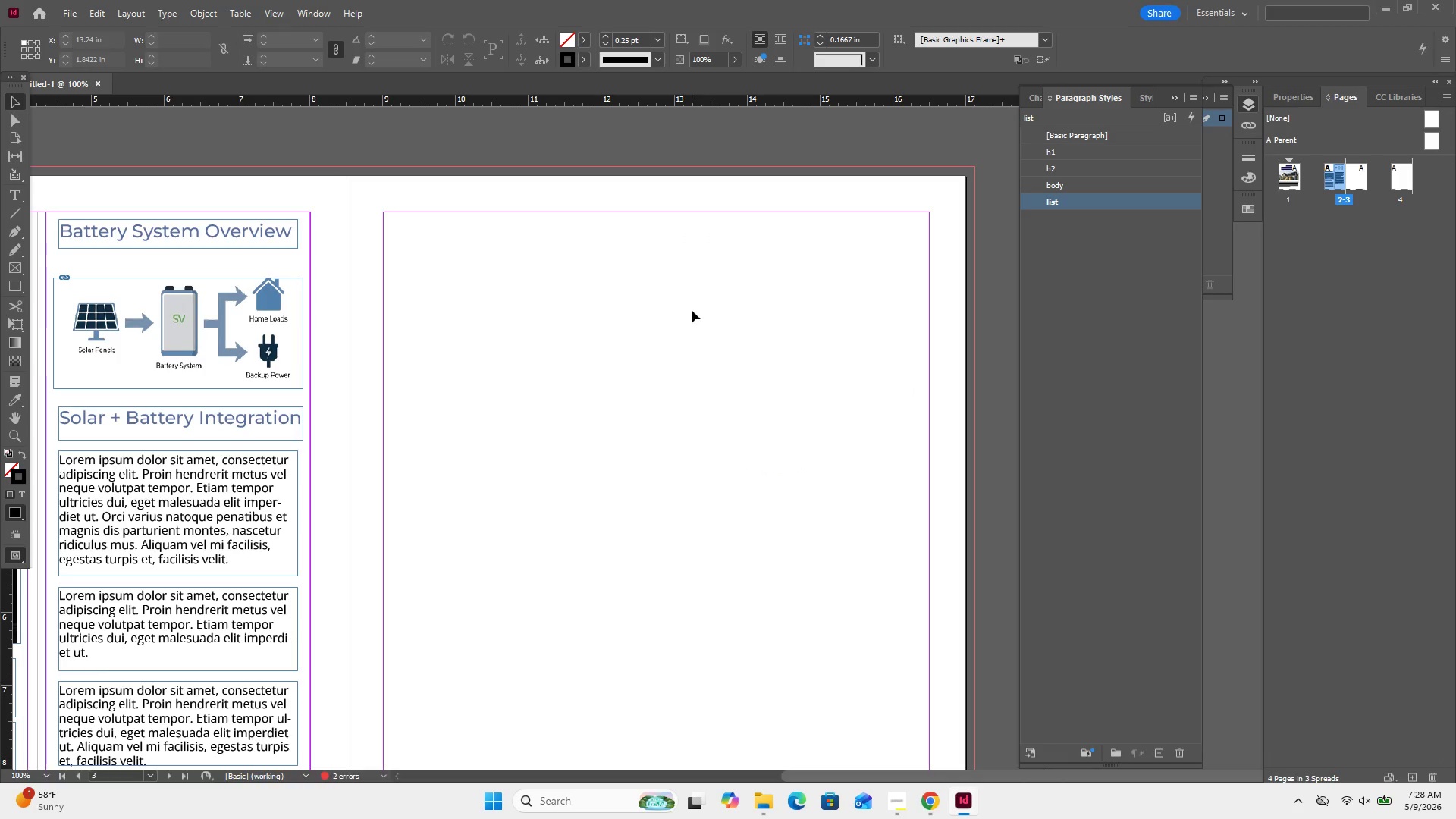 
scroll: coordinate [692, 310], scroll_direction: down, amount: 2.0
 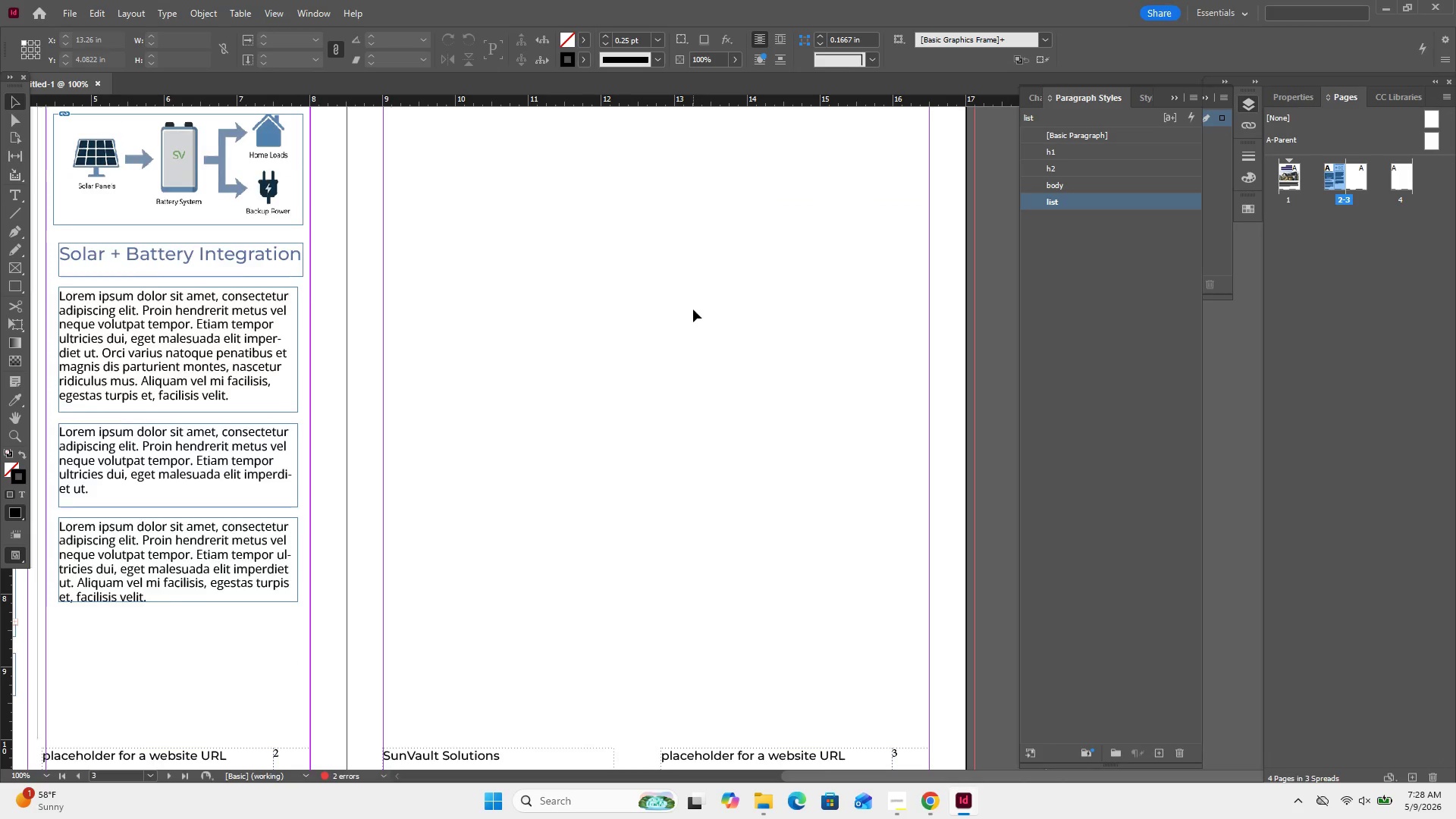 
left_click([693, 309])
 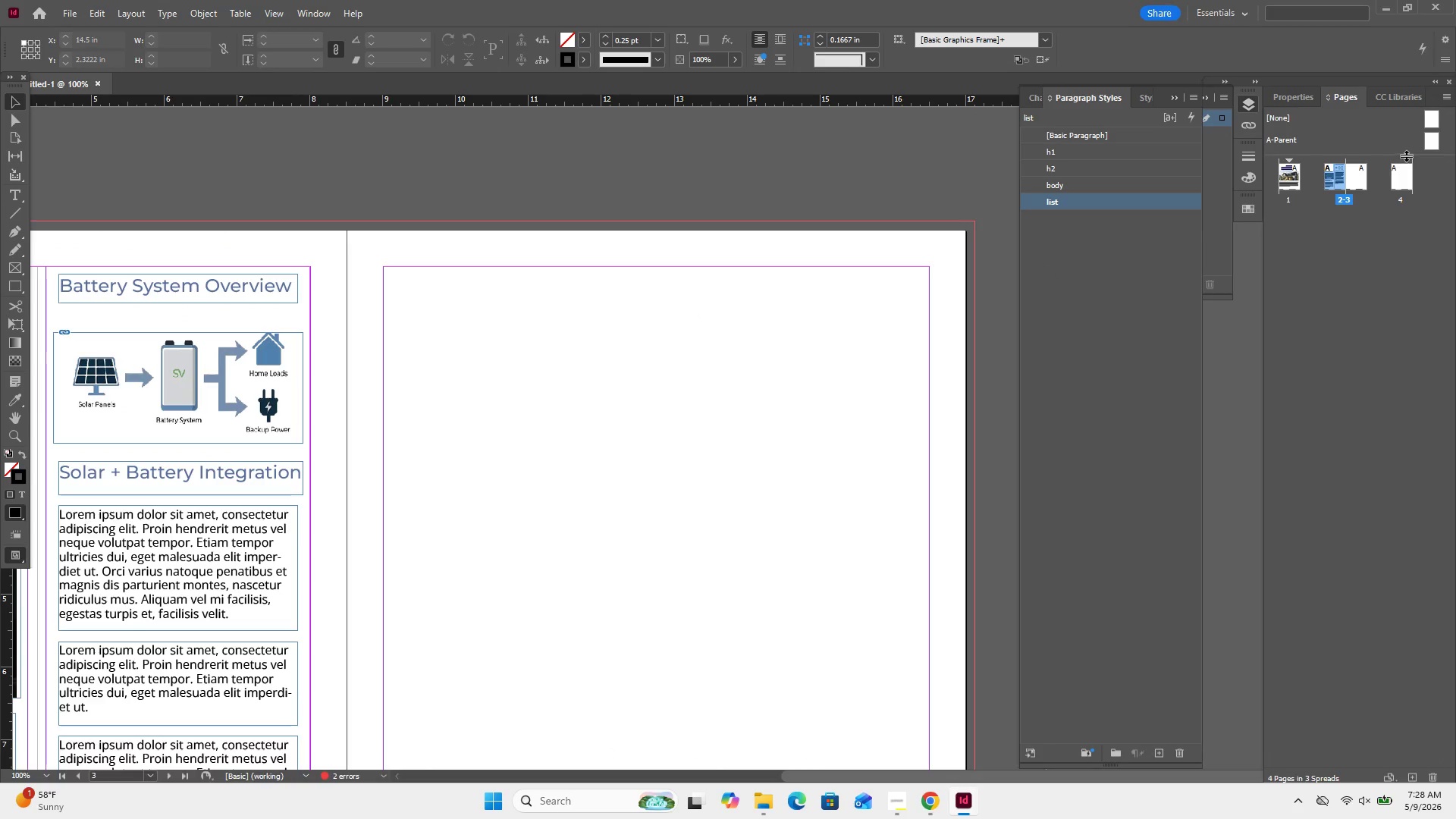 
scroll: coordinate [693, 309], scroll_direction: up, amount: 3.0
 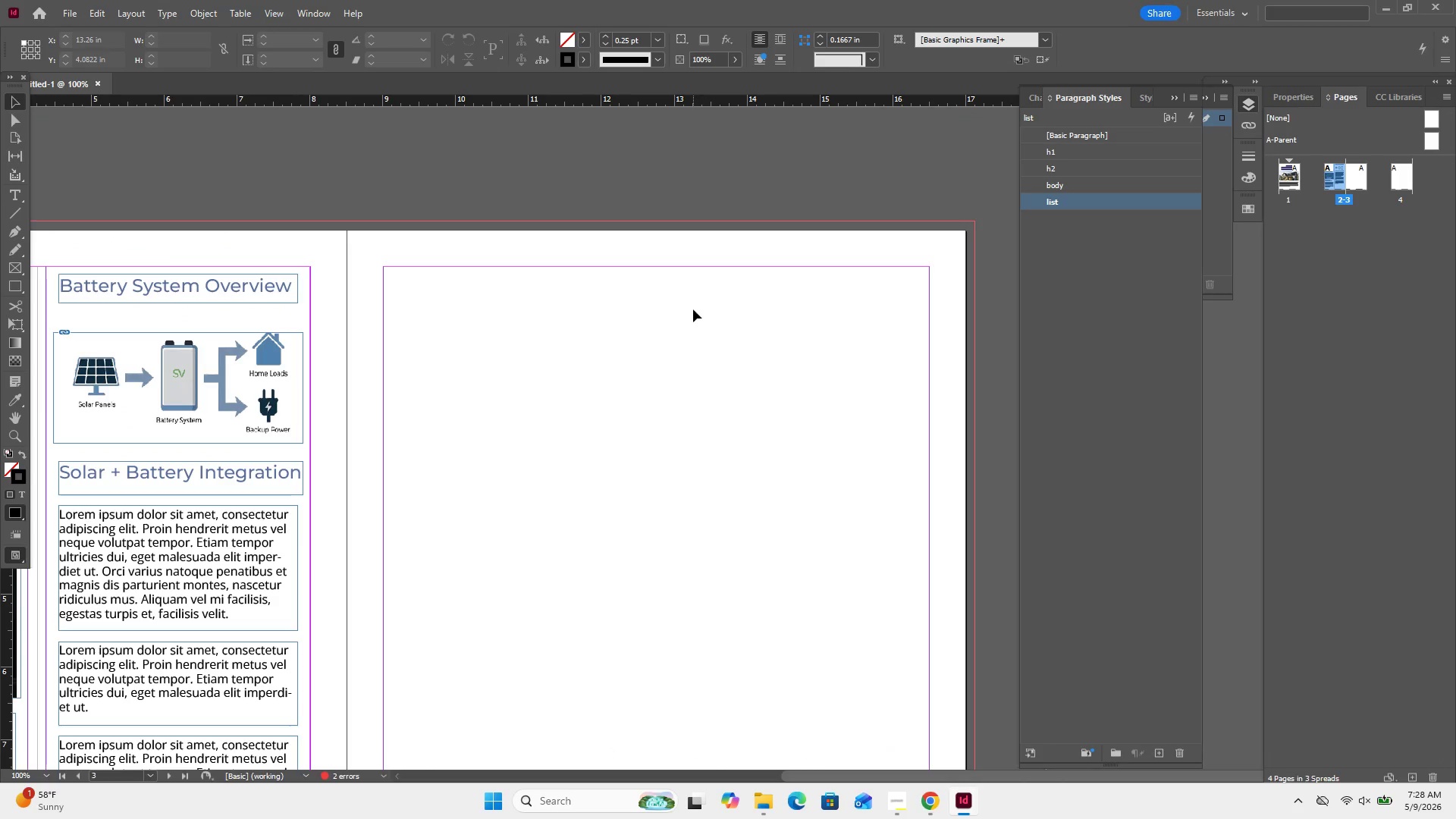 
left_click([1358, 172])
 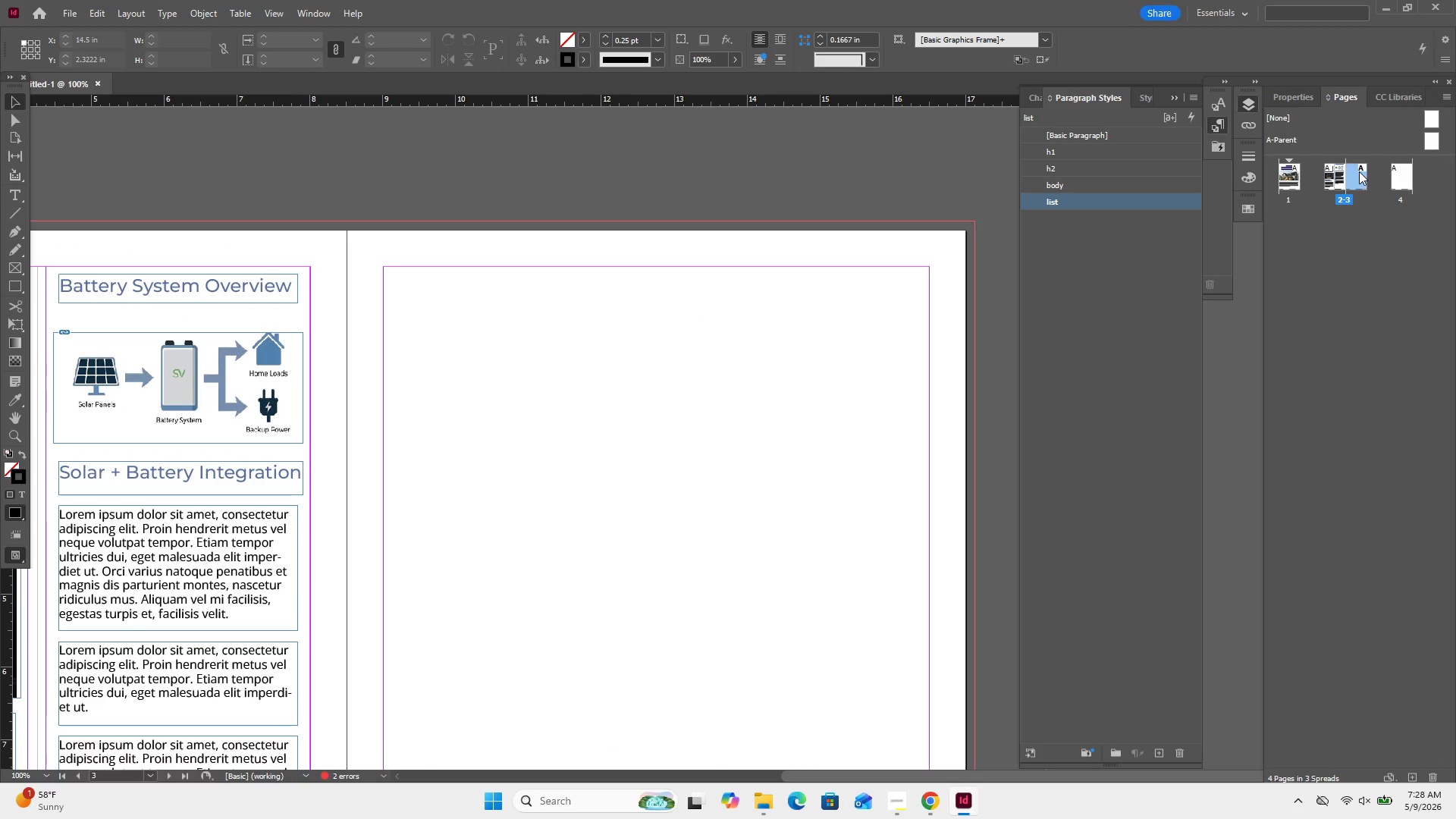 
double_click([1359, 171])
 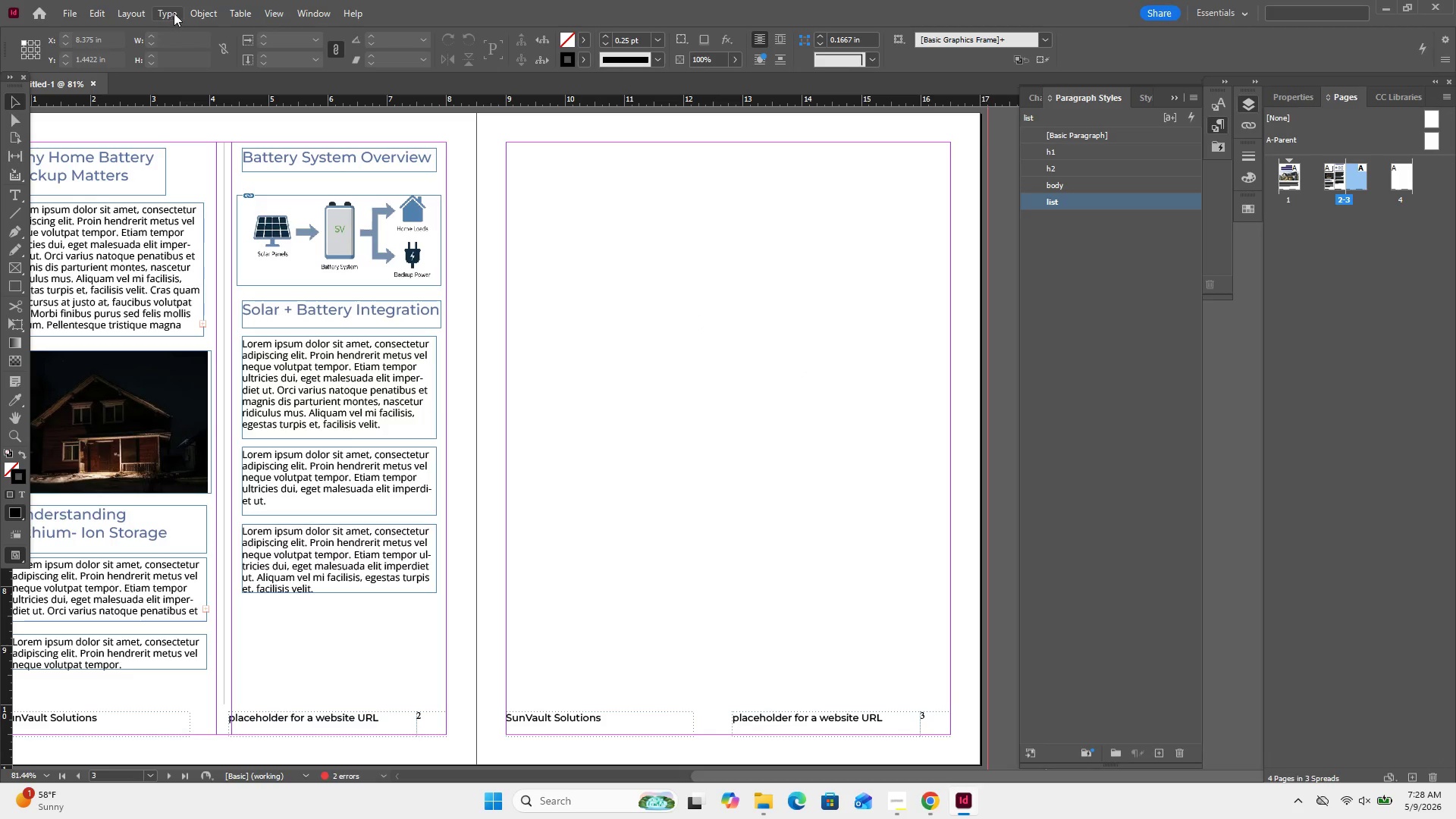 
left_click([129, 8])
 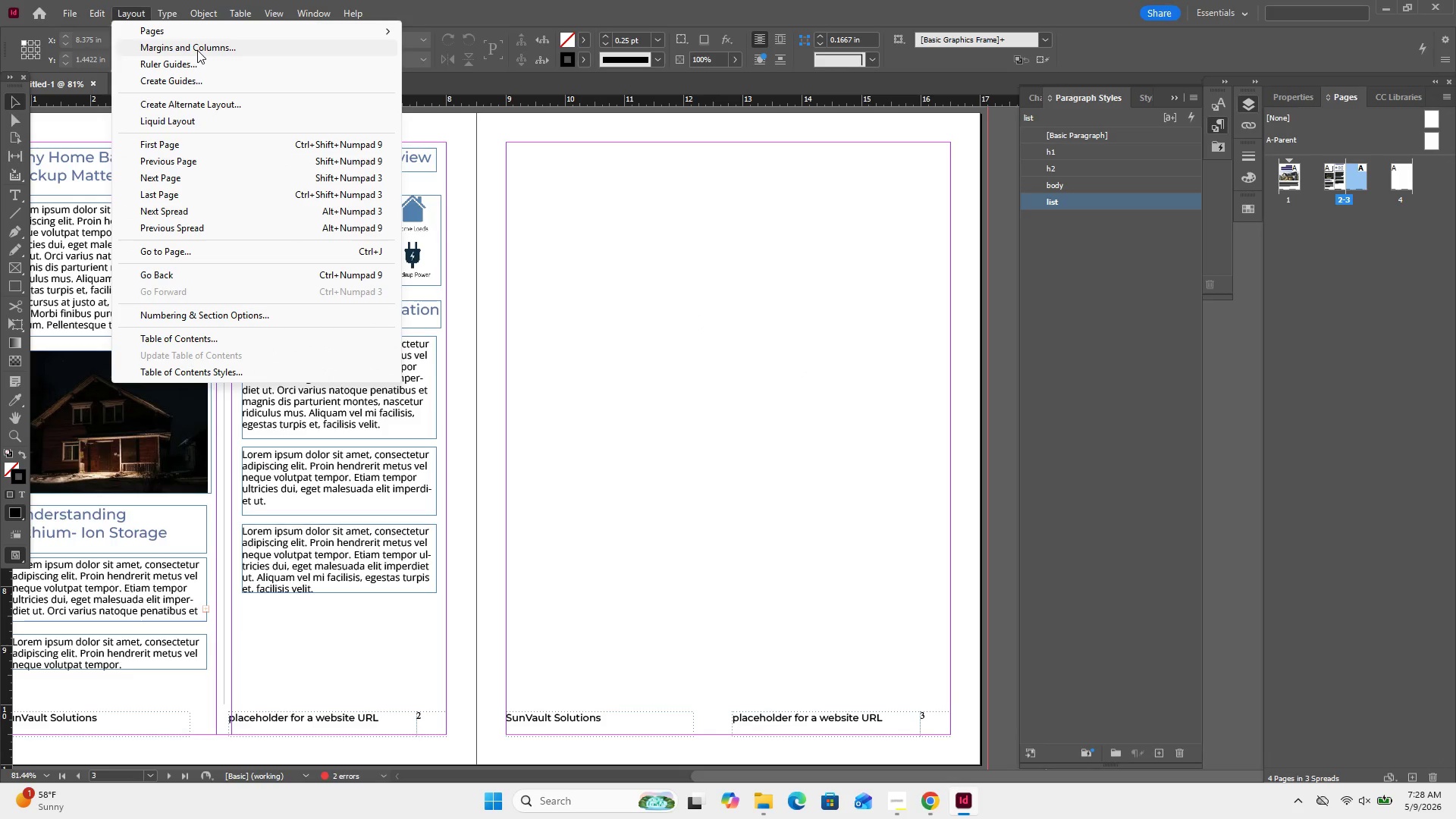 
left_click([367, 52])
 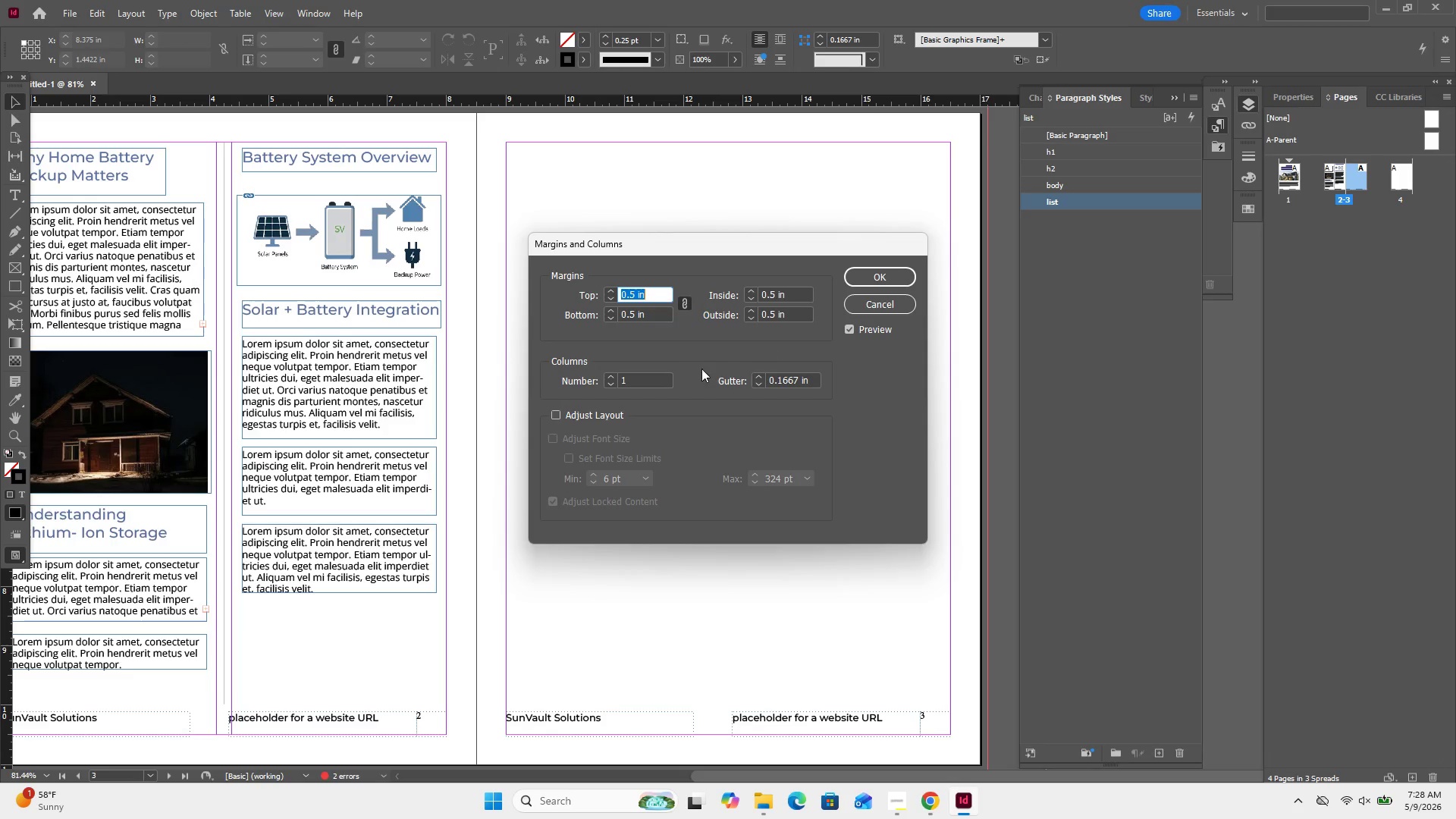 
left_click([634, 384])
 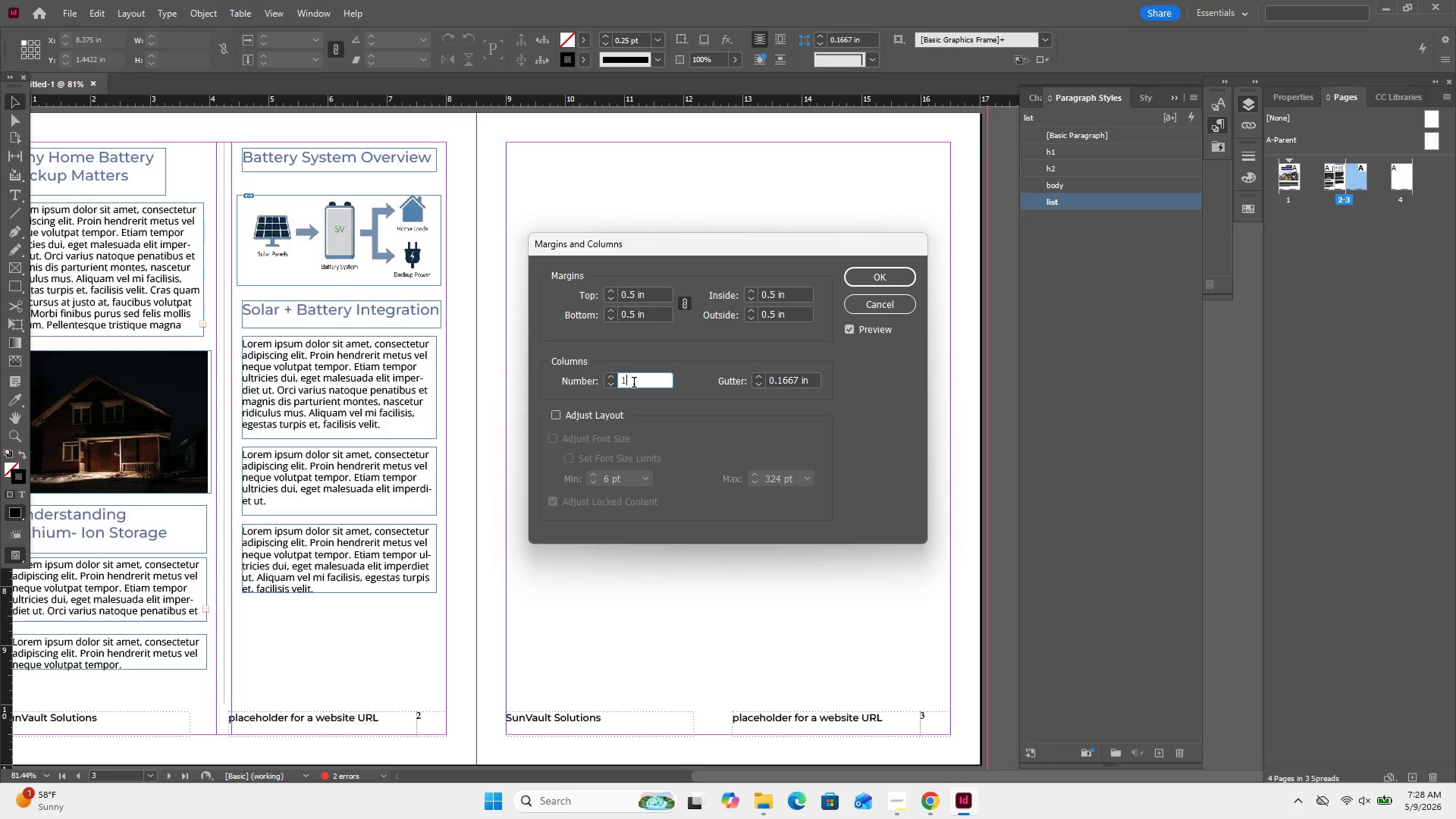 
key(Backspace)
 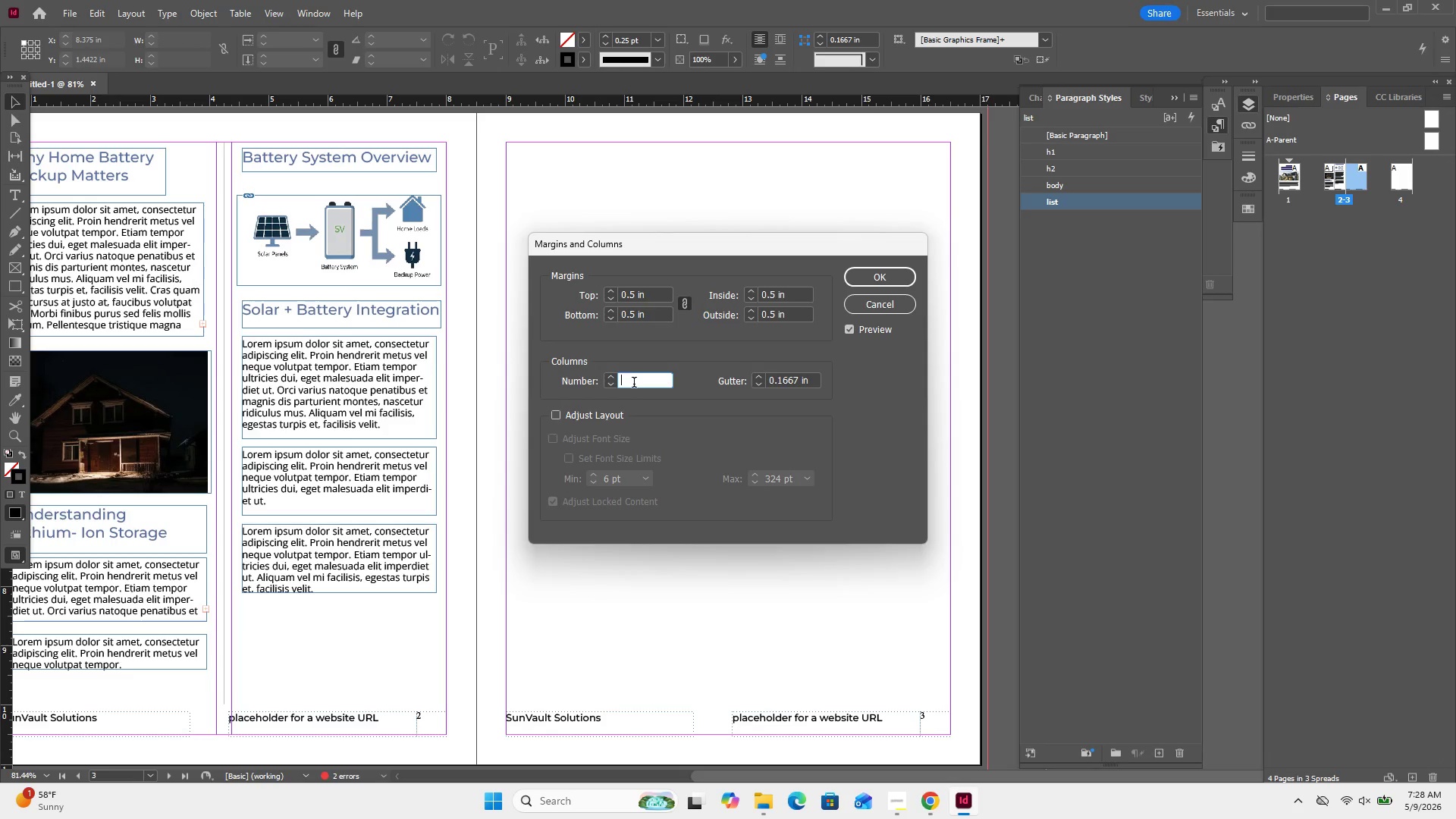 
key(Numpad2)
 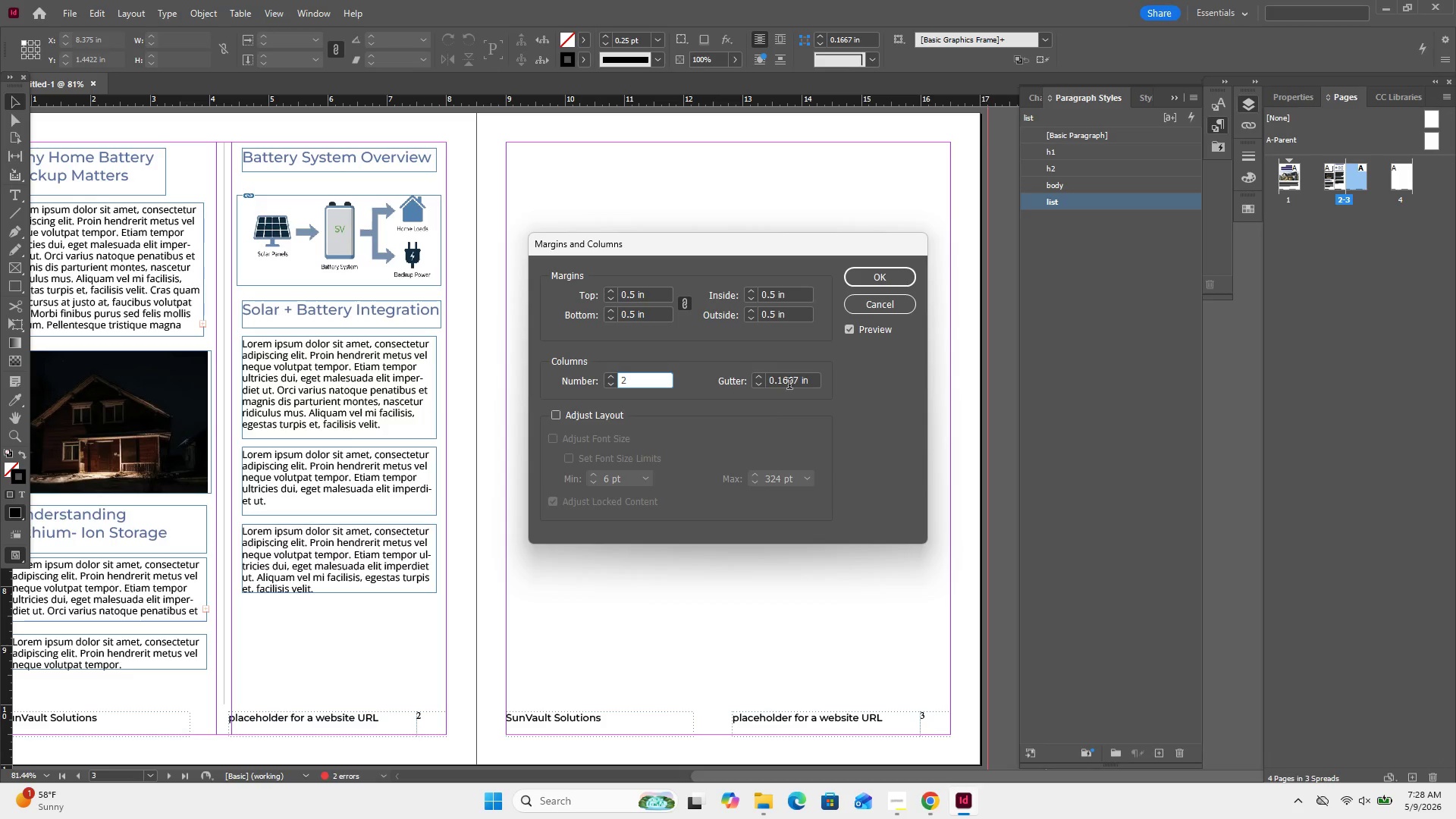 
left_click([792, 383])
 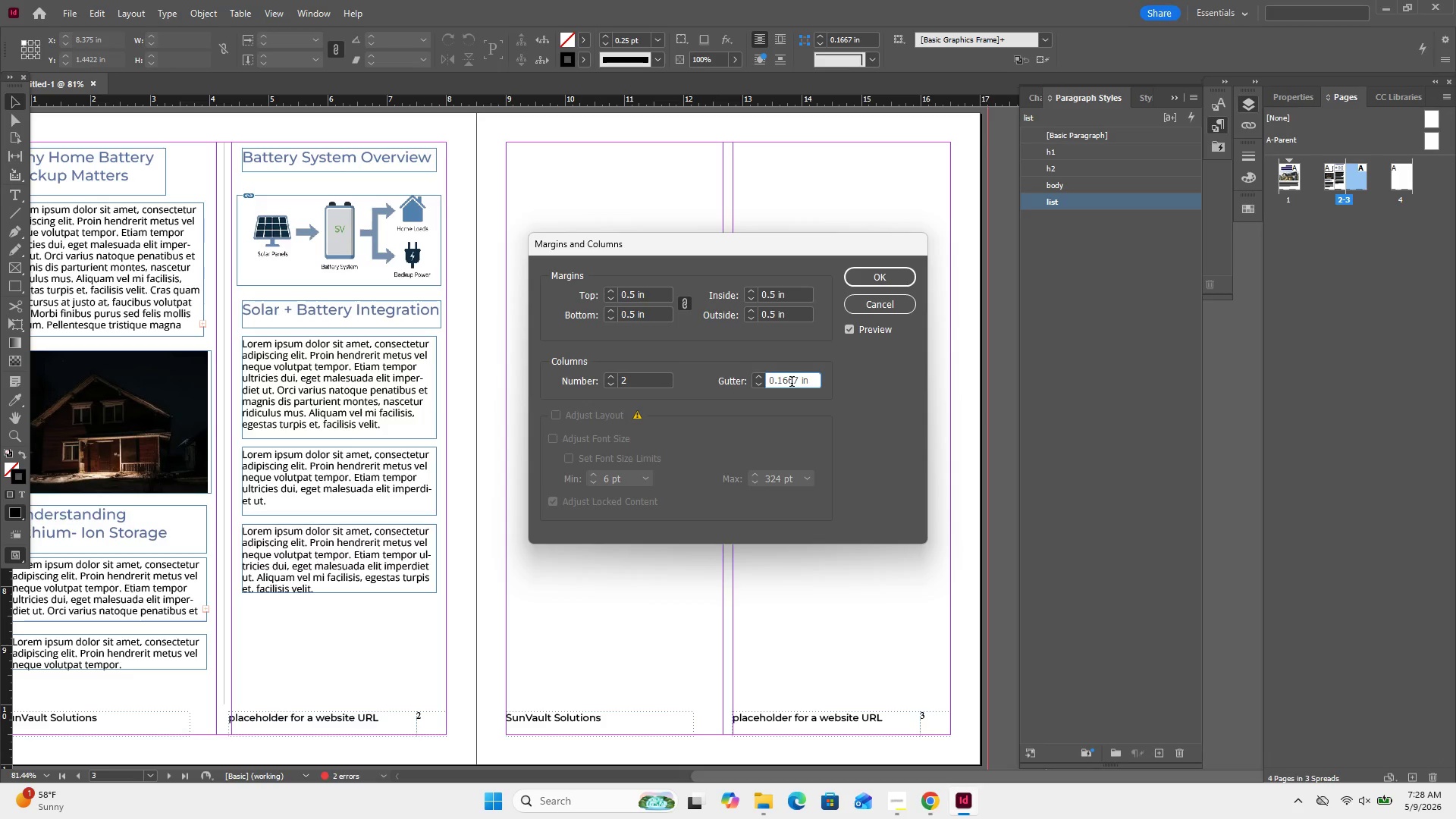 
double_click([792, 383])
 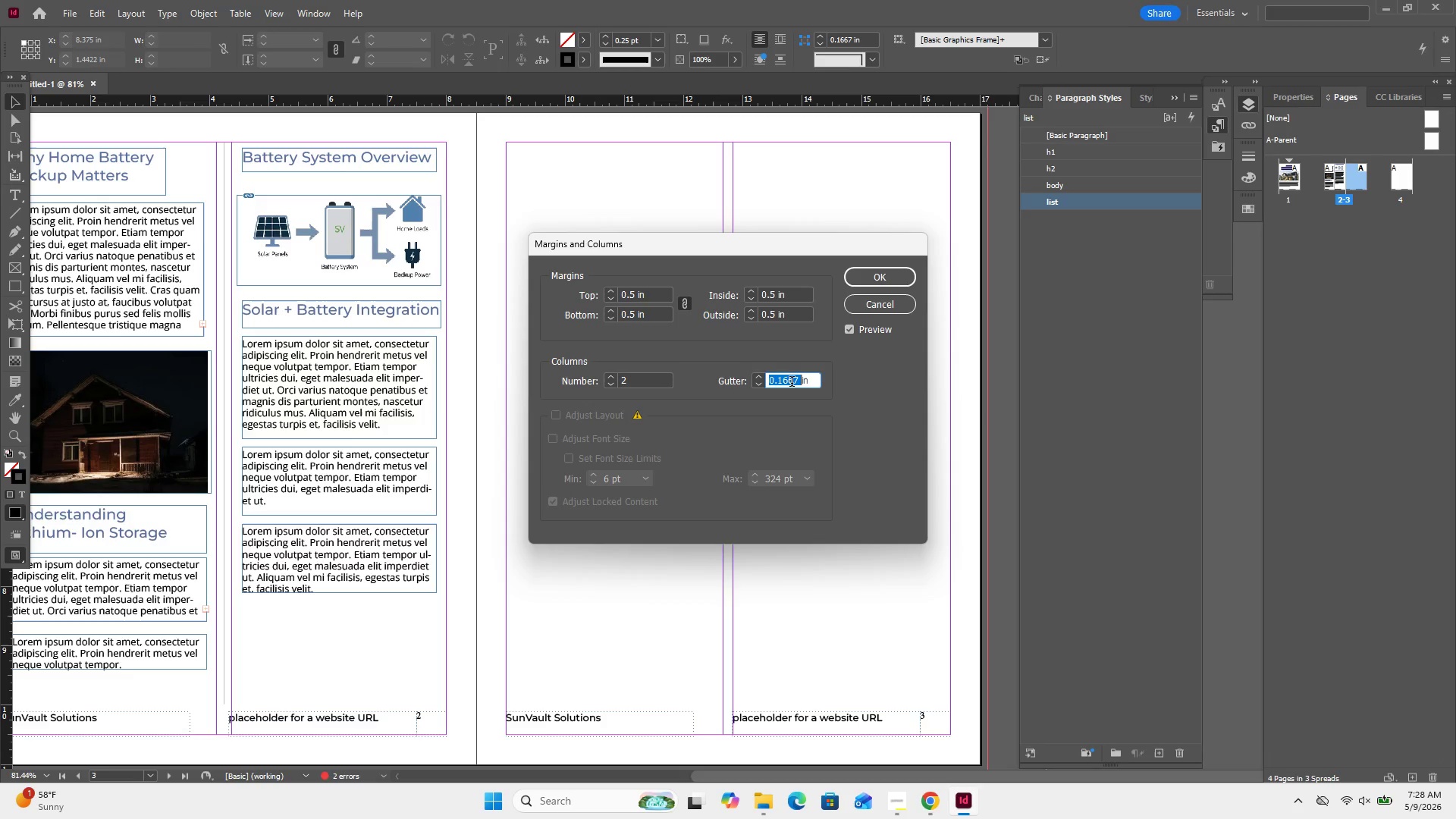 
key(Numpad0)
 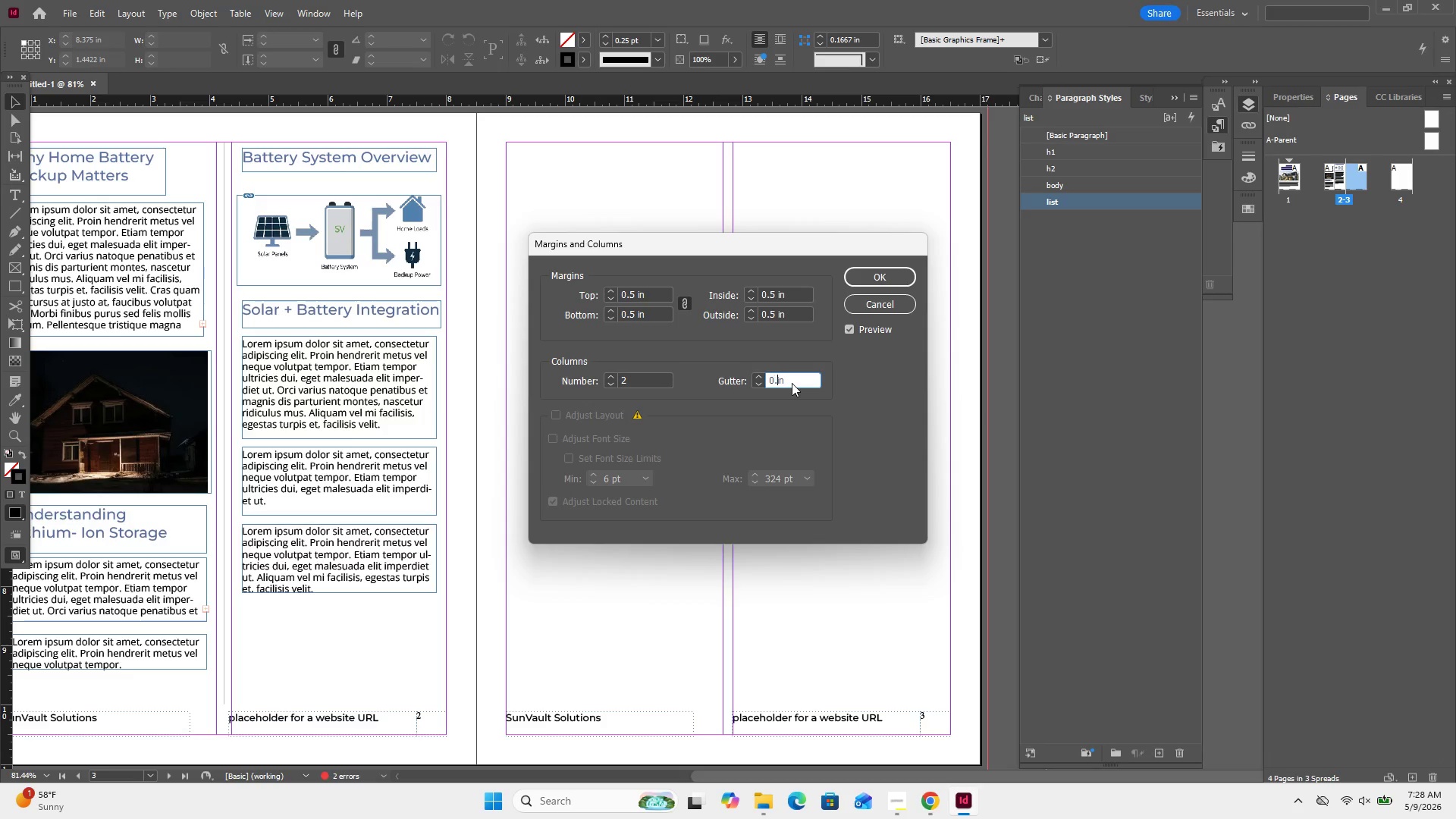 
key(NumpadDecimal)
 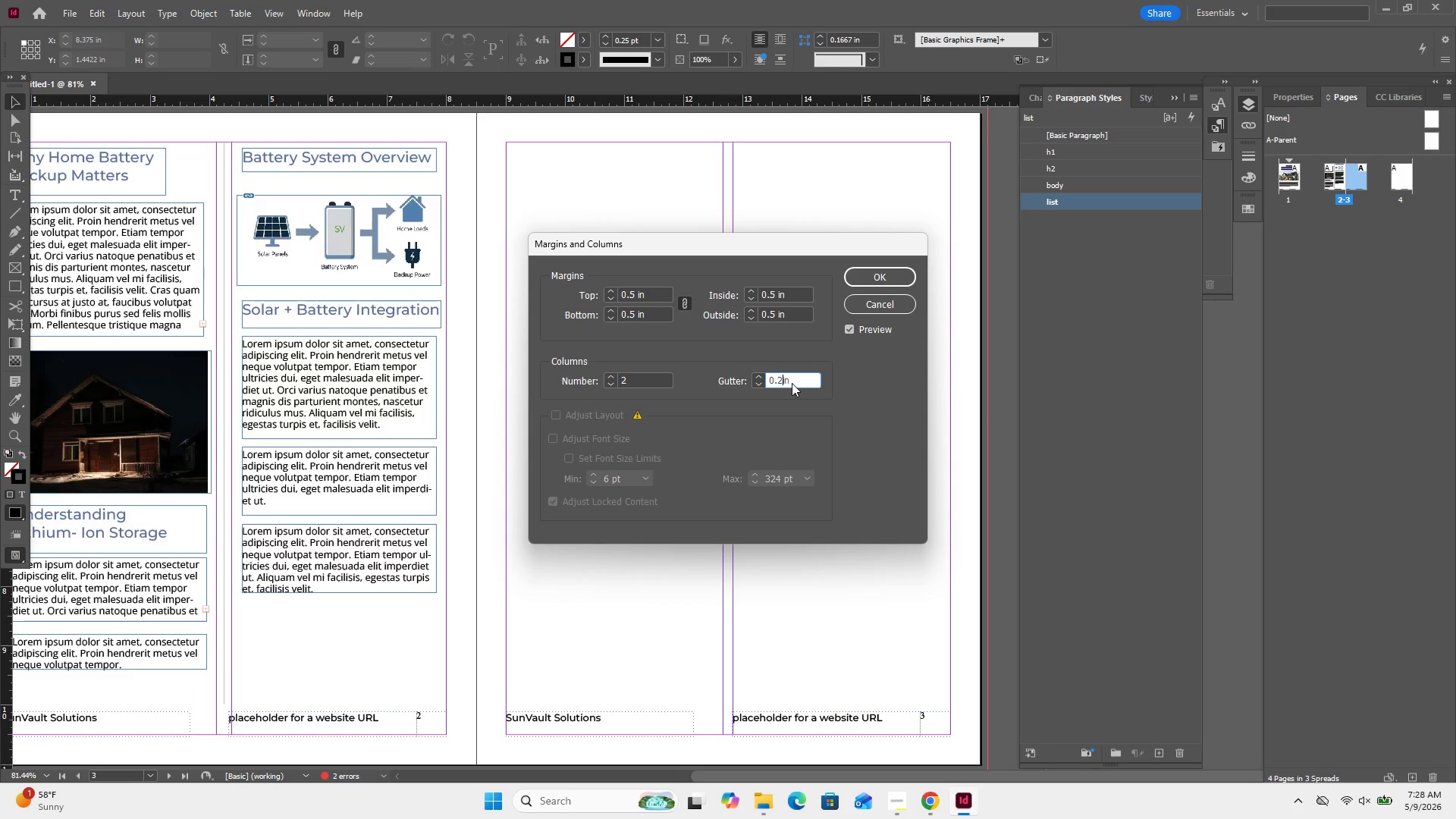 
key(Numpad2)
 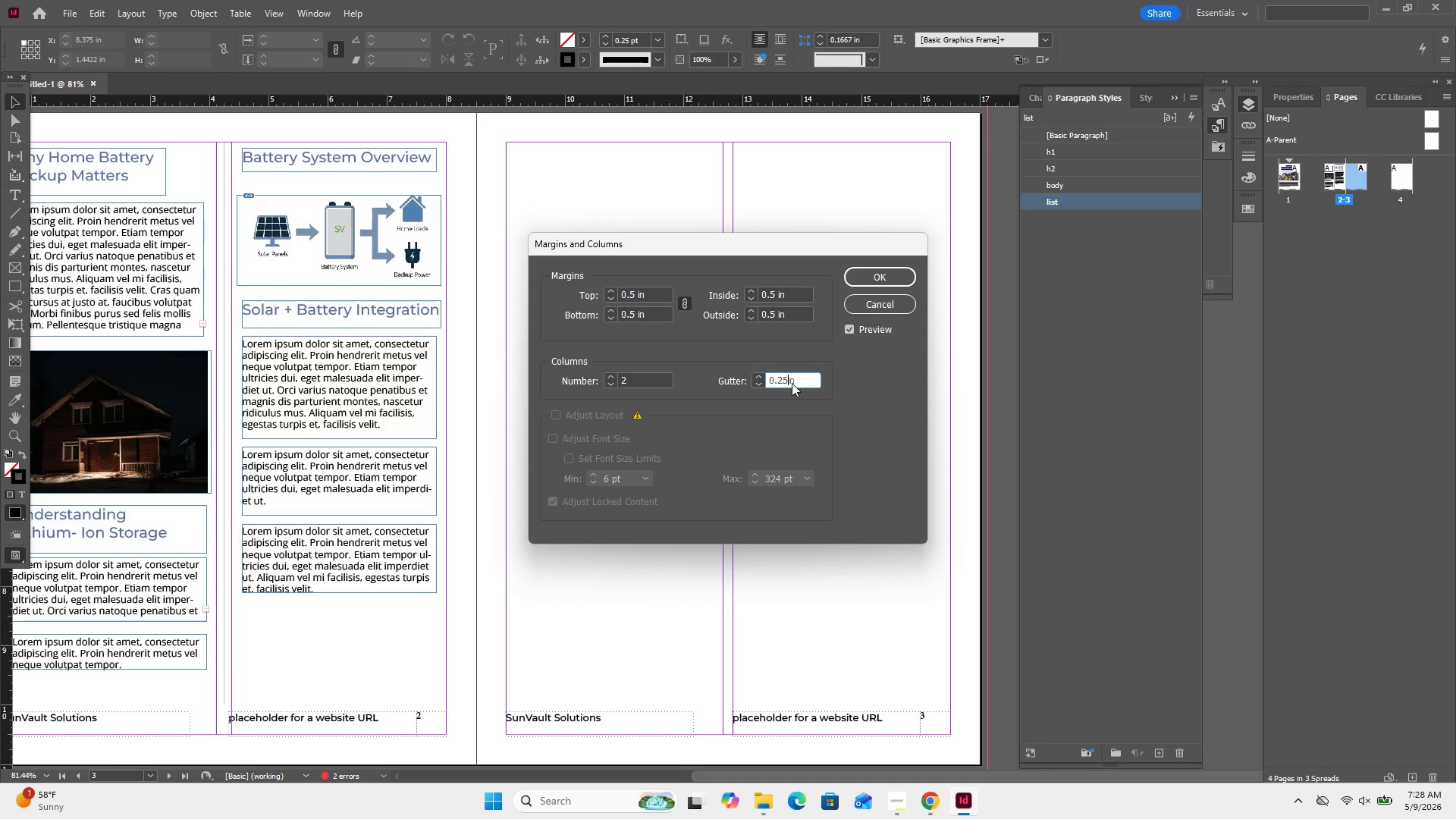 
key(Numpad5)
 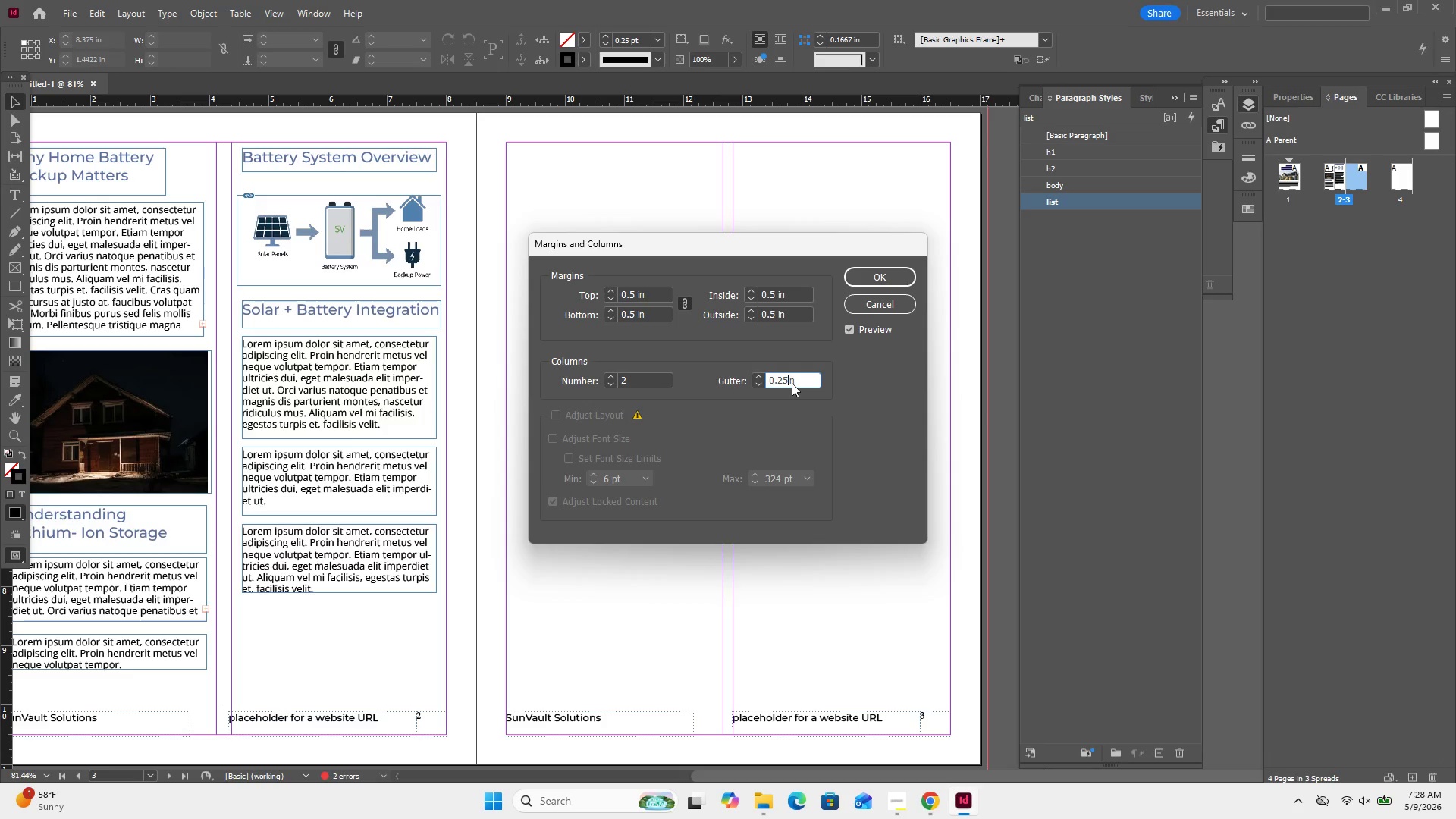 
wait(8.59)
 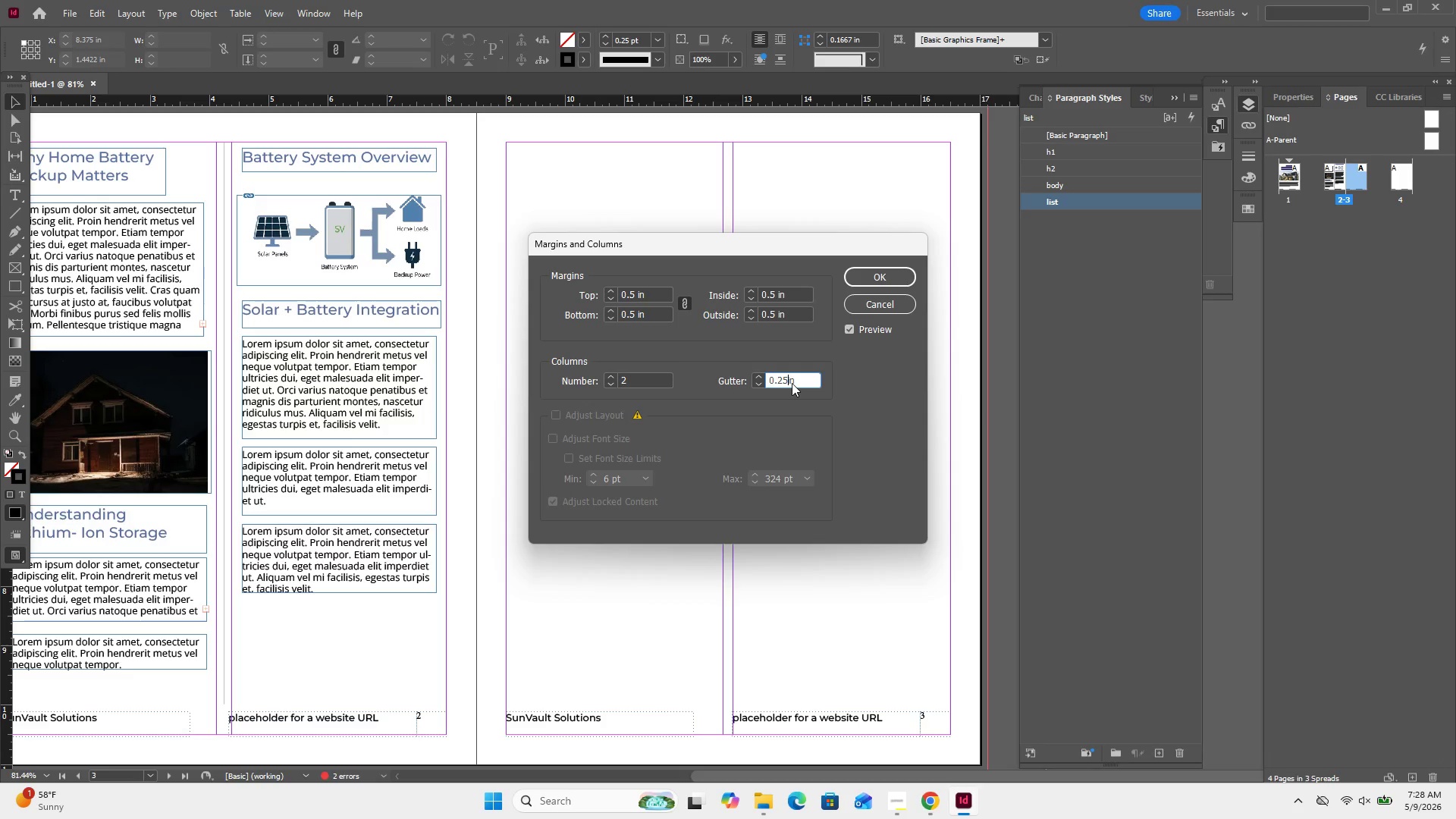 
left_click([890, 274])
 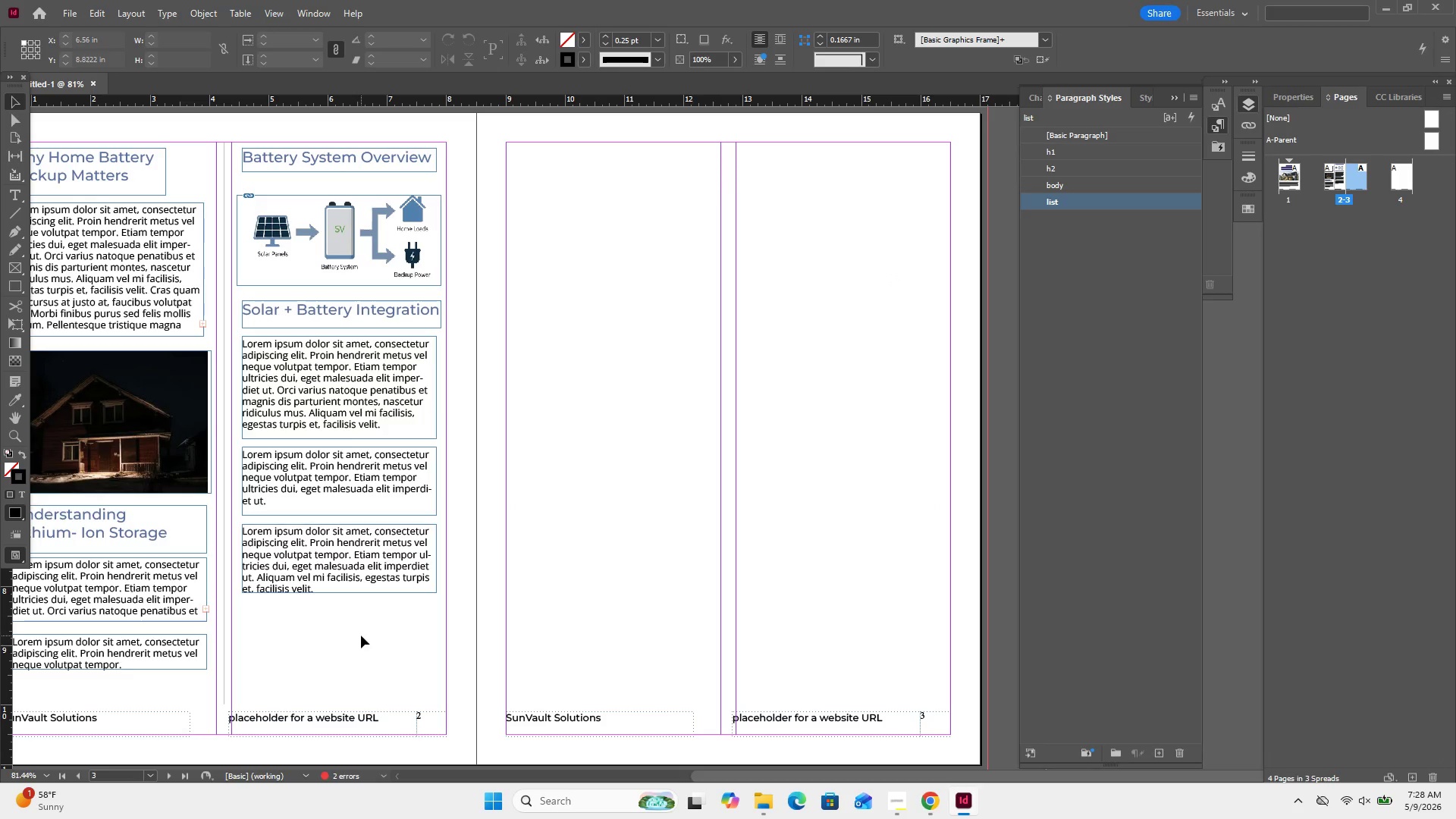 
wait(7.67)
 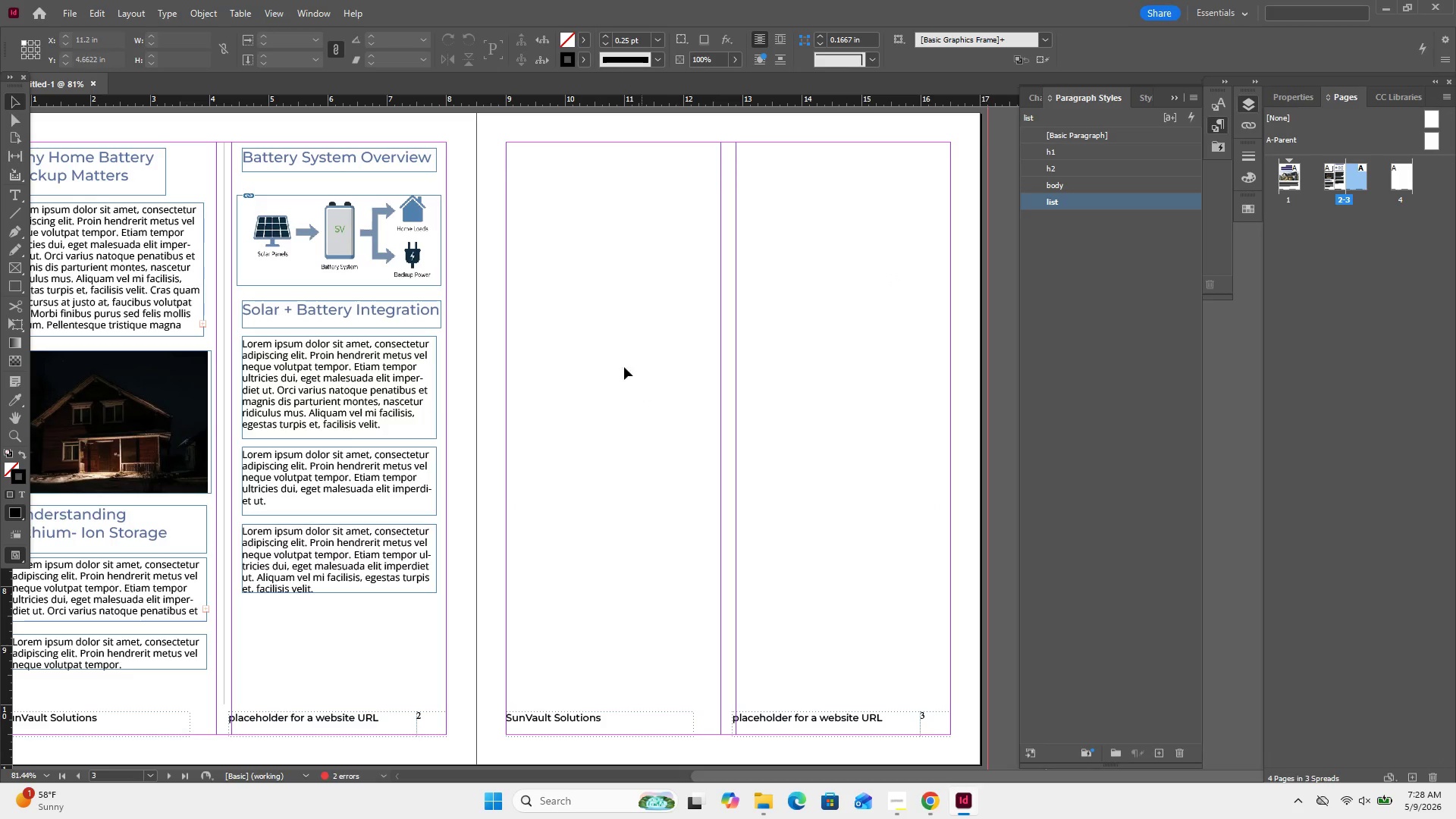 
left_click_drag(start_coordinate=[362, 618], to_coordinate=[262, 303])
 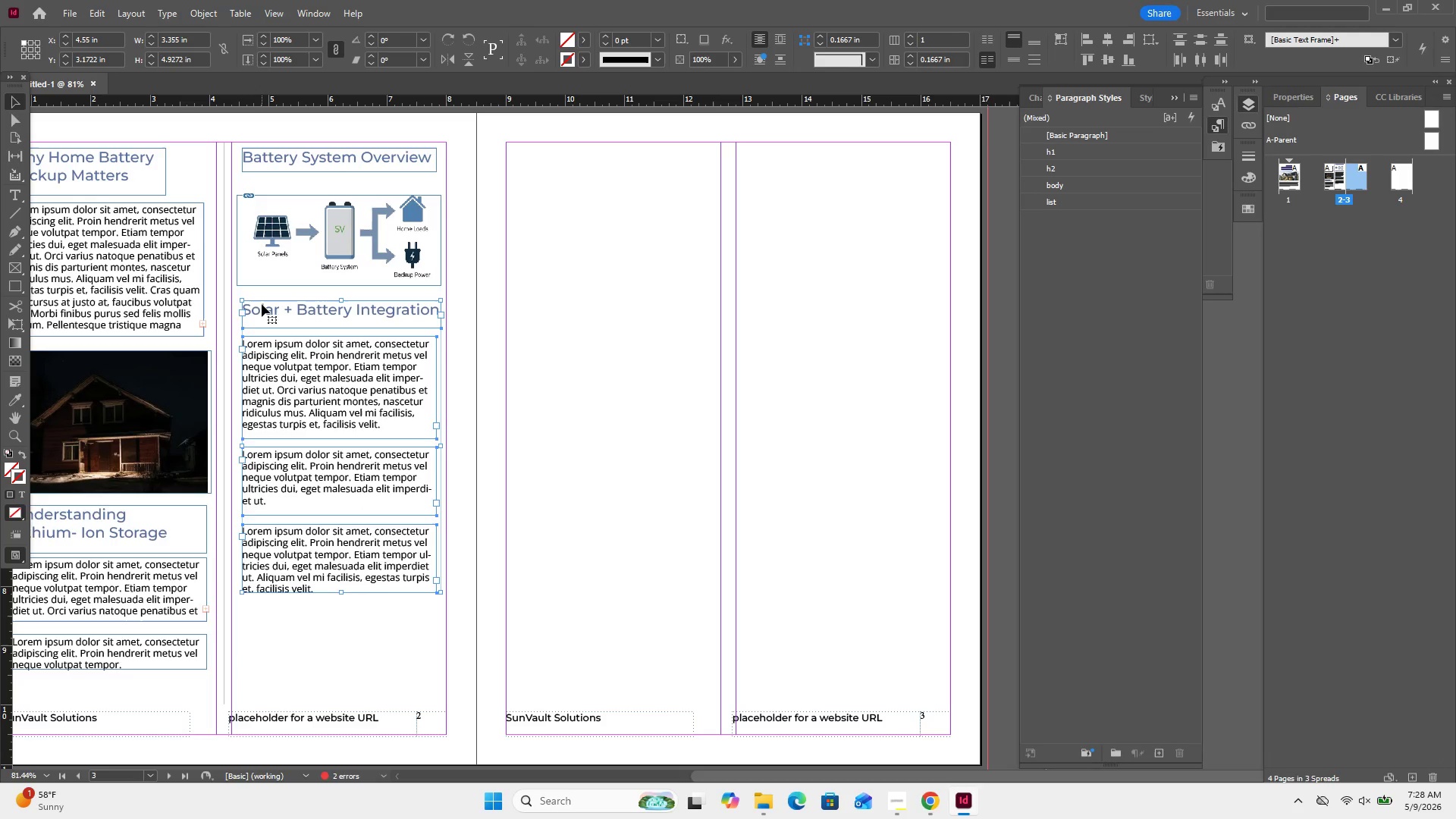 
left_click_drag(start_coordinate=[262, 304], to_coordinate=[262, 335])
 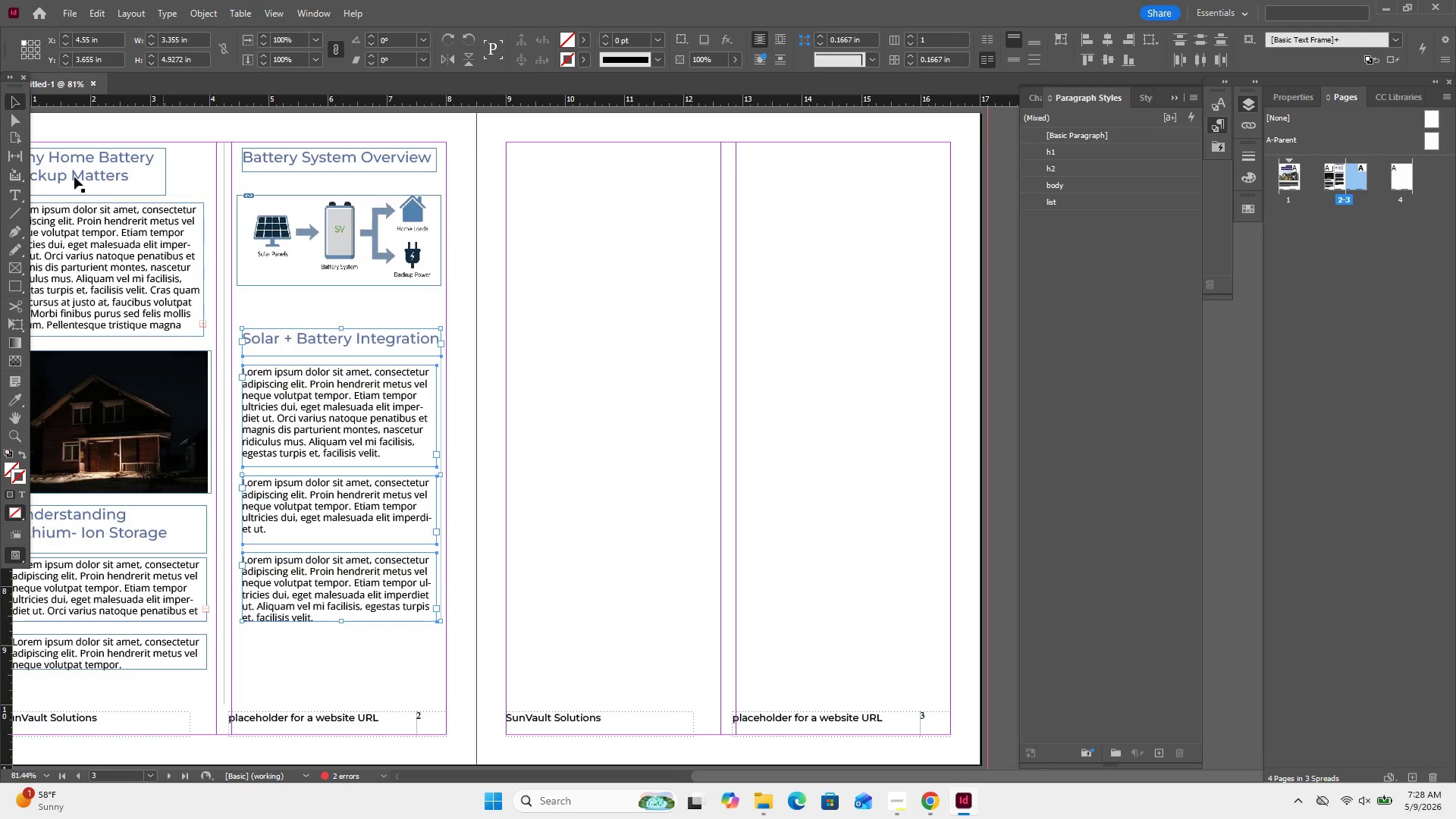 
left_click([18, 215])
 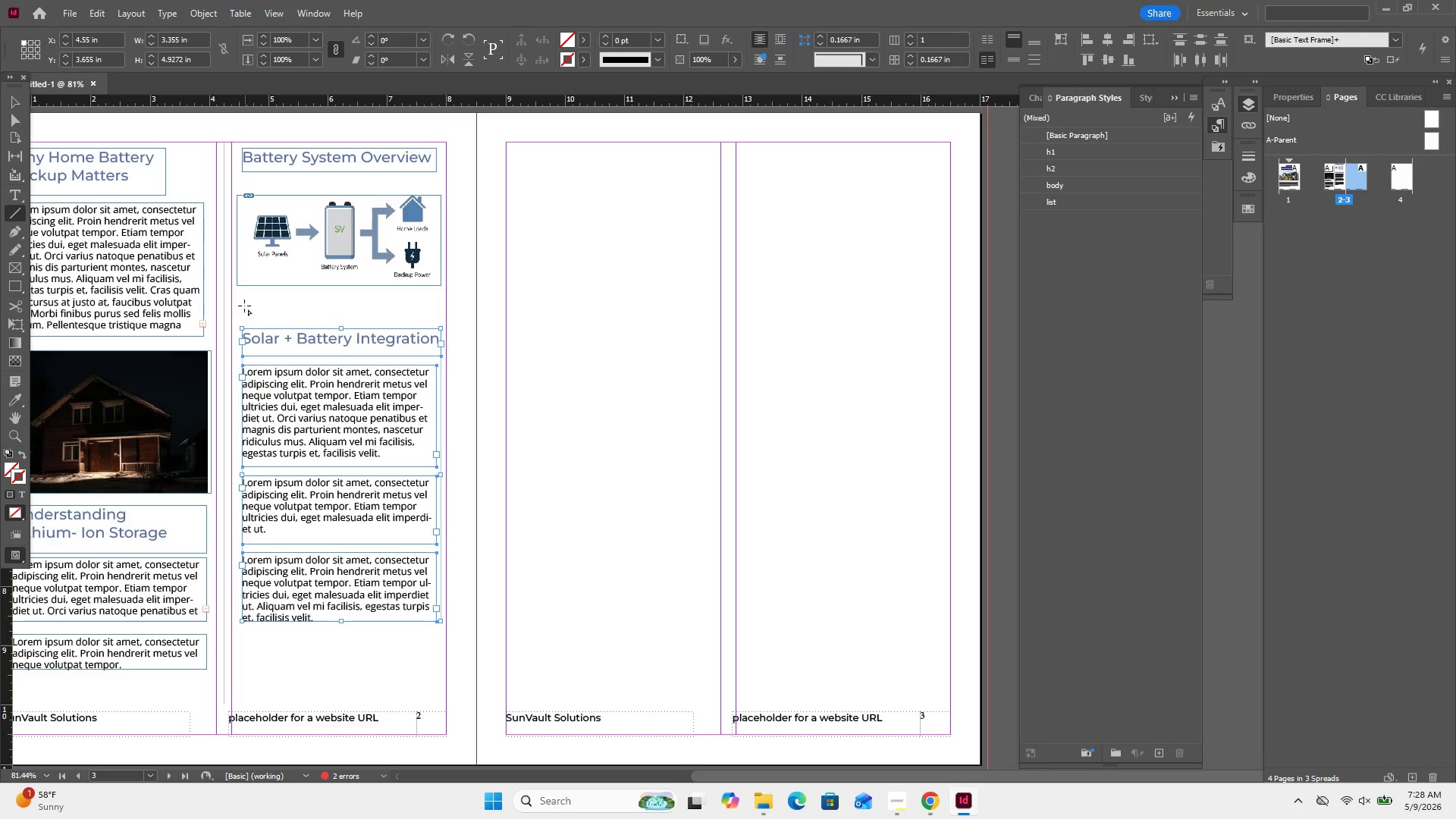 
left_click_drag(start_coordinate=[242, 306], to_coordinate=[443, 306])
 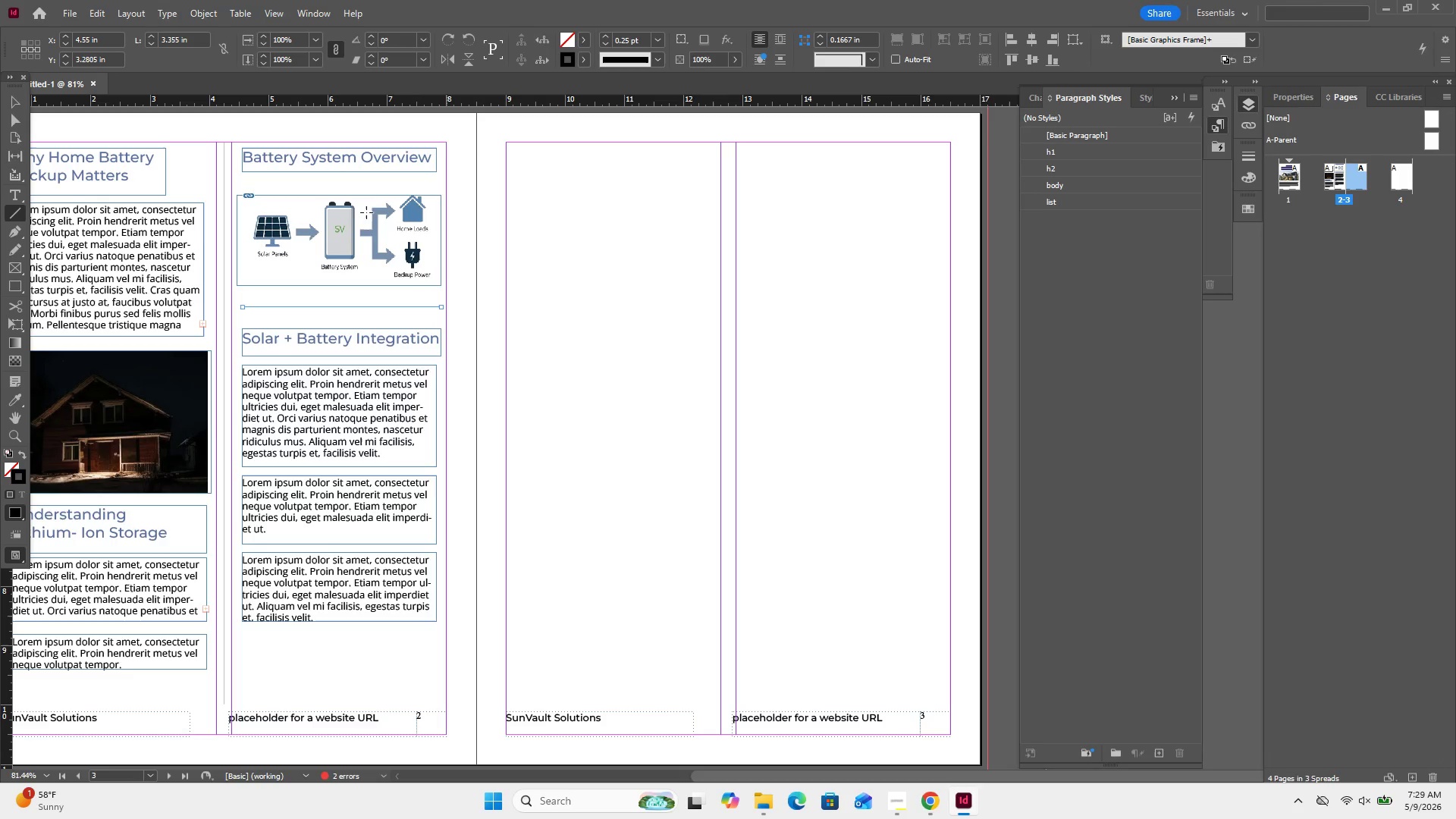 
hold_key(key=ShiftLeft, duration=3.22)
 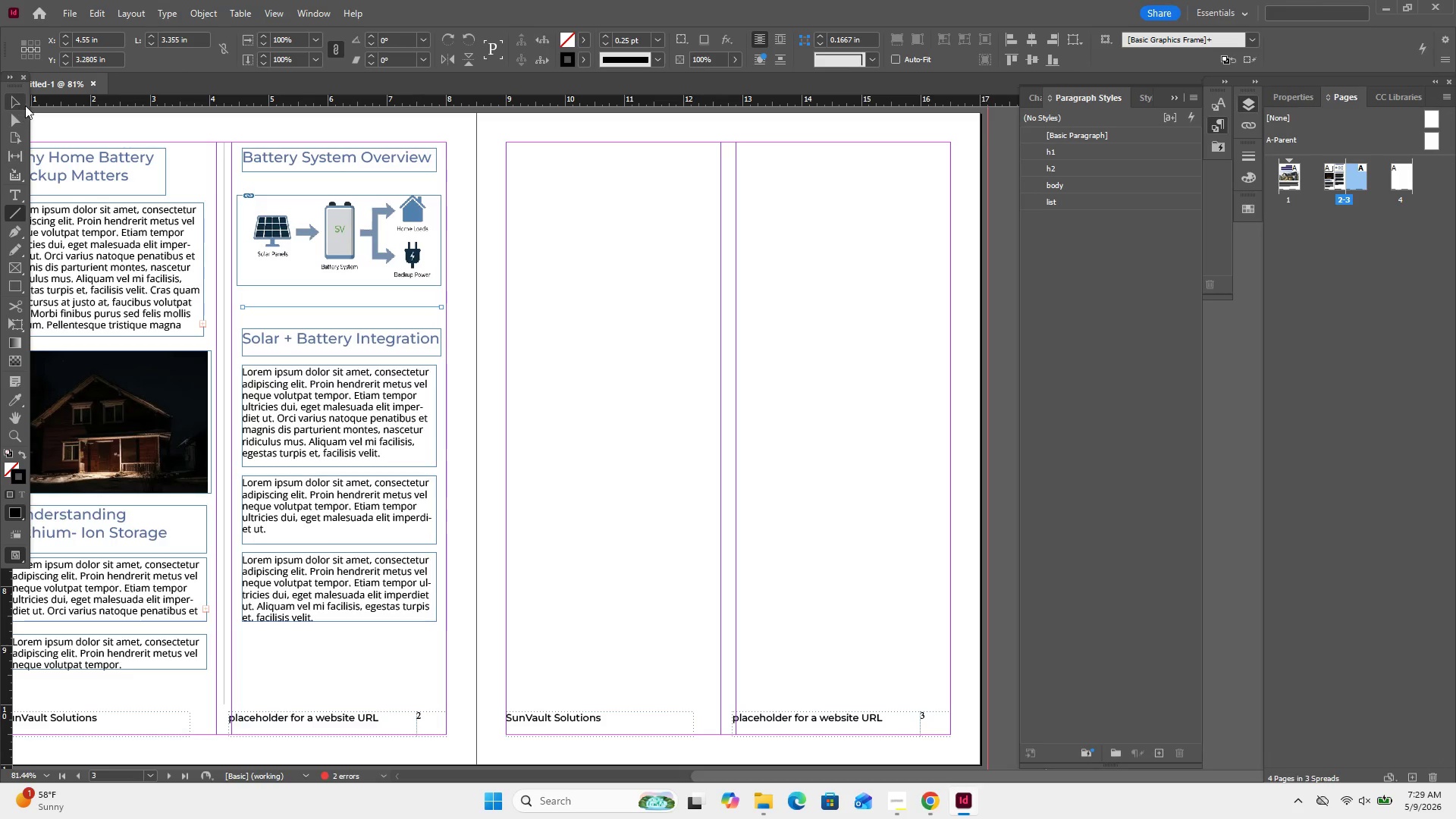 
left_click([20, 108])
 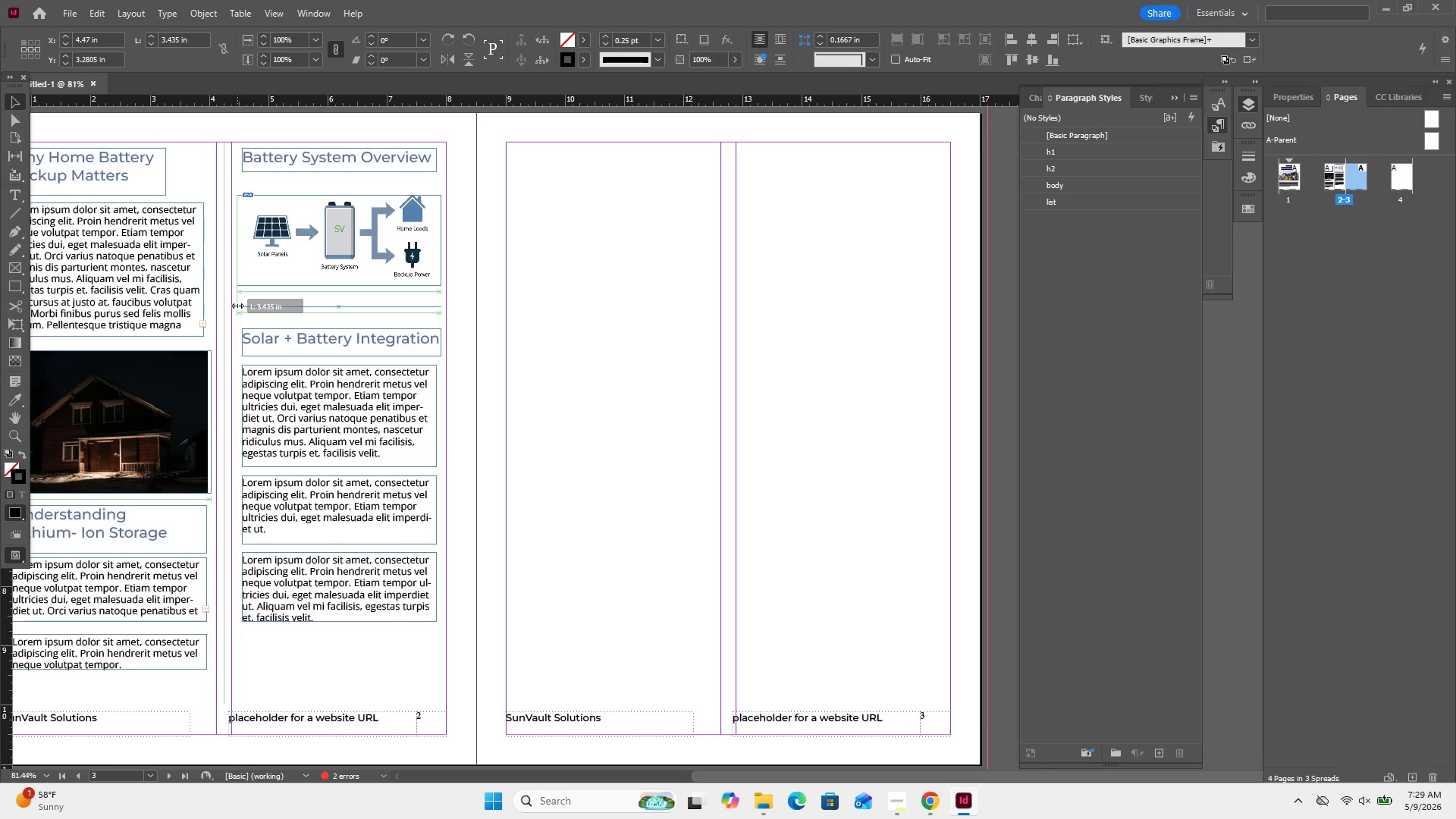 
wait(13.06)
 